 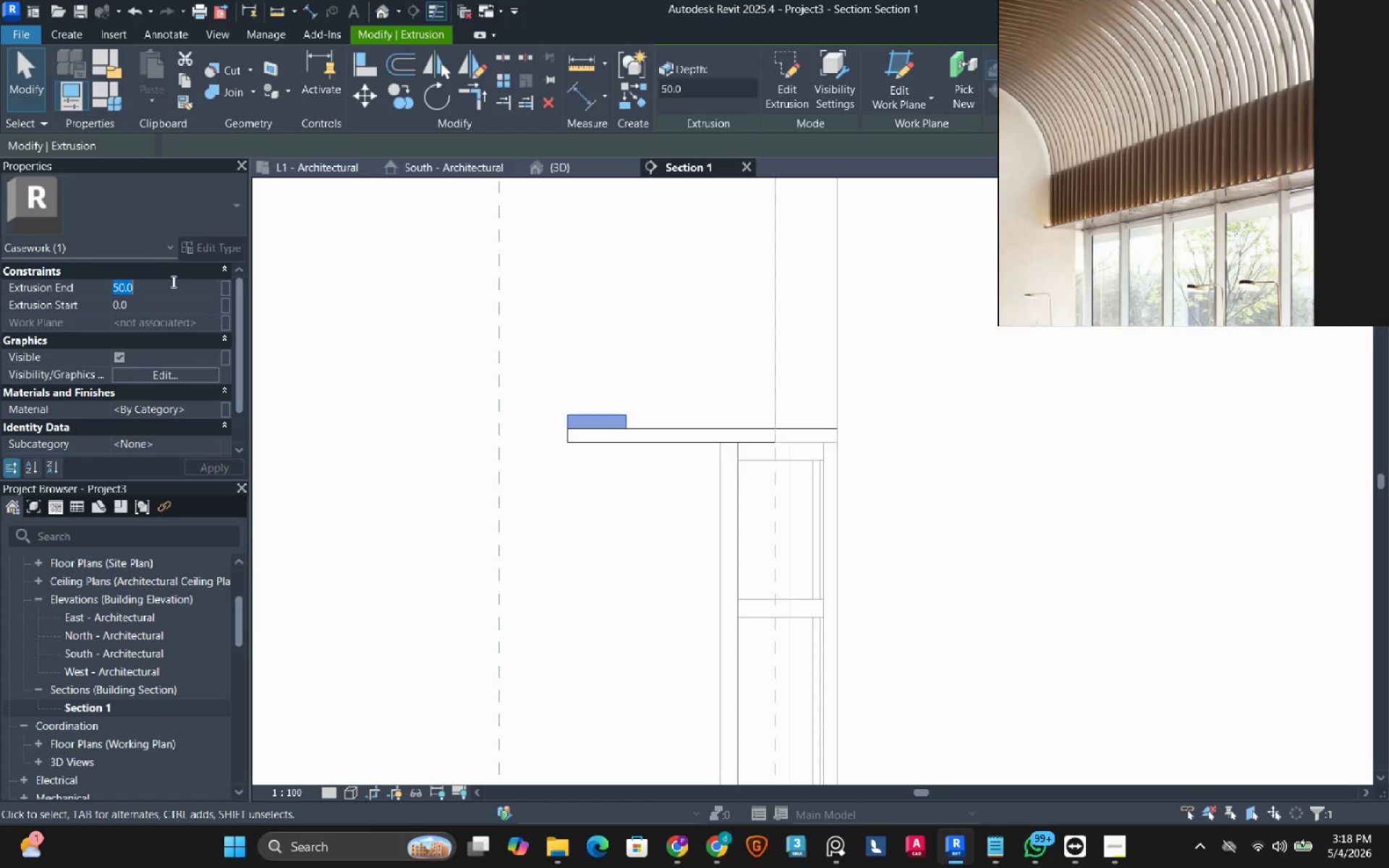 
key(Numpad1)
 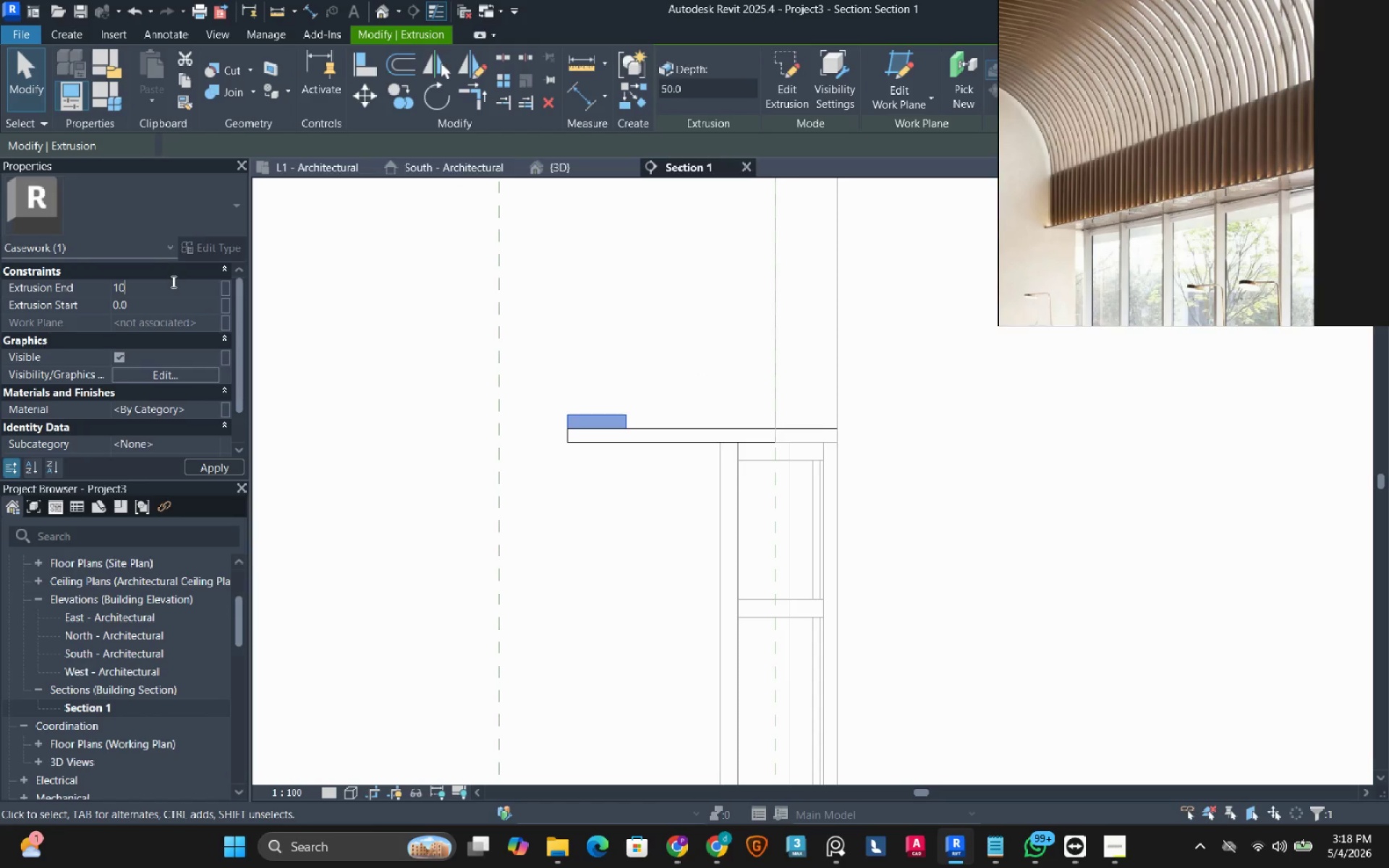 
key(Numpad0)
 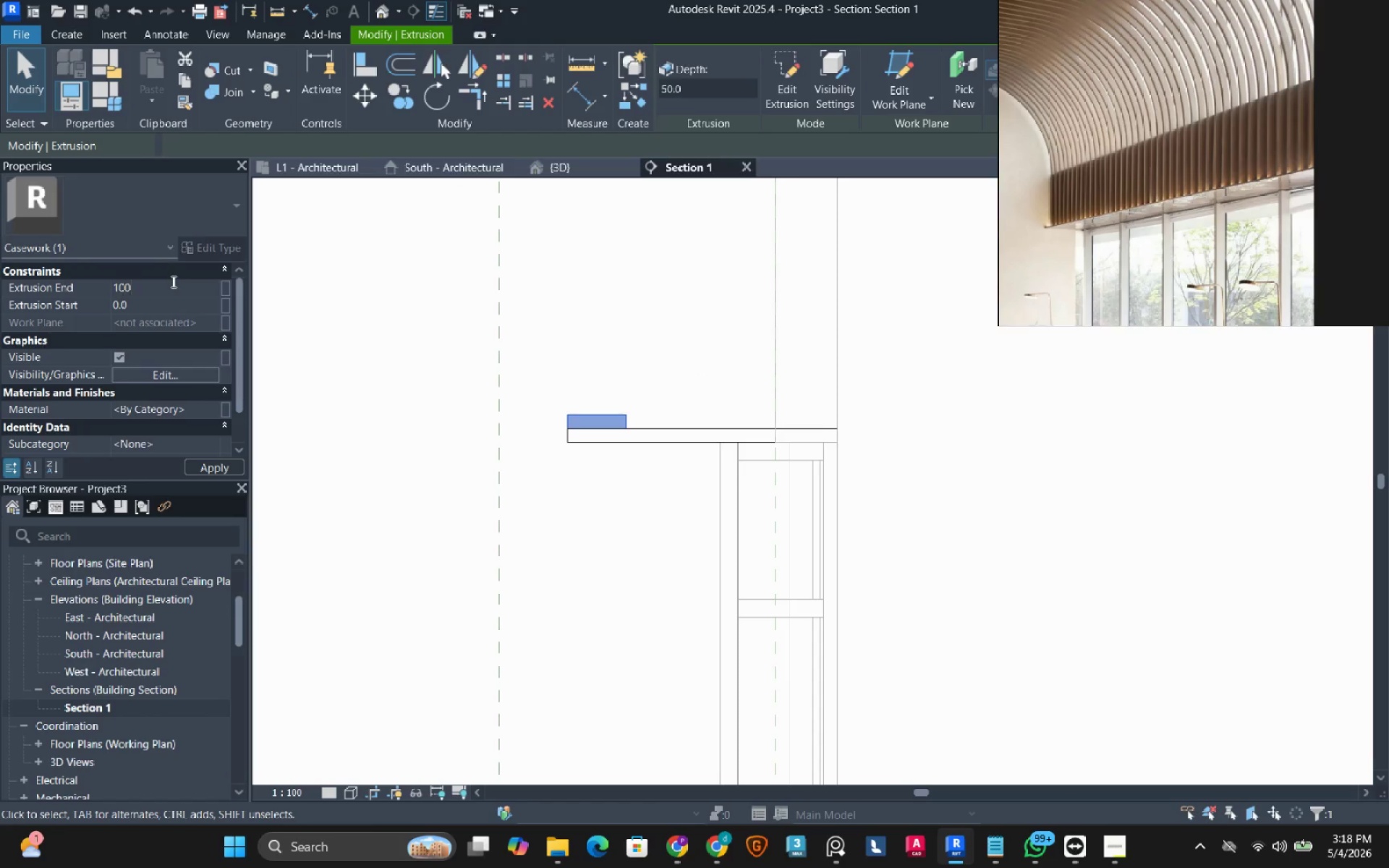 
key(Numpad0)
 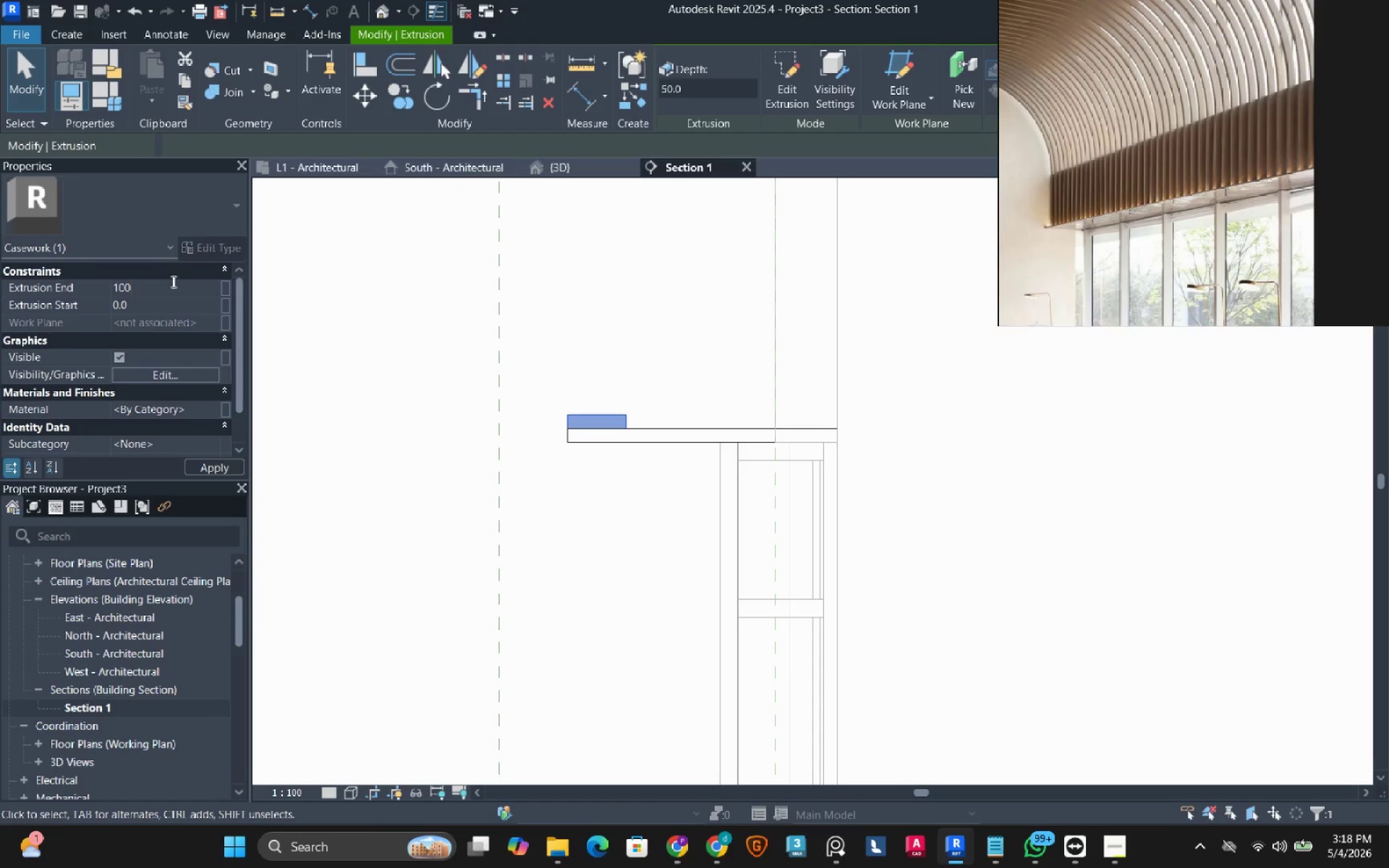 
key(Numpad0)
 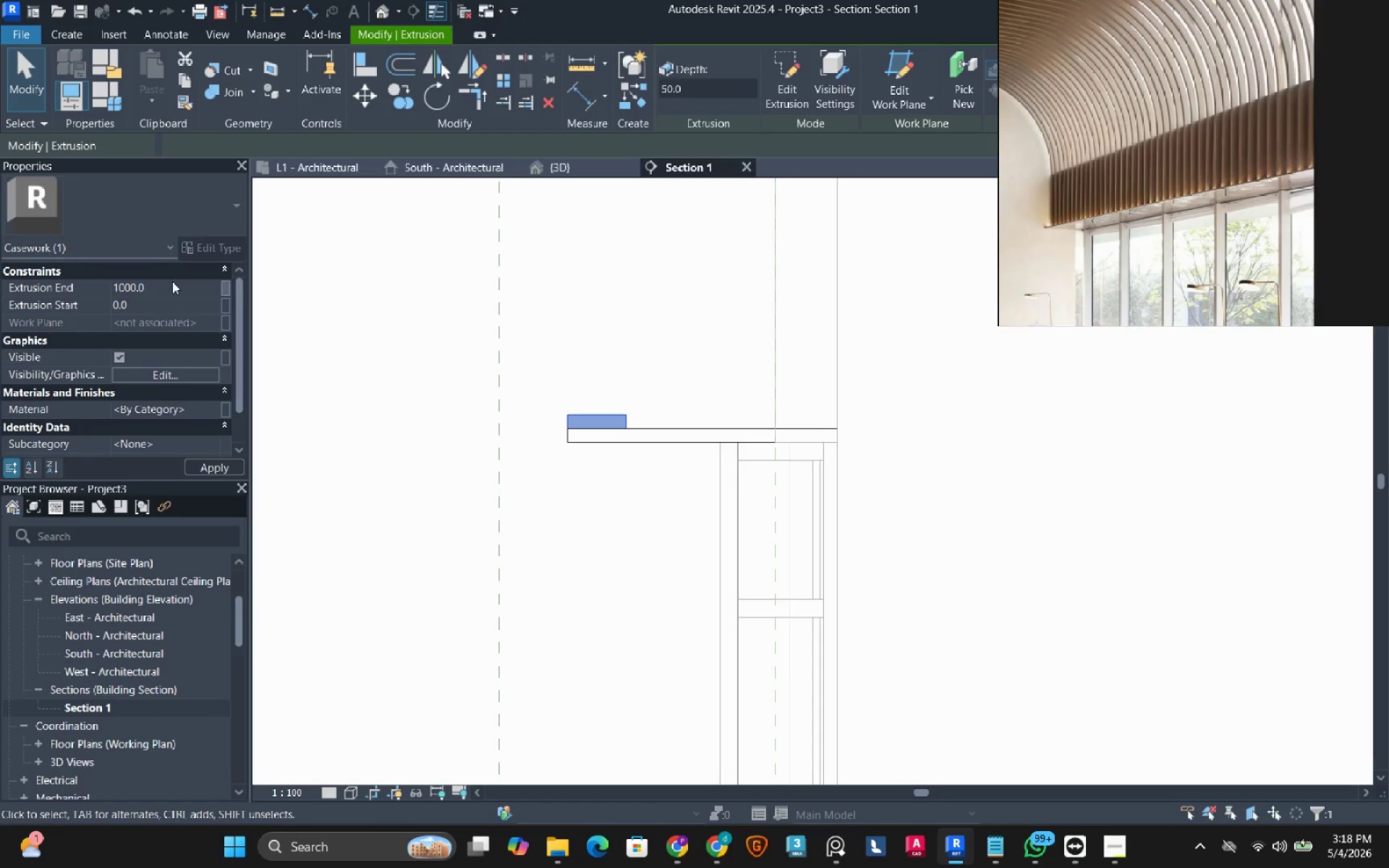 
key(NumpadEnter)
 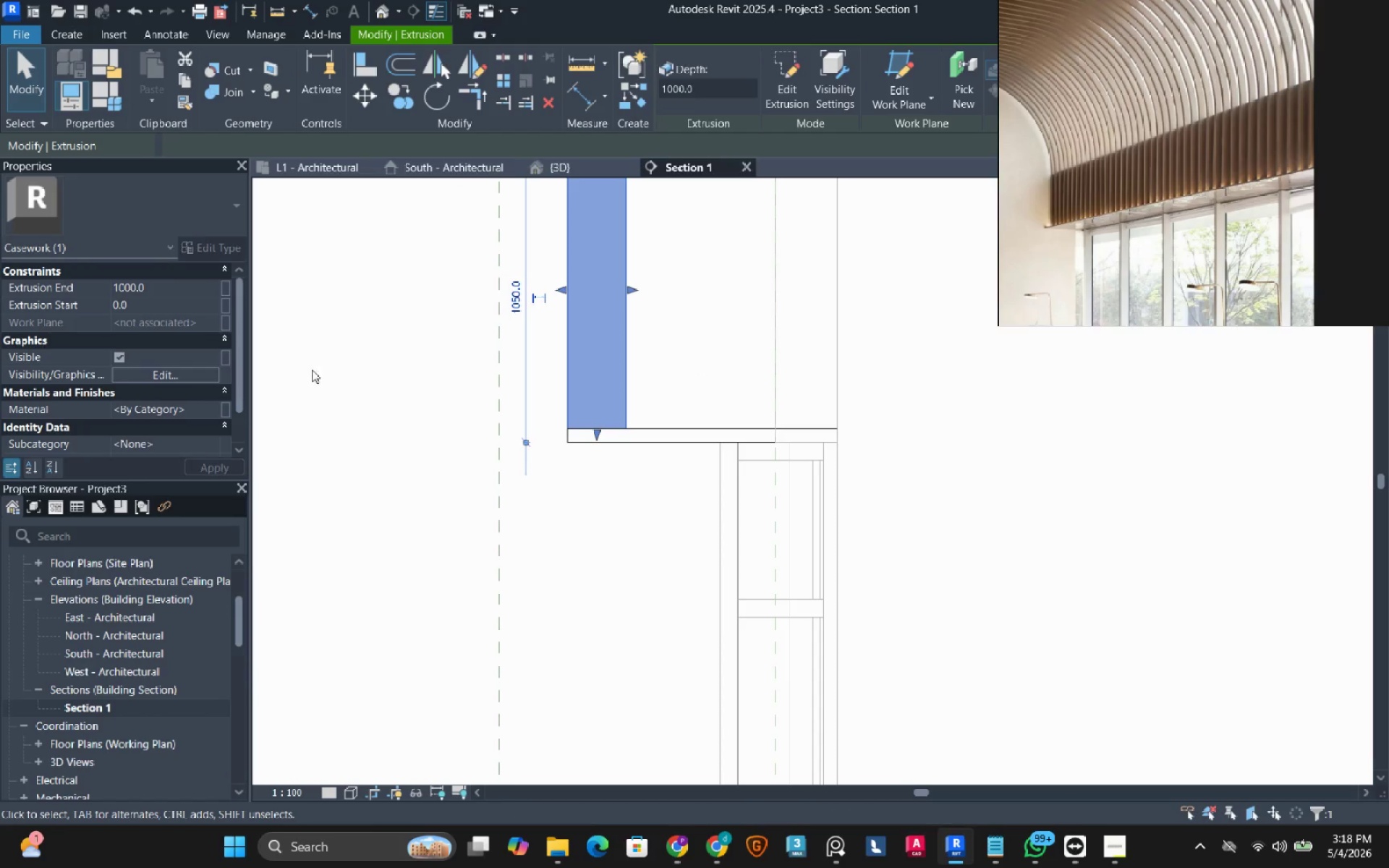 
scroll: coordinate [637, 491], scroll_direction: down, amount: 9.0
 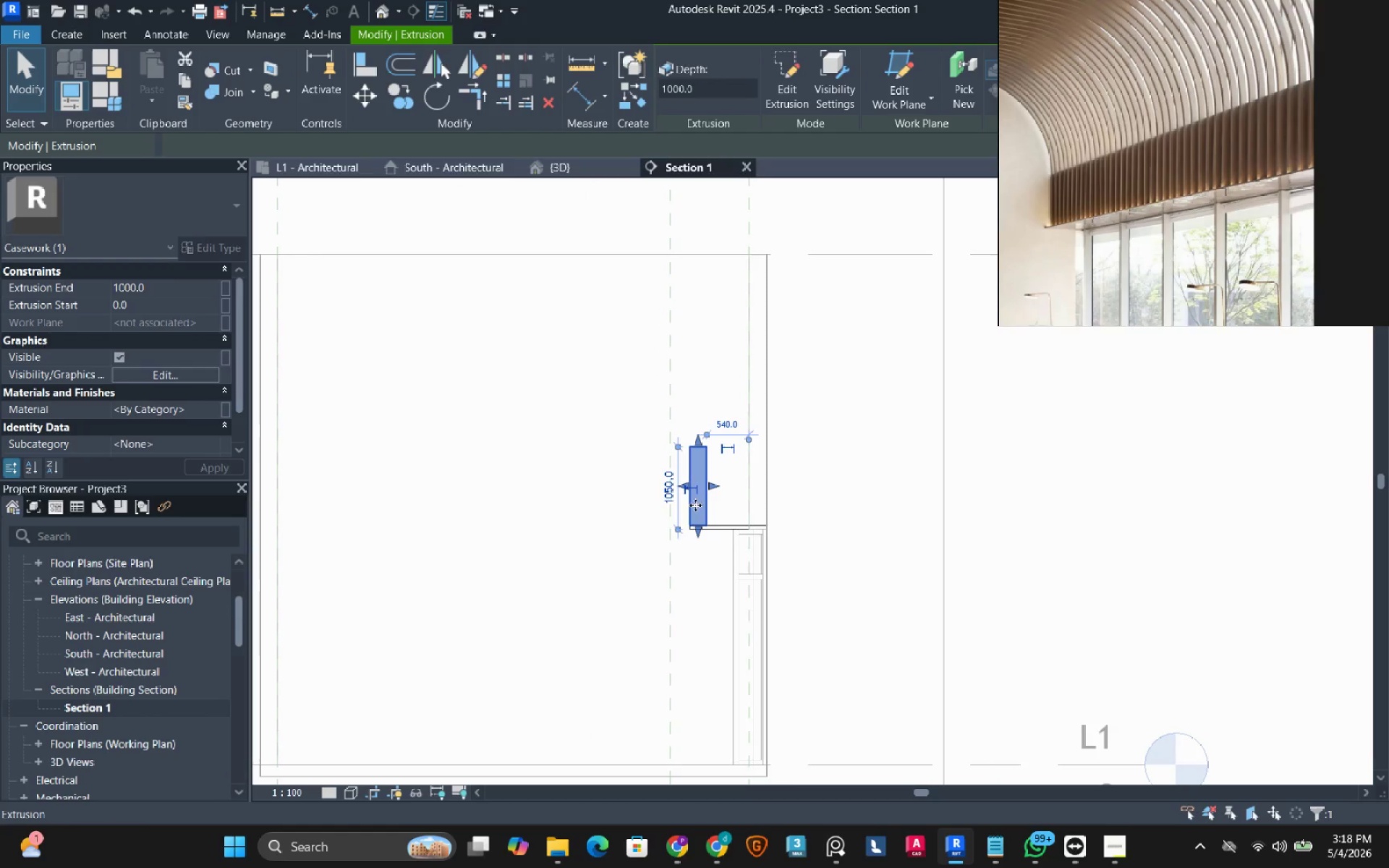 
scroll: coordinate [710, 486], scroll_direction: up, amount: 5.0
 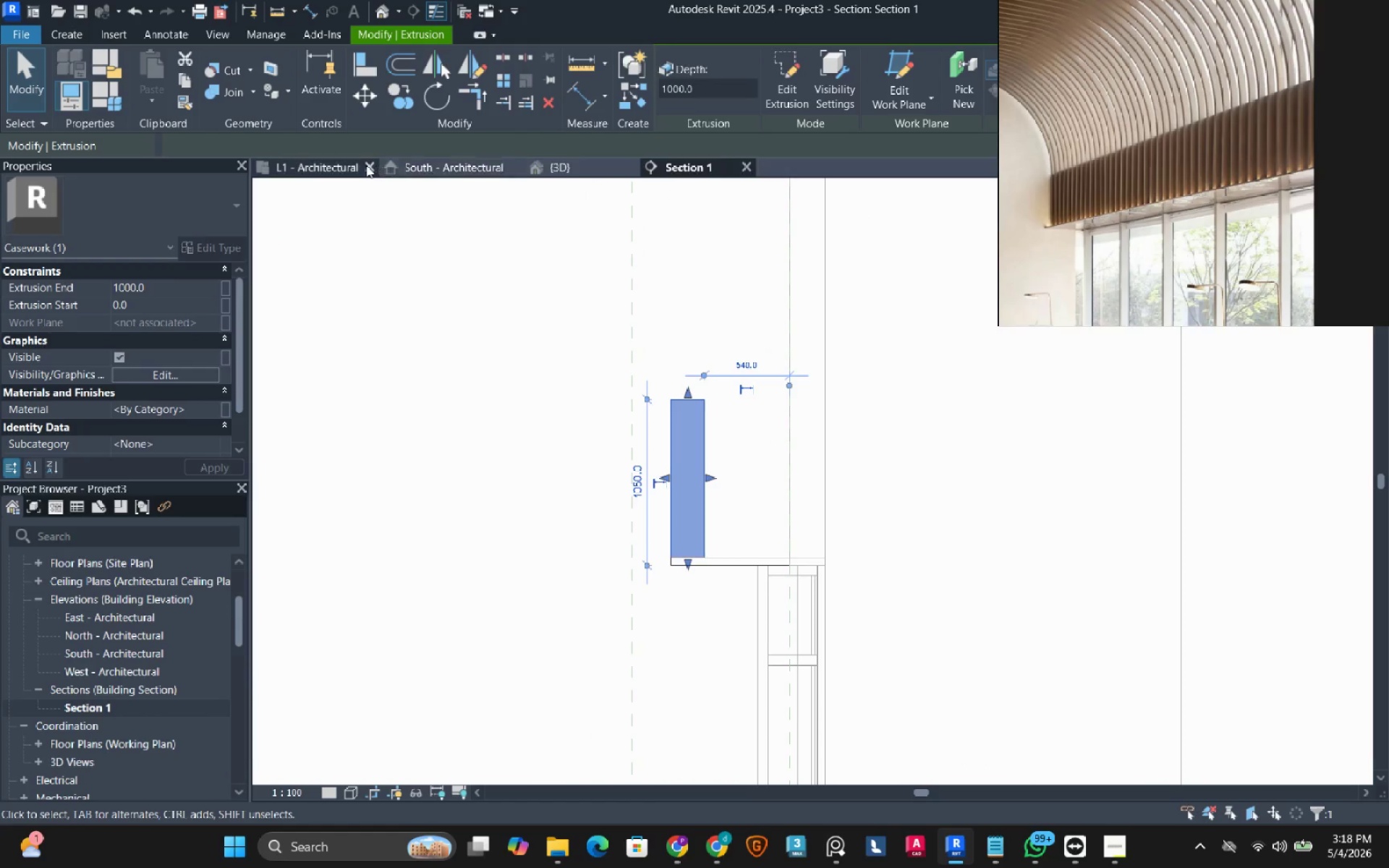 
left_click([317, 179])
 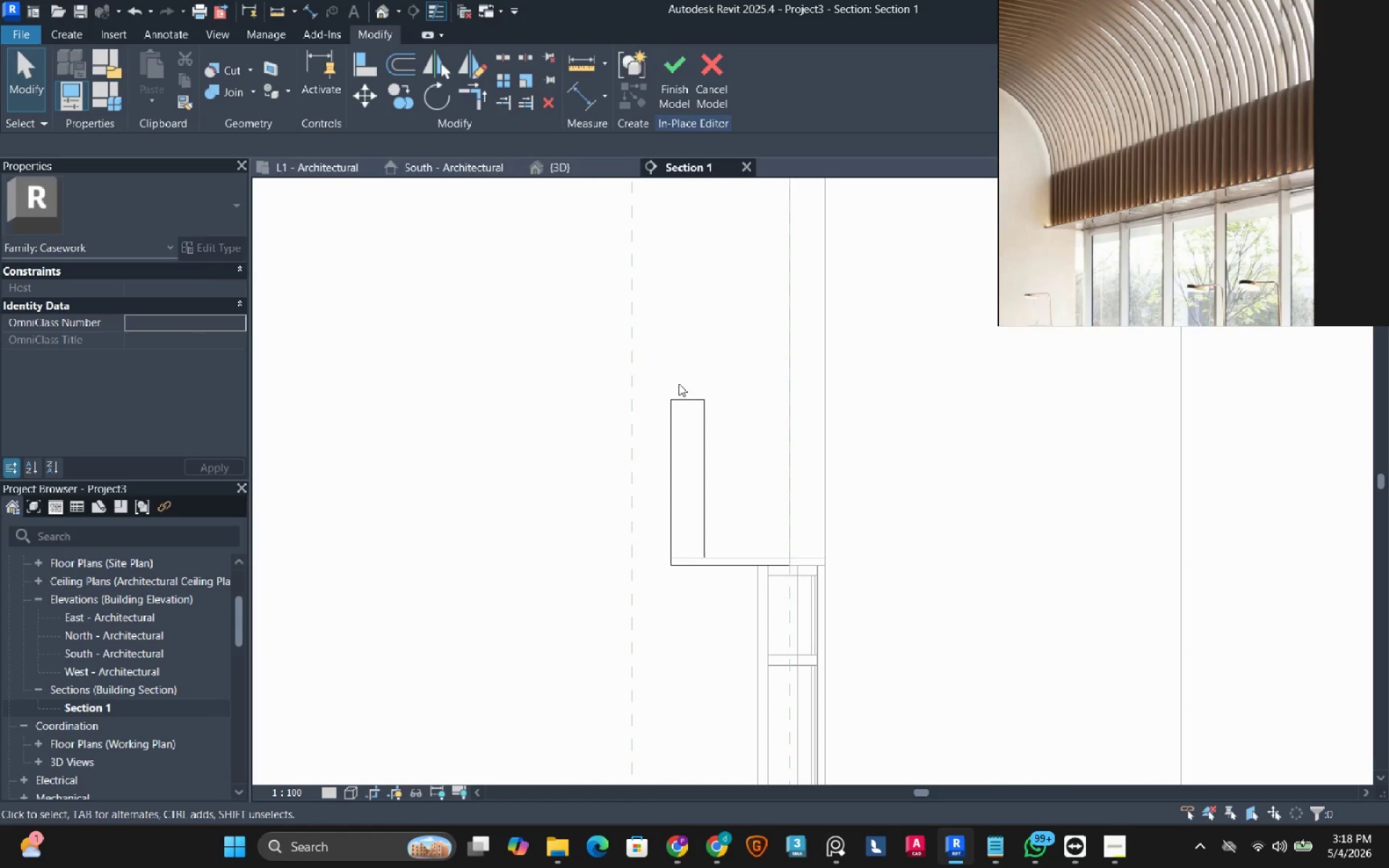 
left_click([674, 426])
 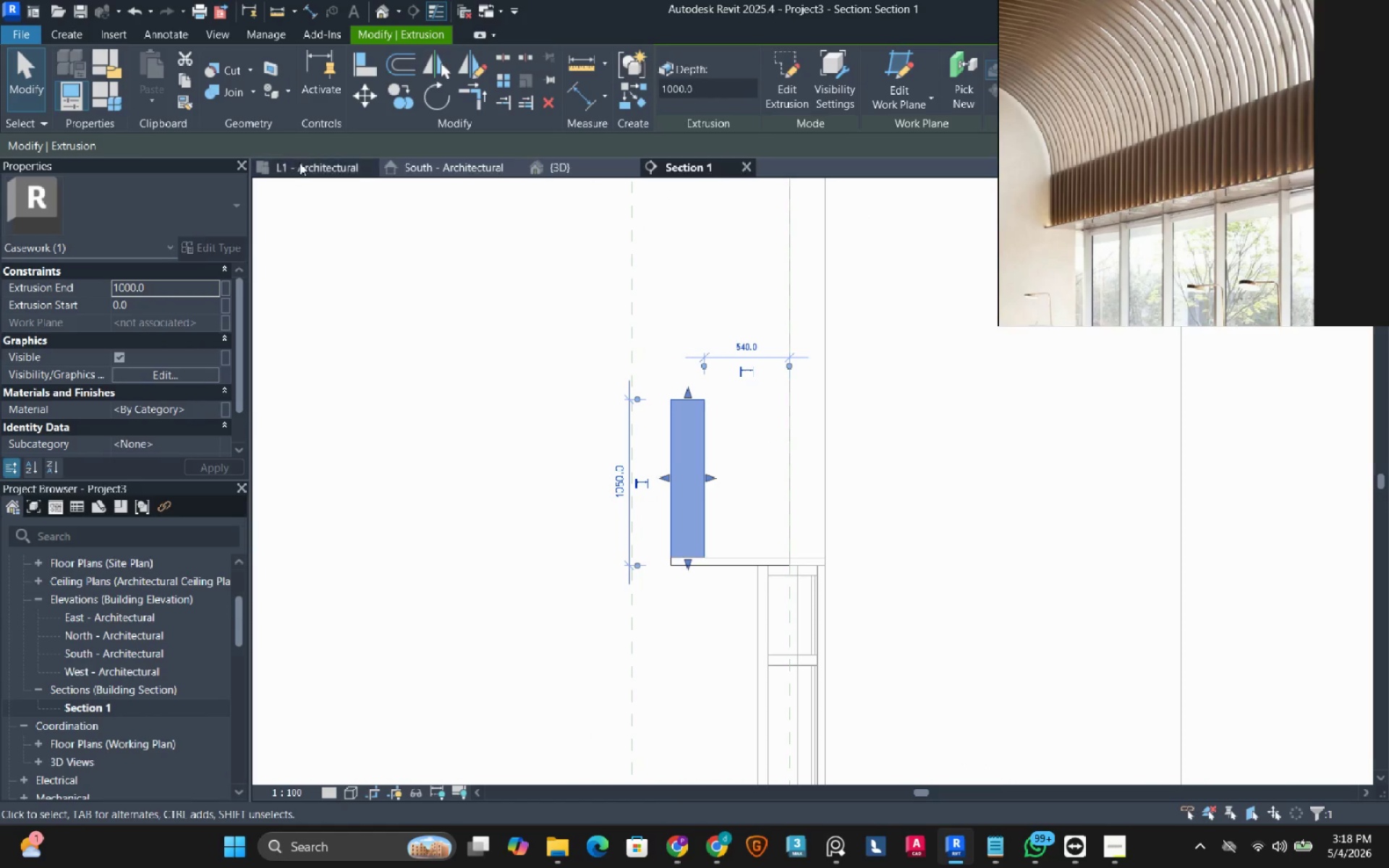 
left_click([300, 165])
 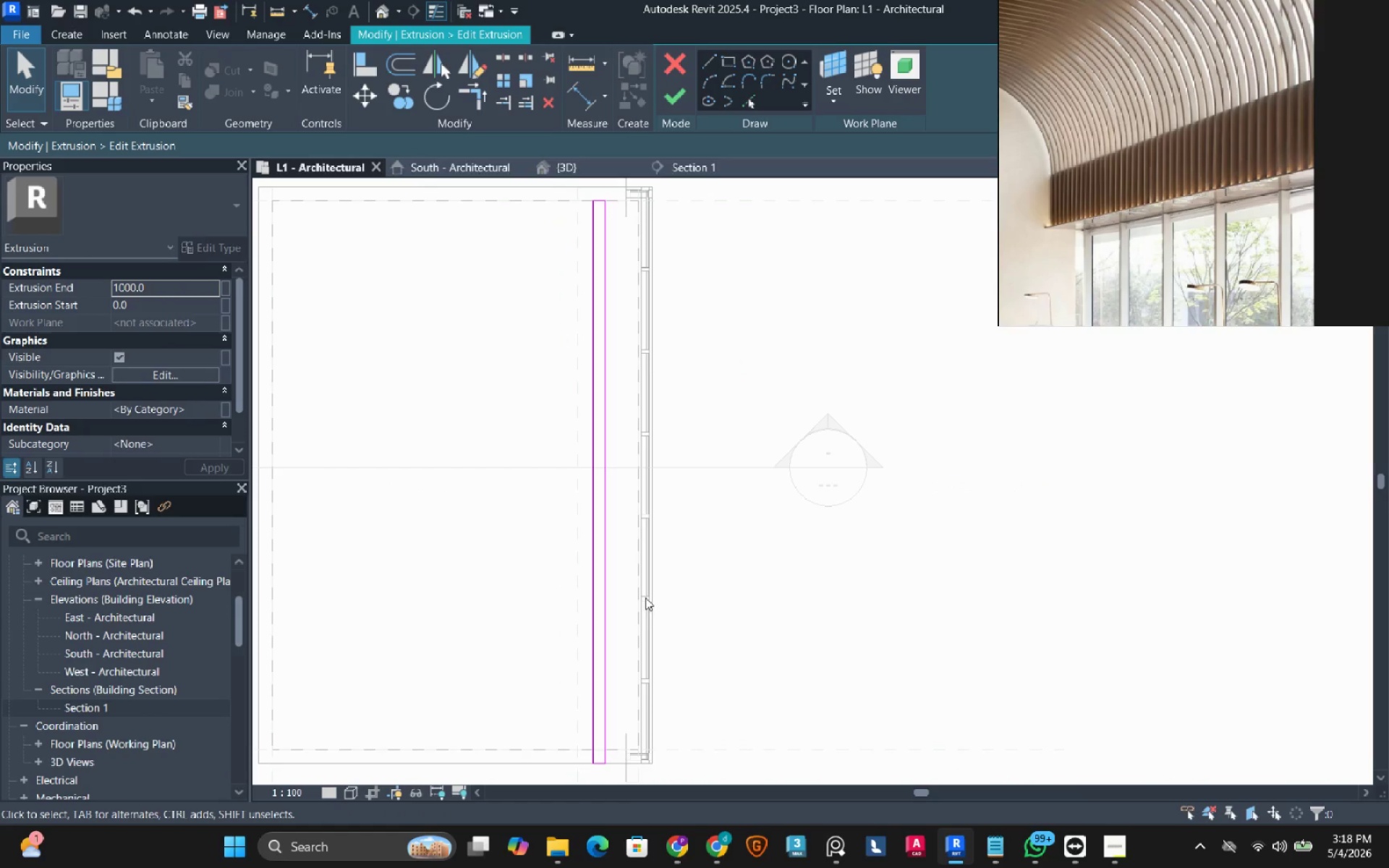 
left_click([598, 297])
 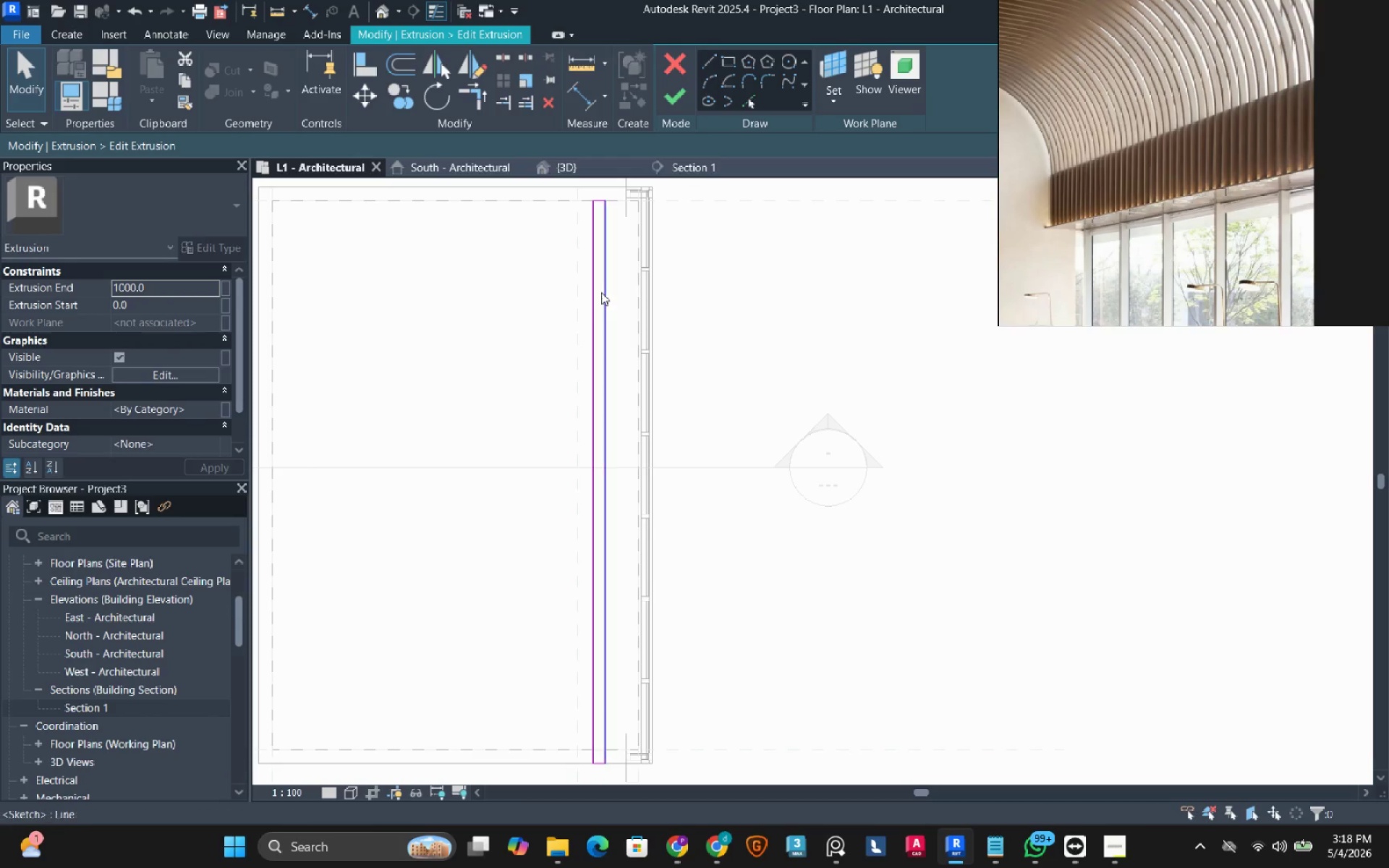 
double_click([600, 293])
 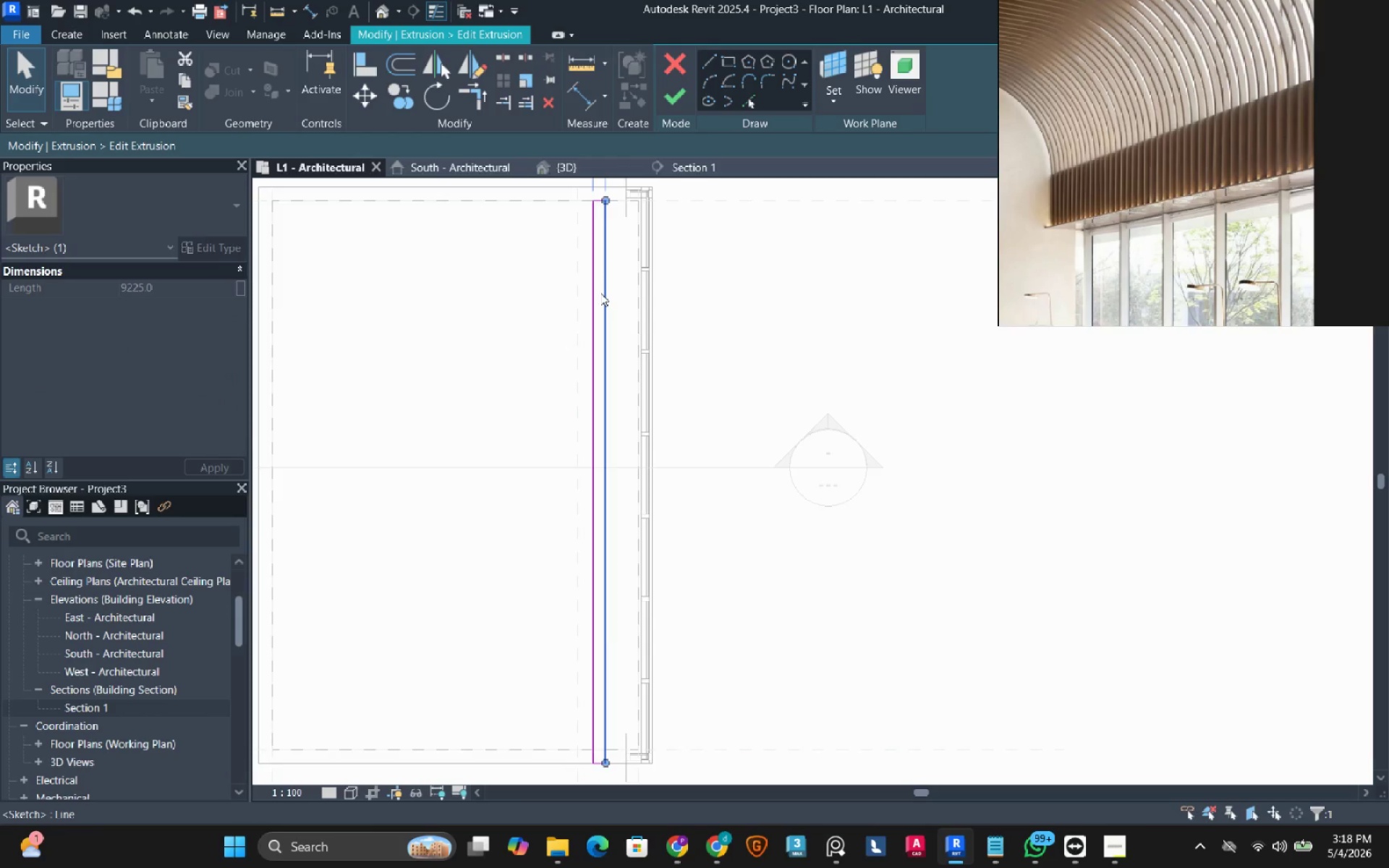 
scroll: coordinate [598, 205], scroll_direction: up, amount: 6.0
 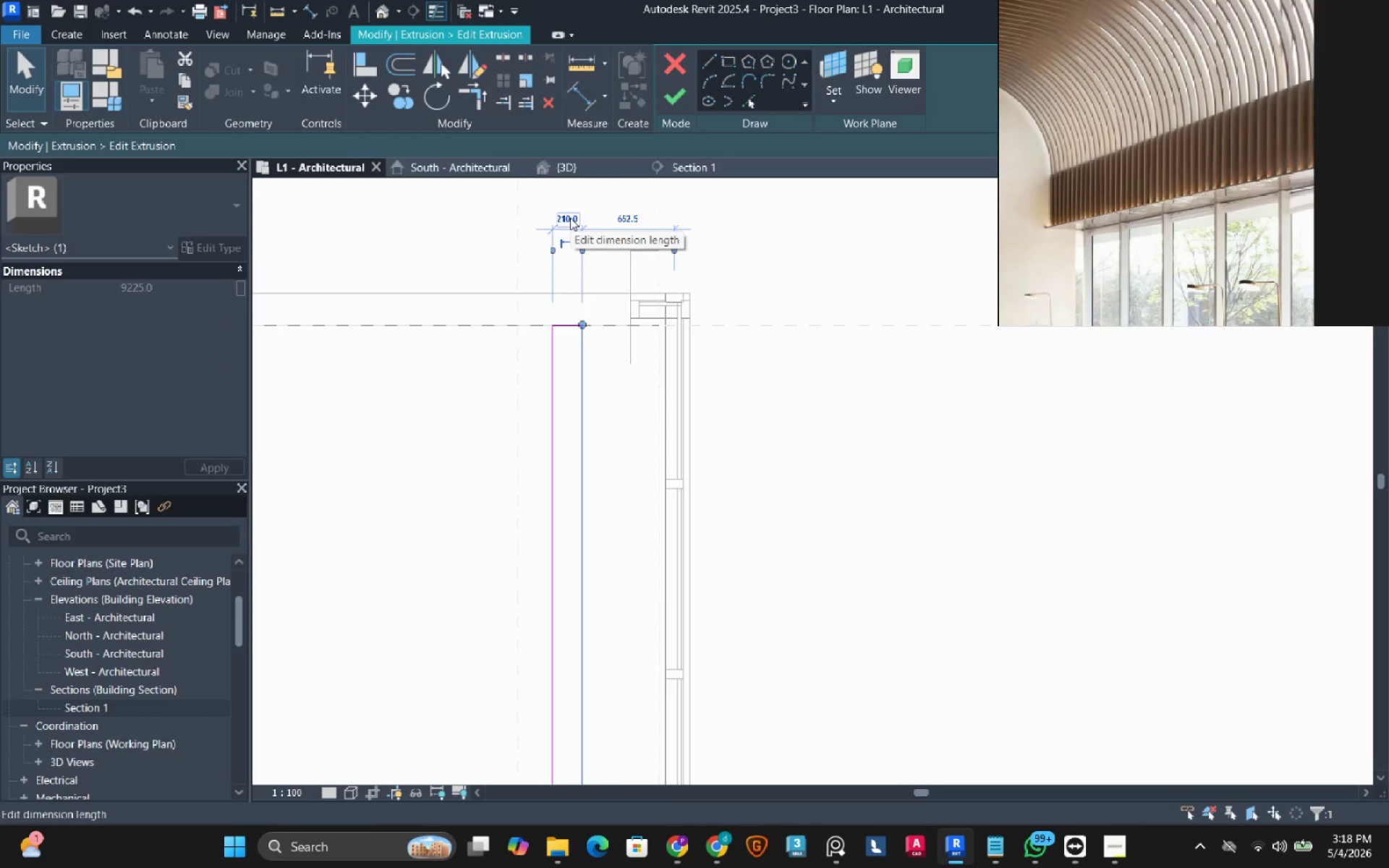 
left_click([570, 218])
 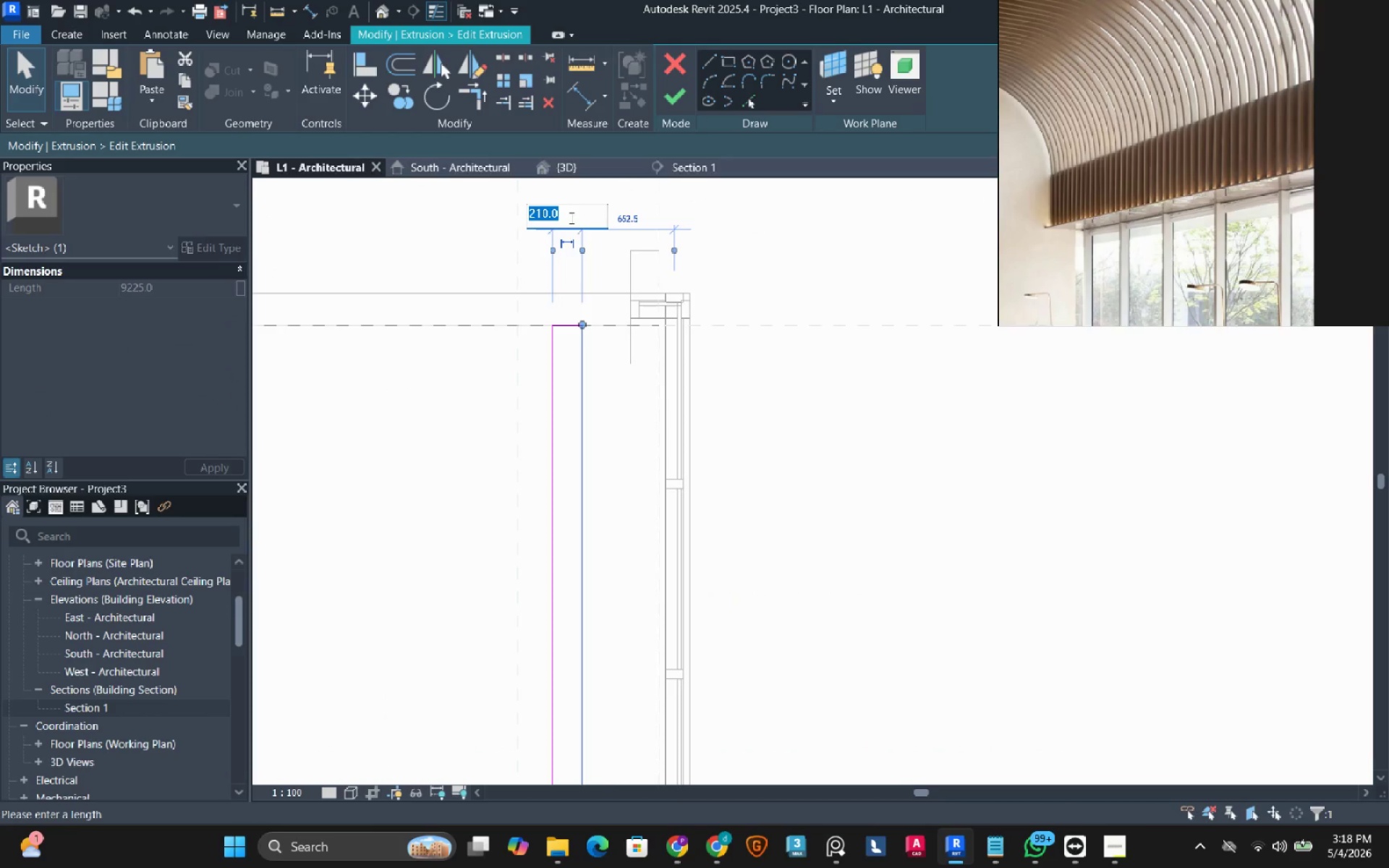 
key(Numpad5)
 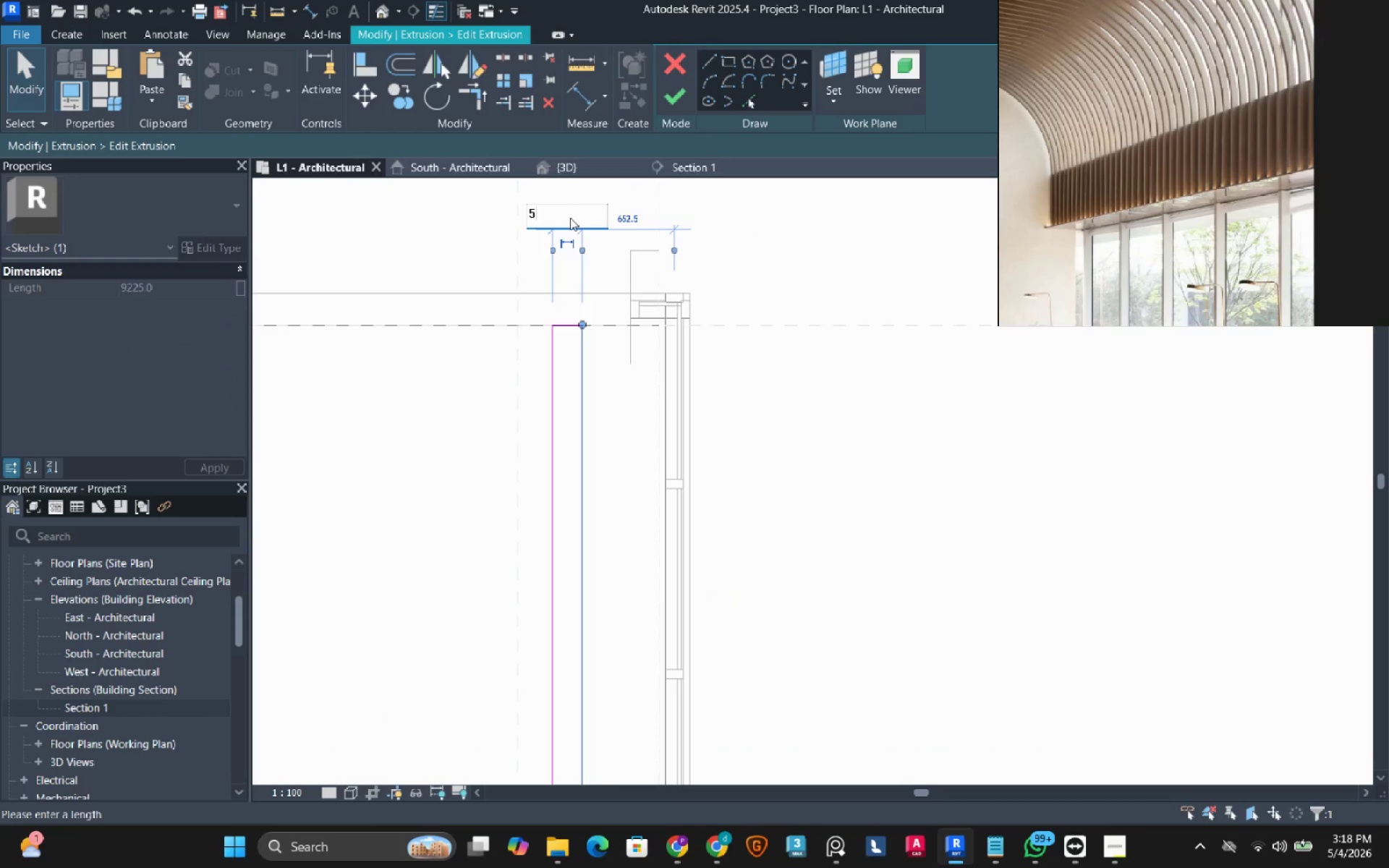 
key(Numpad0)
 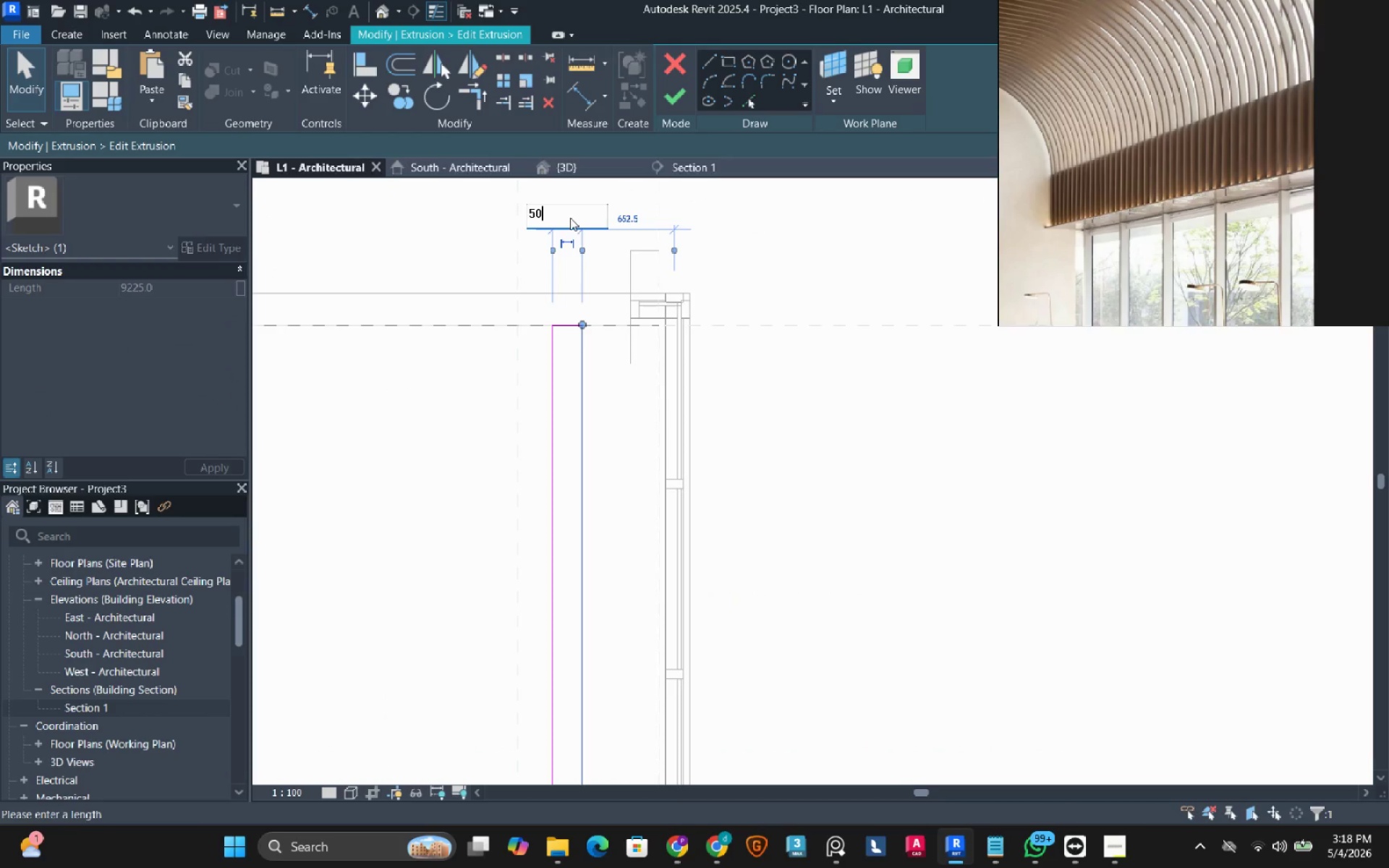 
key(NumpadEnter)
 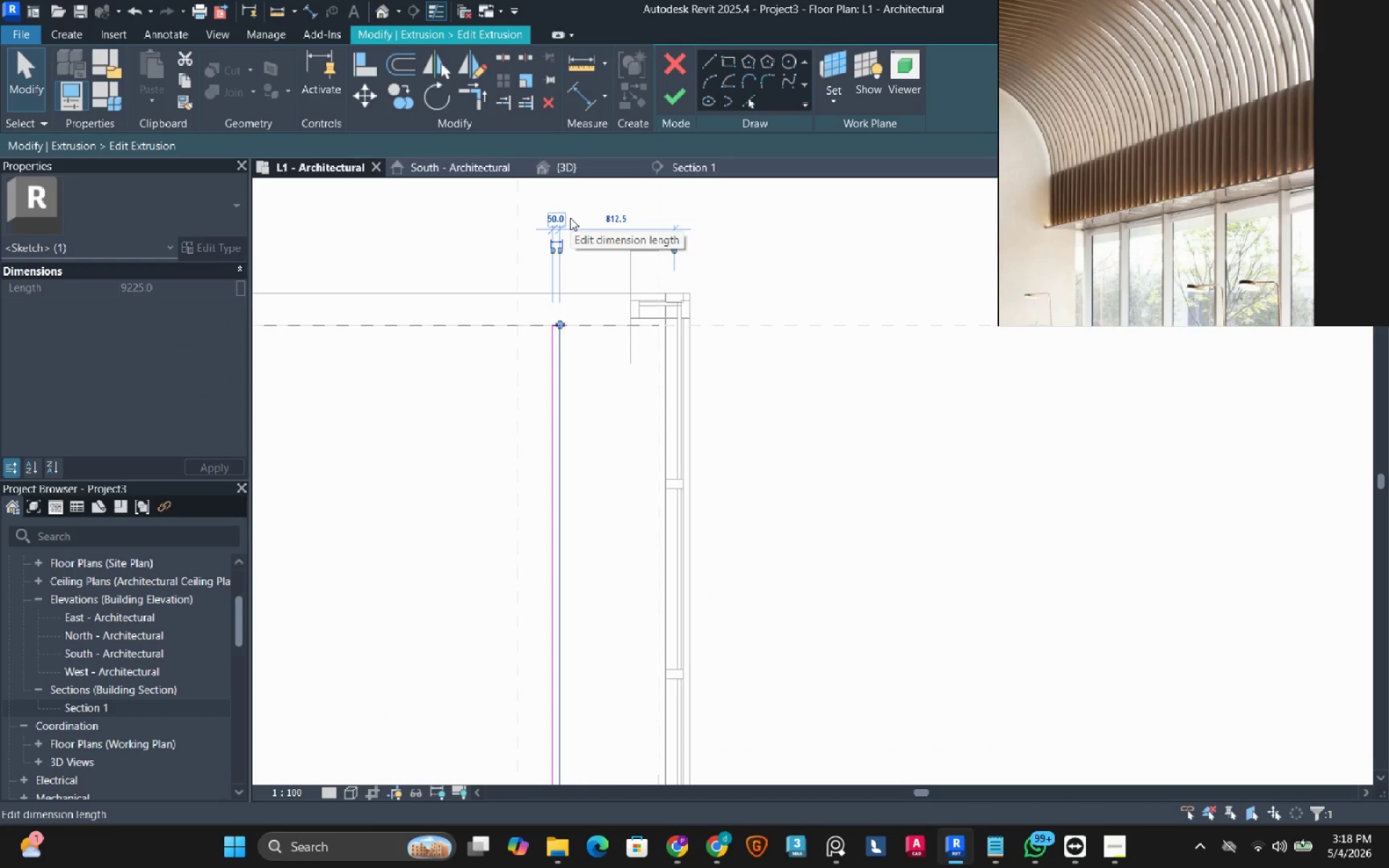 
left_click([570, 218])
 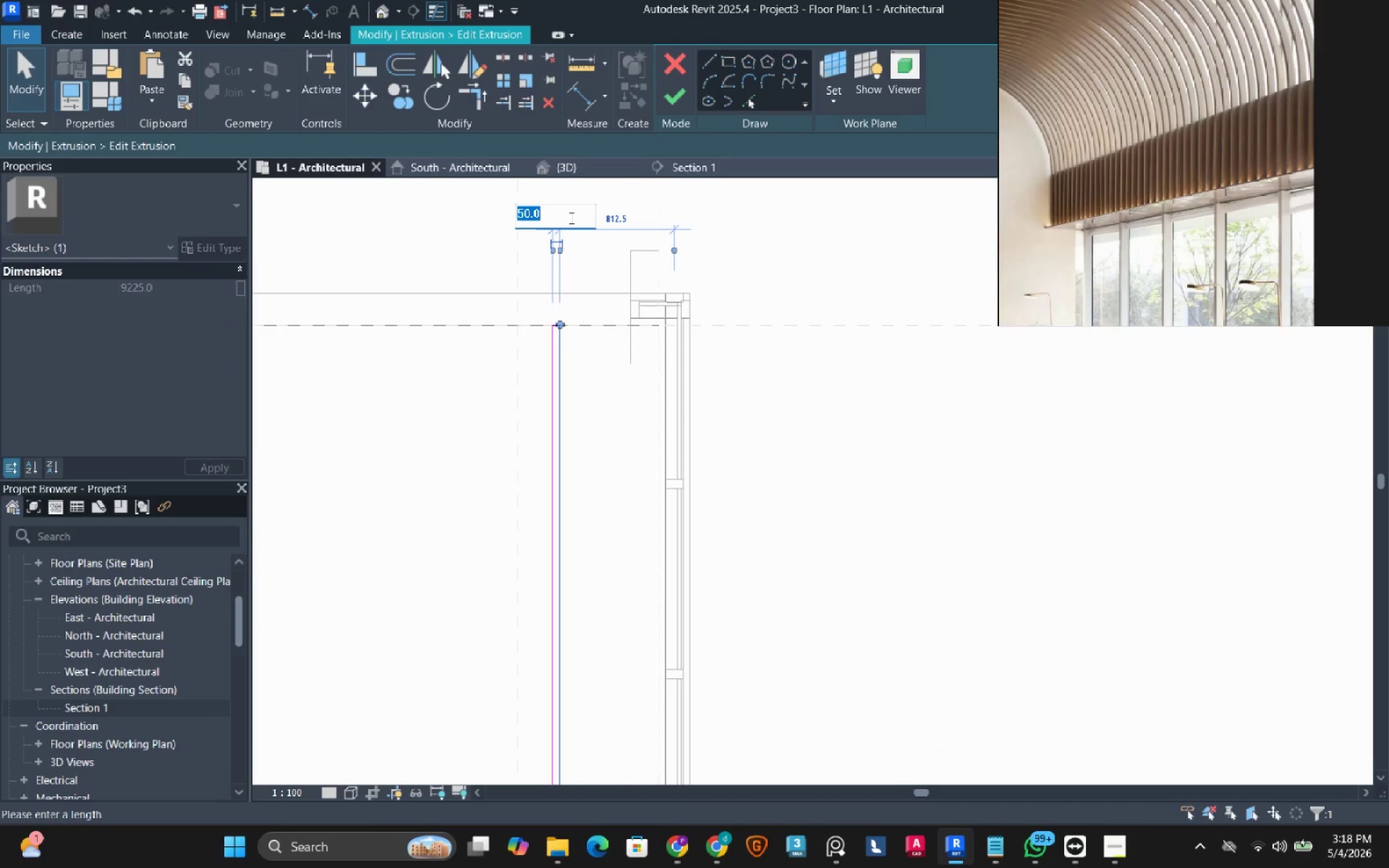 
key(Numpad1)
 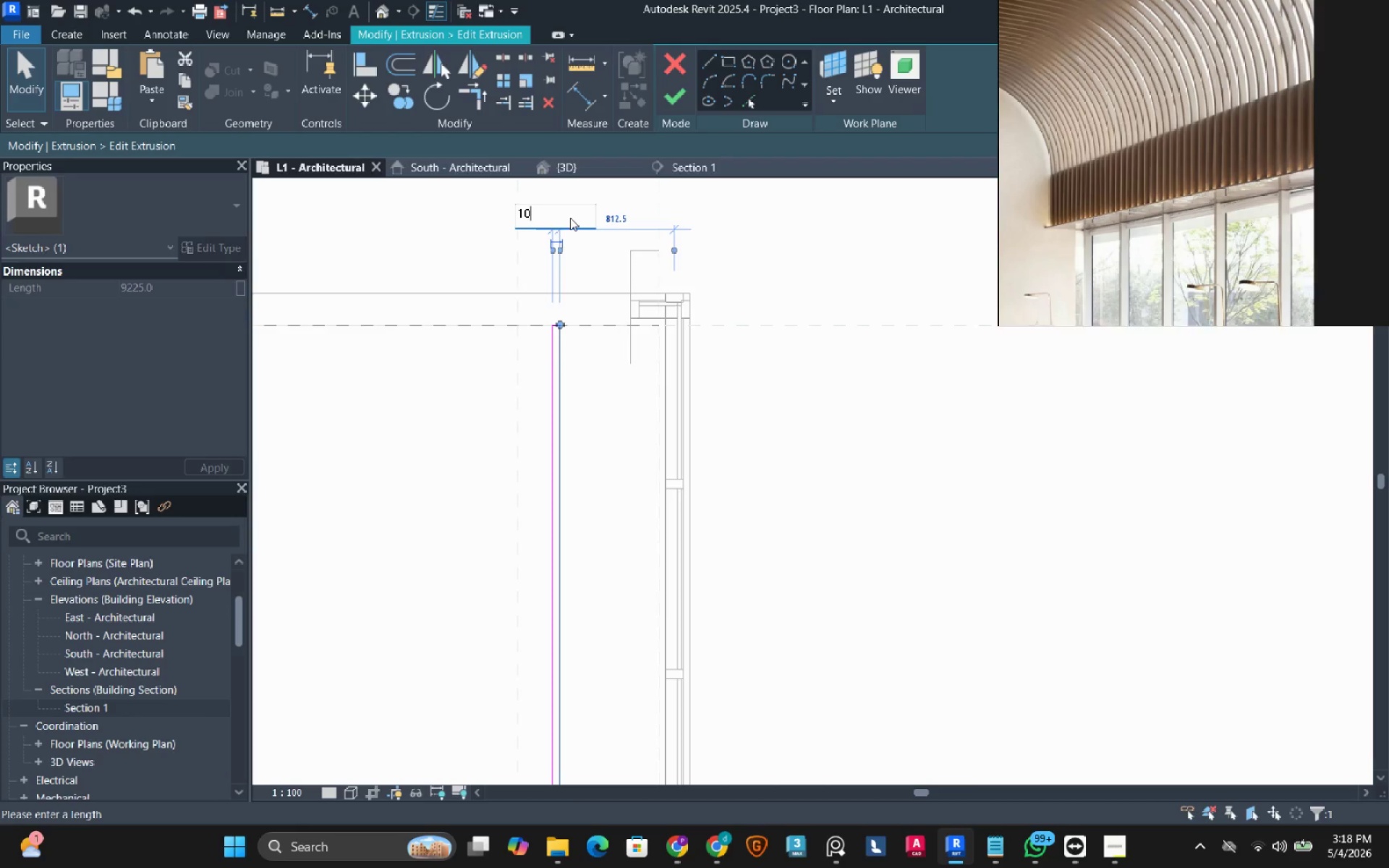 
key(Numpad0)
 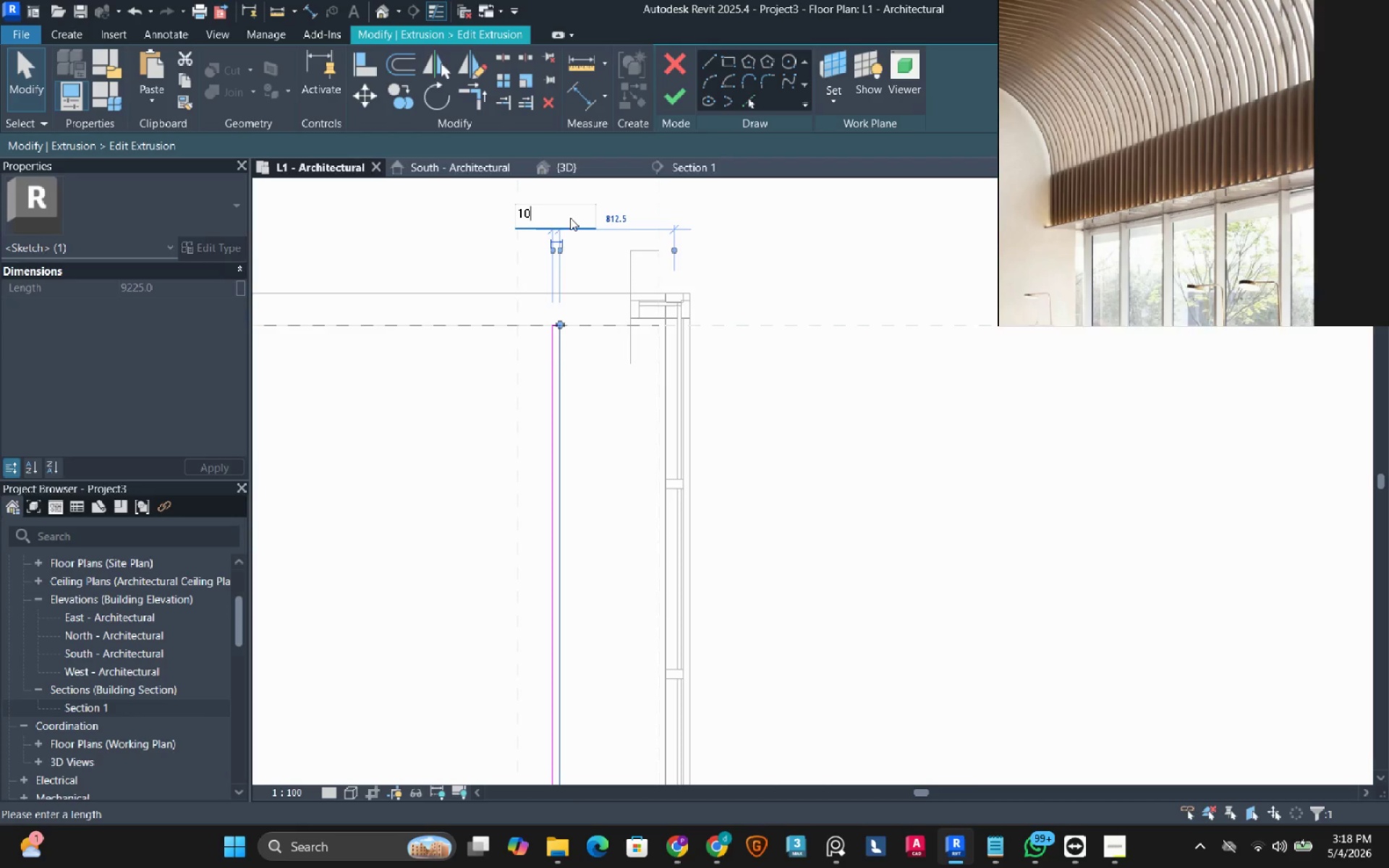 
key(Numpad0)
 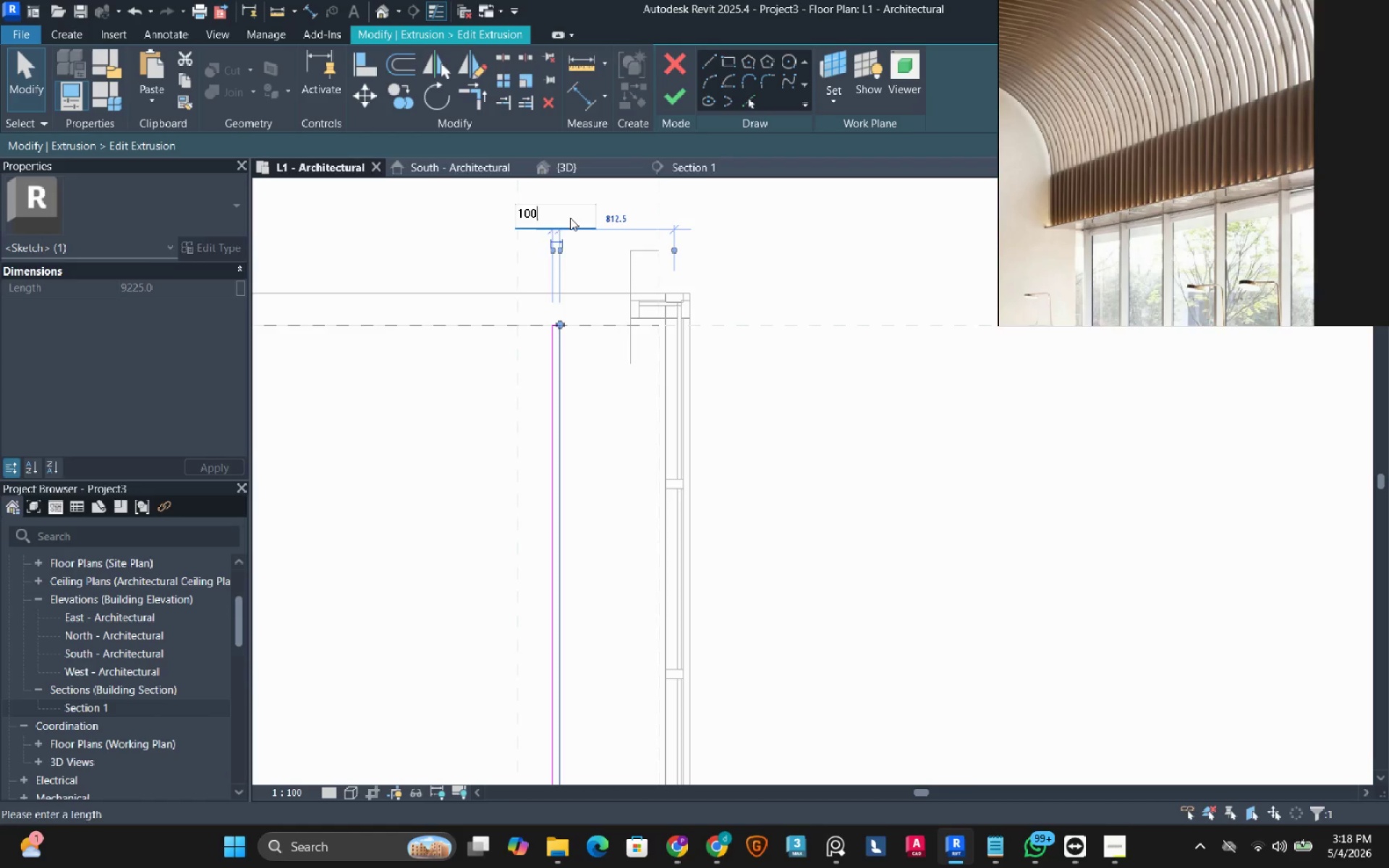 
key(NumpadEnter)
 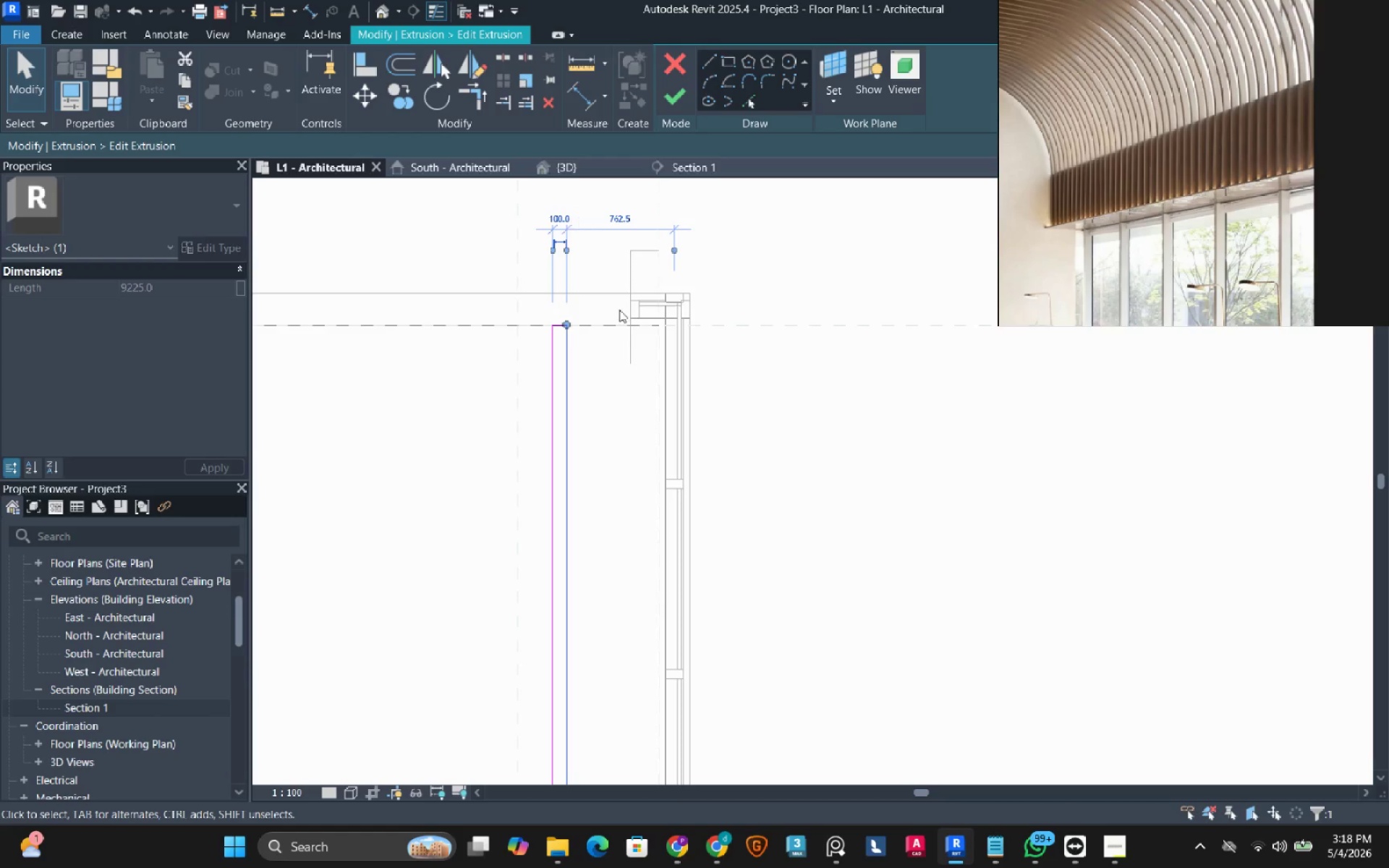 
left_click([818, 458])
 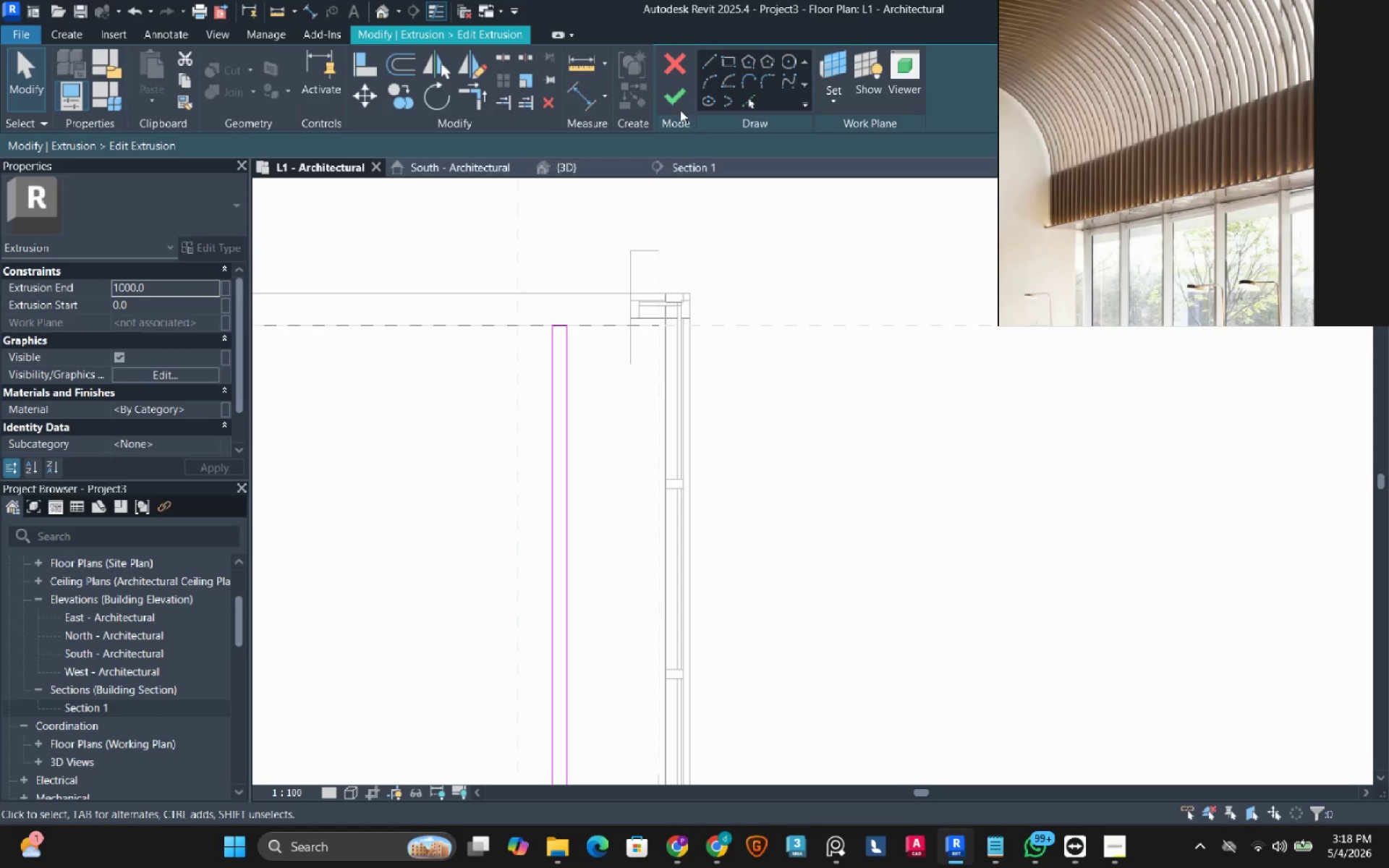 
left_click([676, 102])
 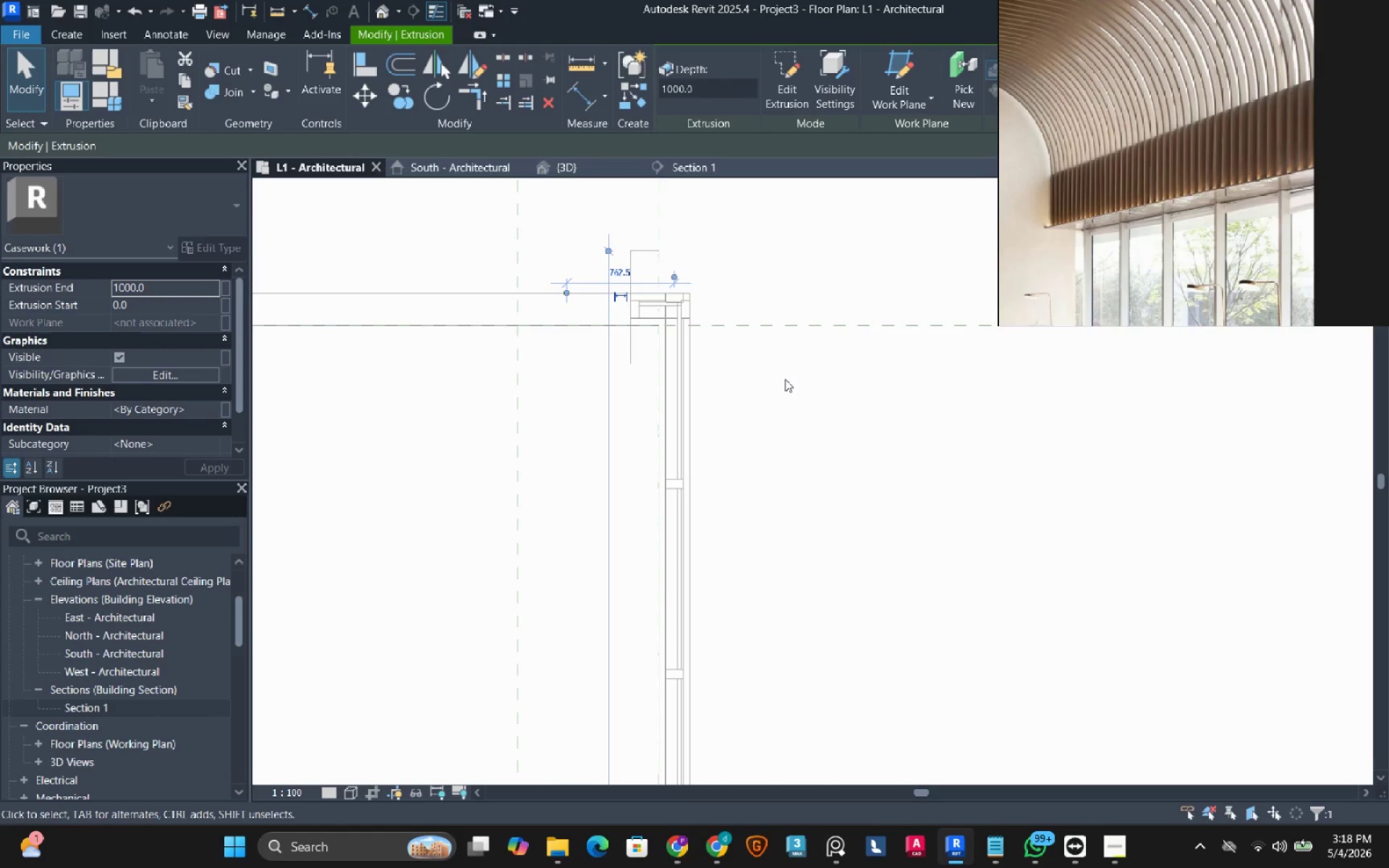 
left_click([797, 406])
 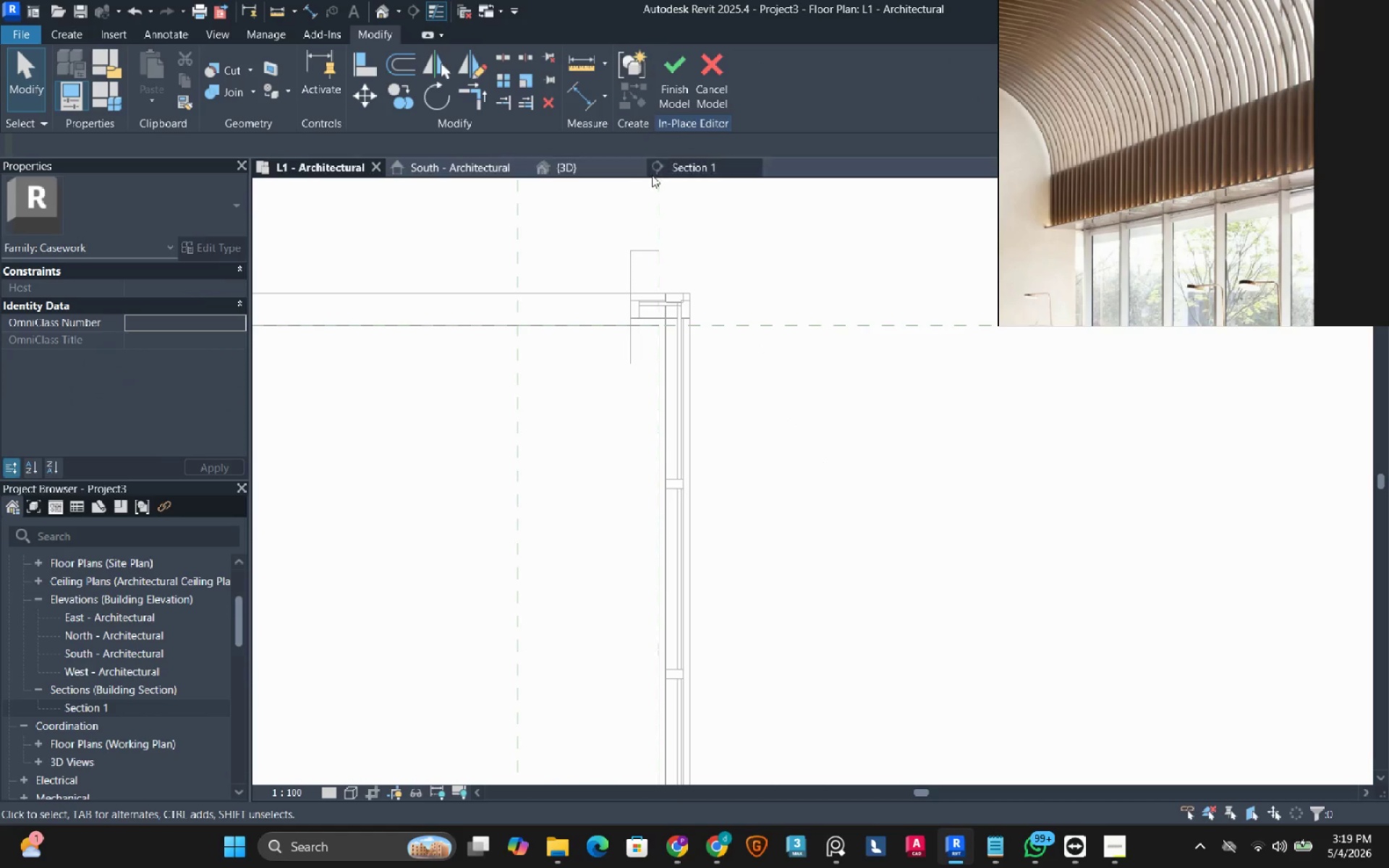 
left_click([690, 182])
 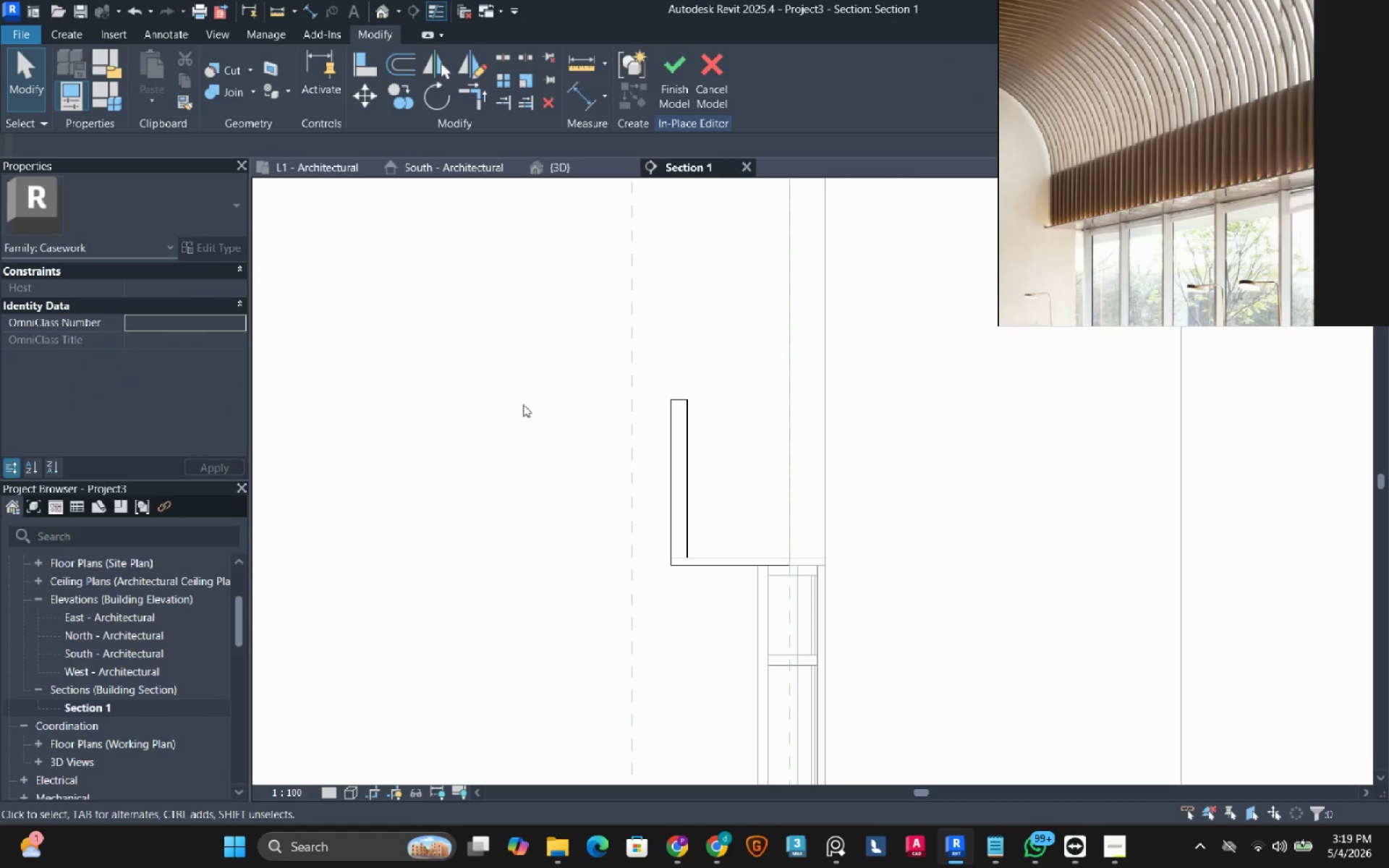 
scroll: coordinate [554, 471], scroll_direction: down, amount: 9.0
 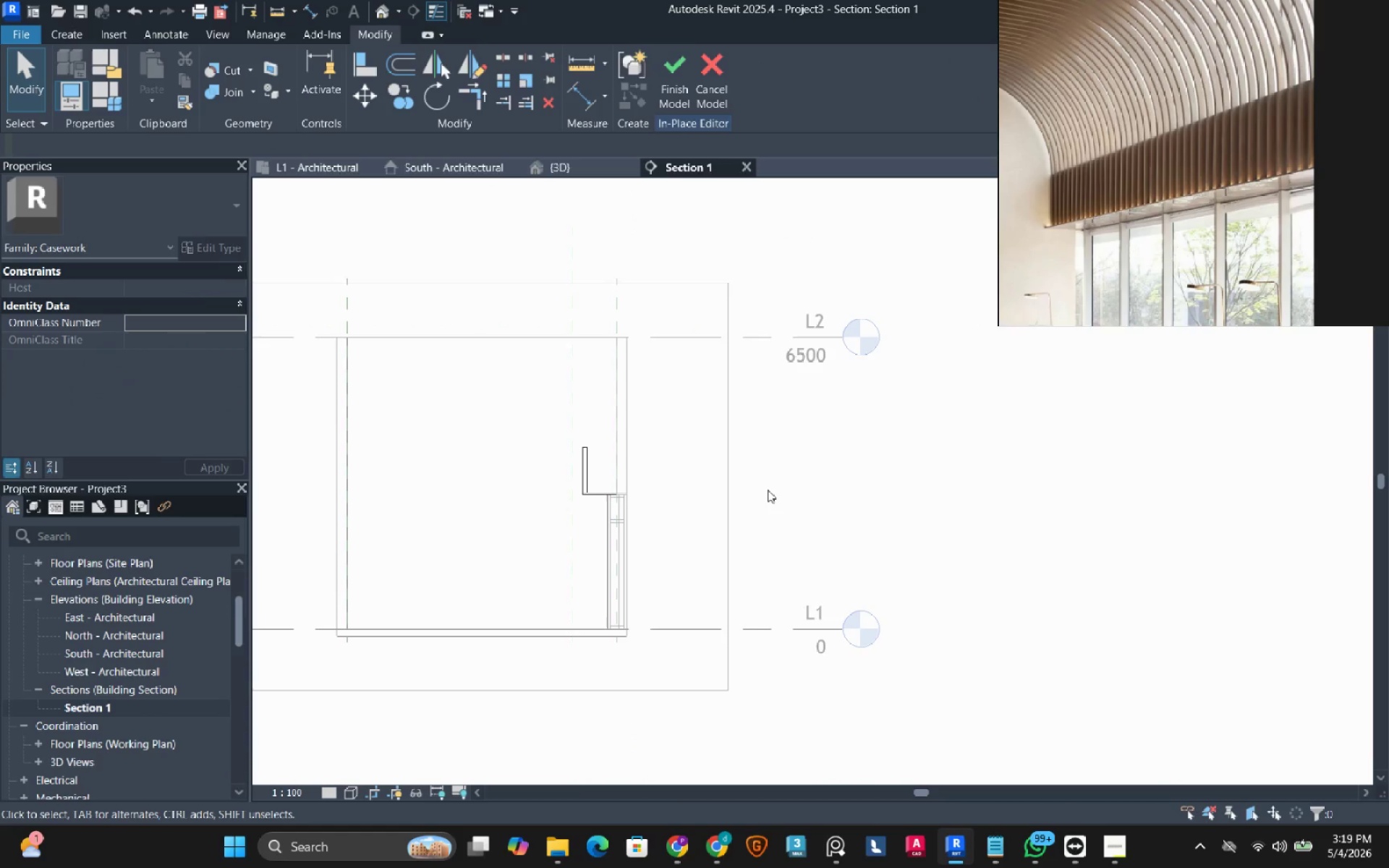 
left_click([670, 87])
 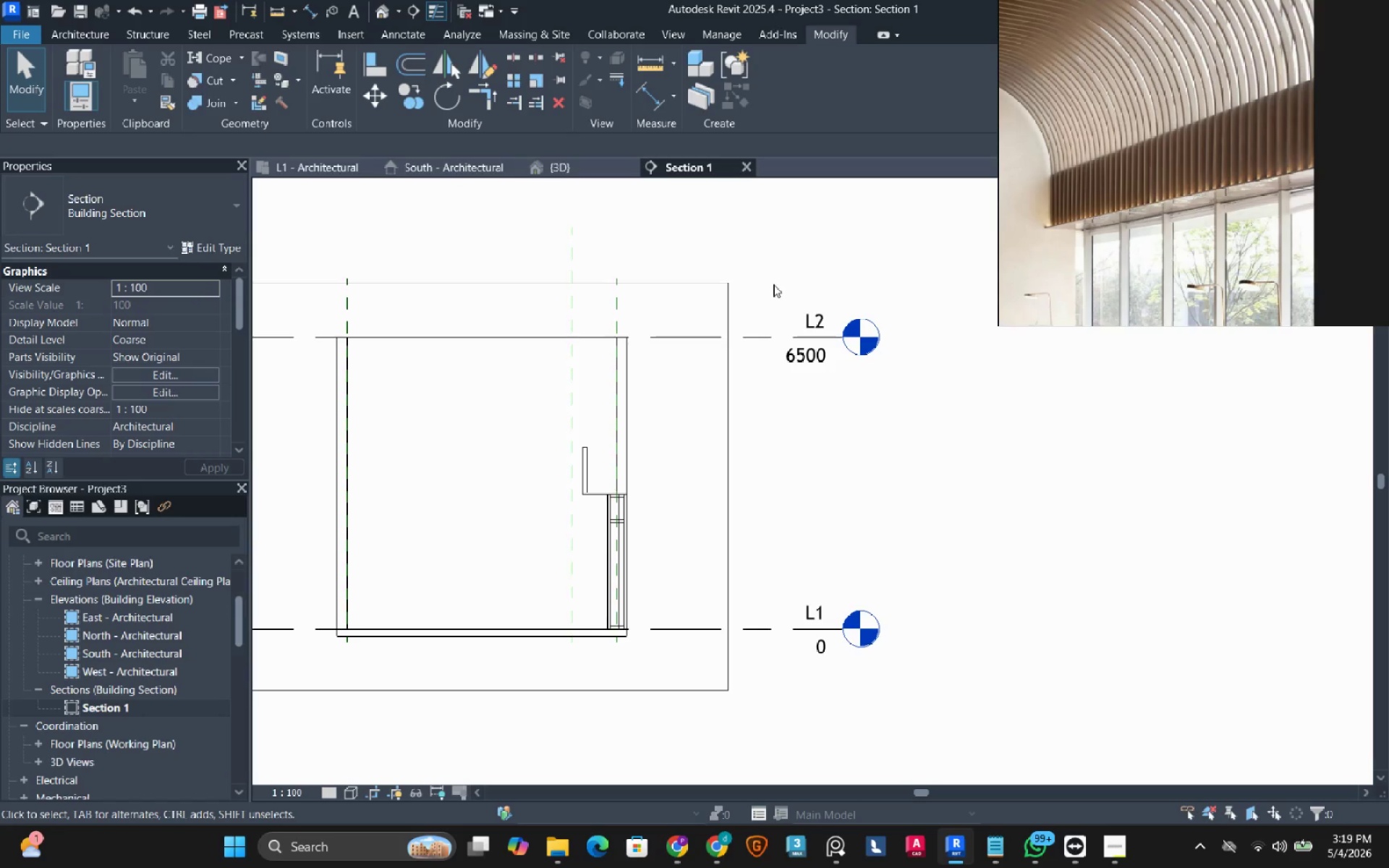 
wait(13.03)
 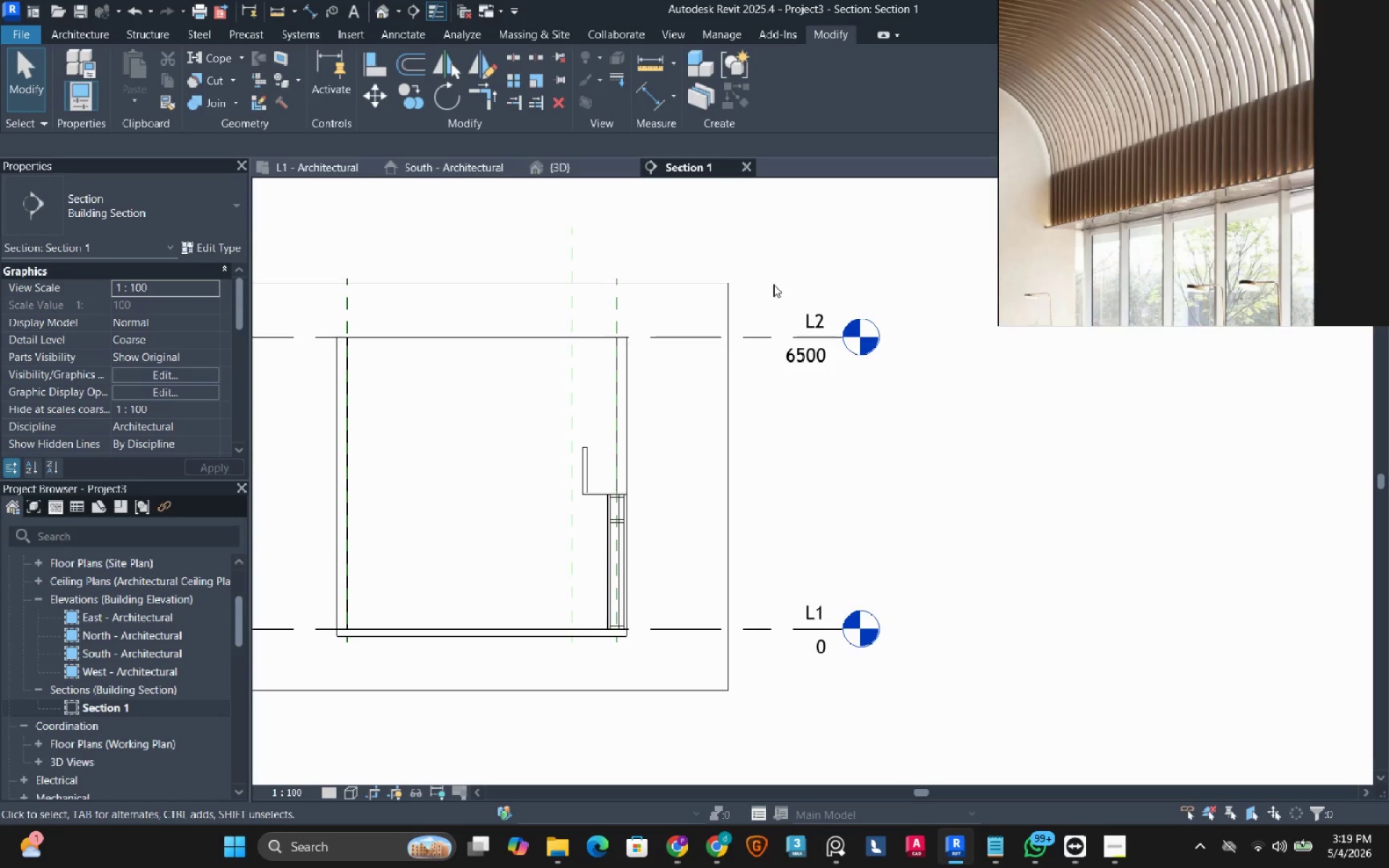 
scroll: coordinate [1133, 185], scroll_direction: down, amount: 3.0
 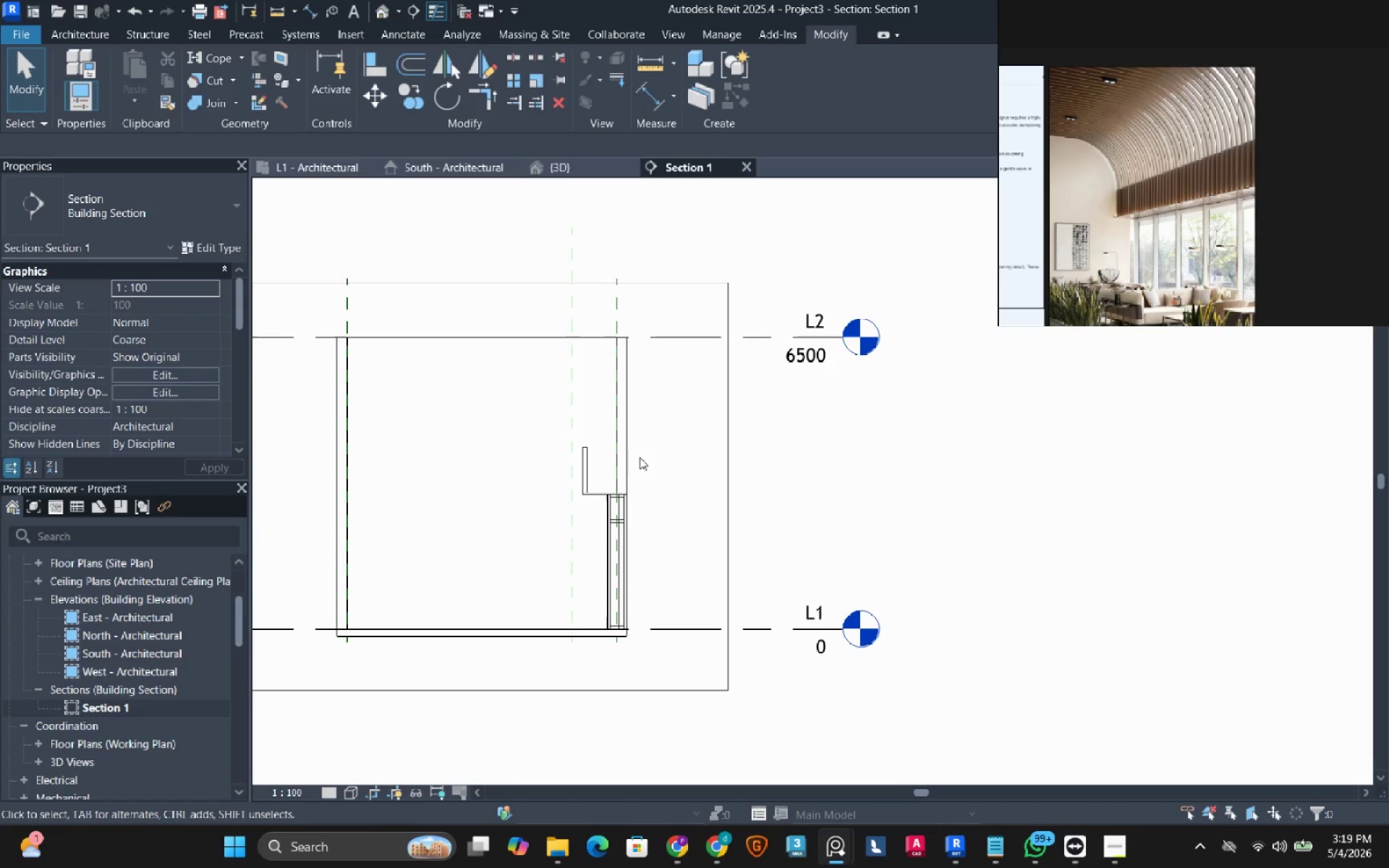 
scroll: coordinate [520, 446], scroll_direction: up, amount: 1.0
 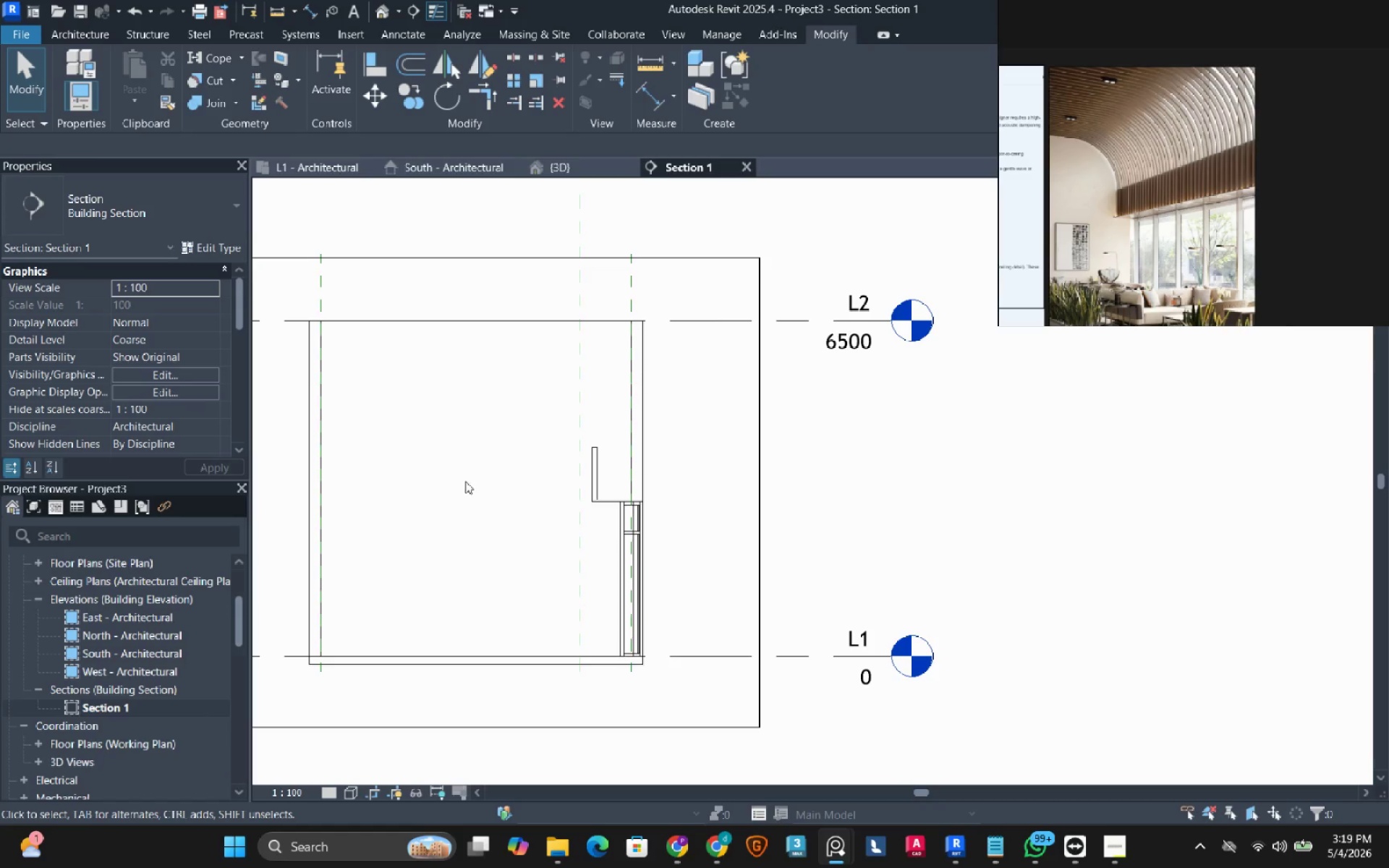 
wait(10.37)
 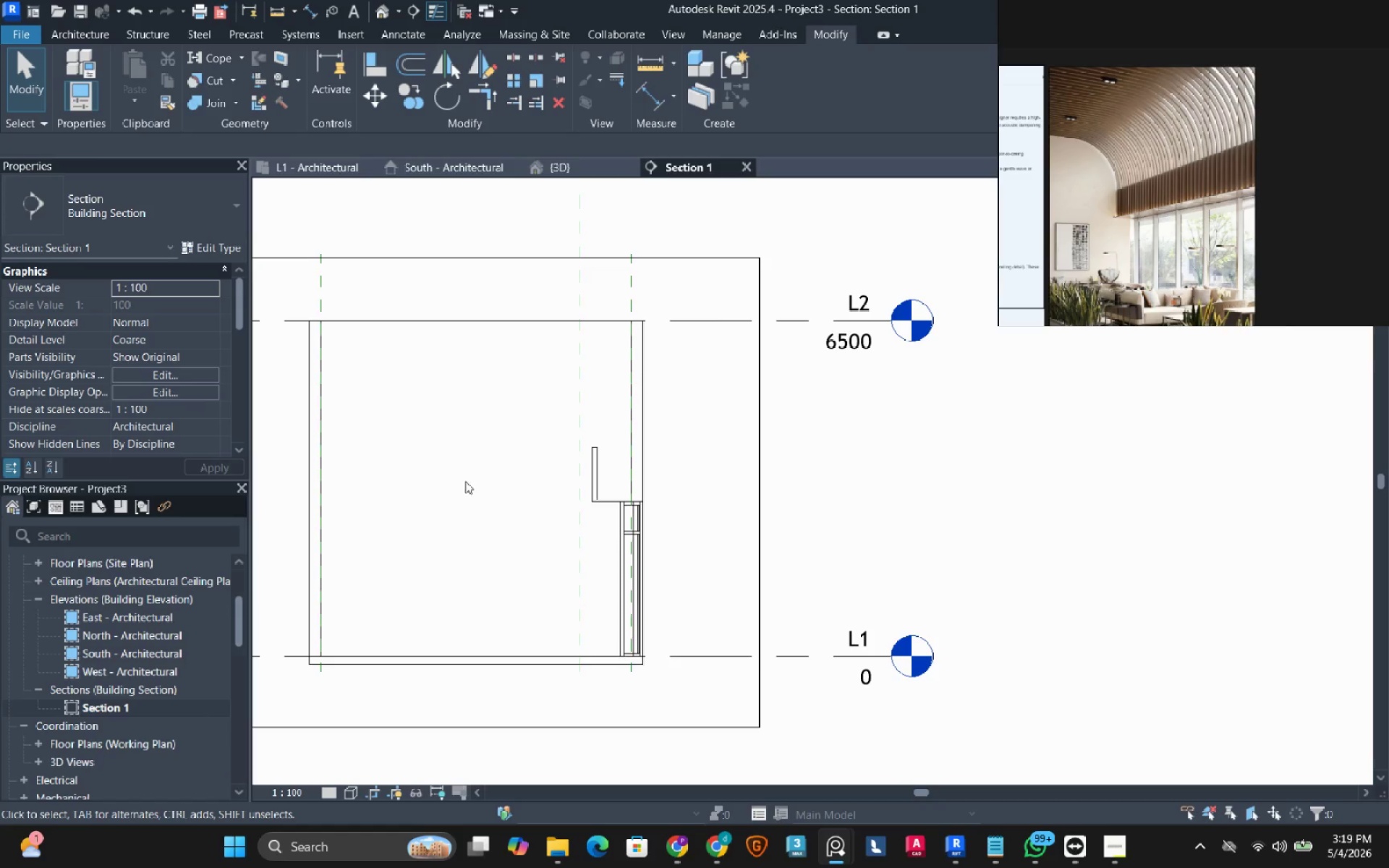 
left_click([91, 34])
 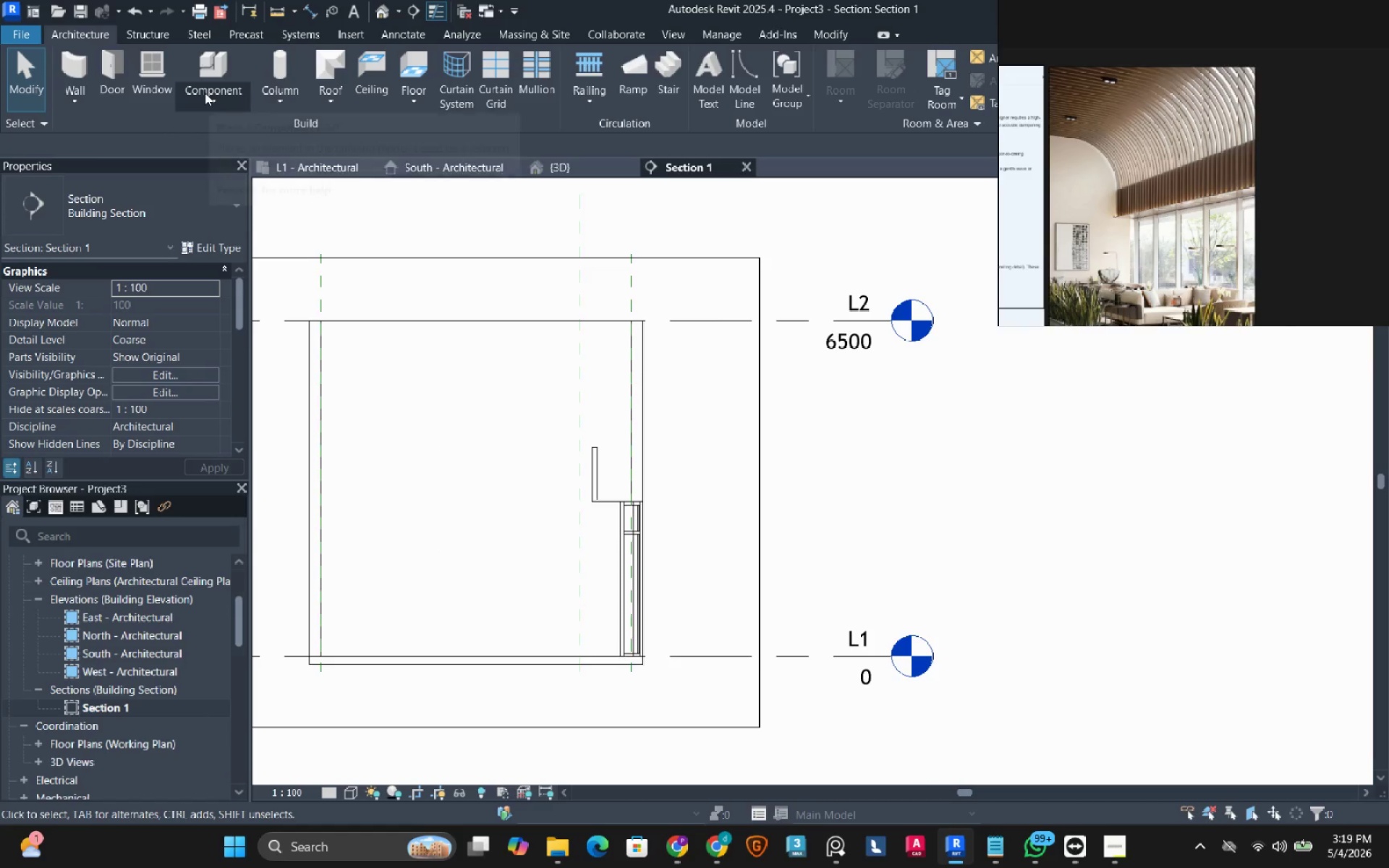 
left_click([208, 96])
 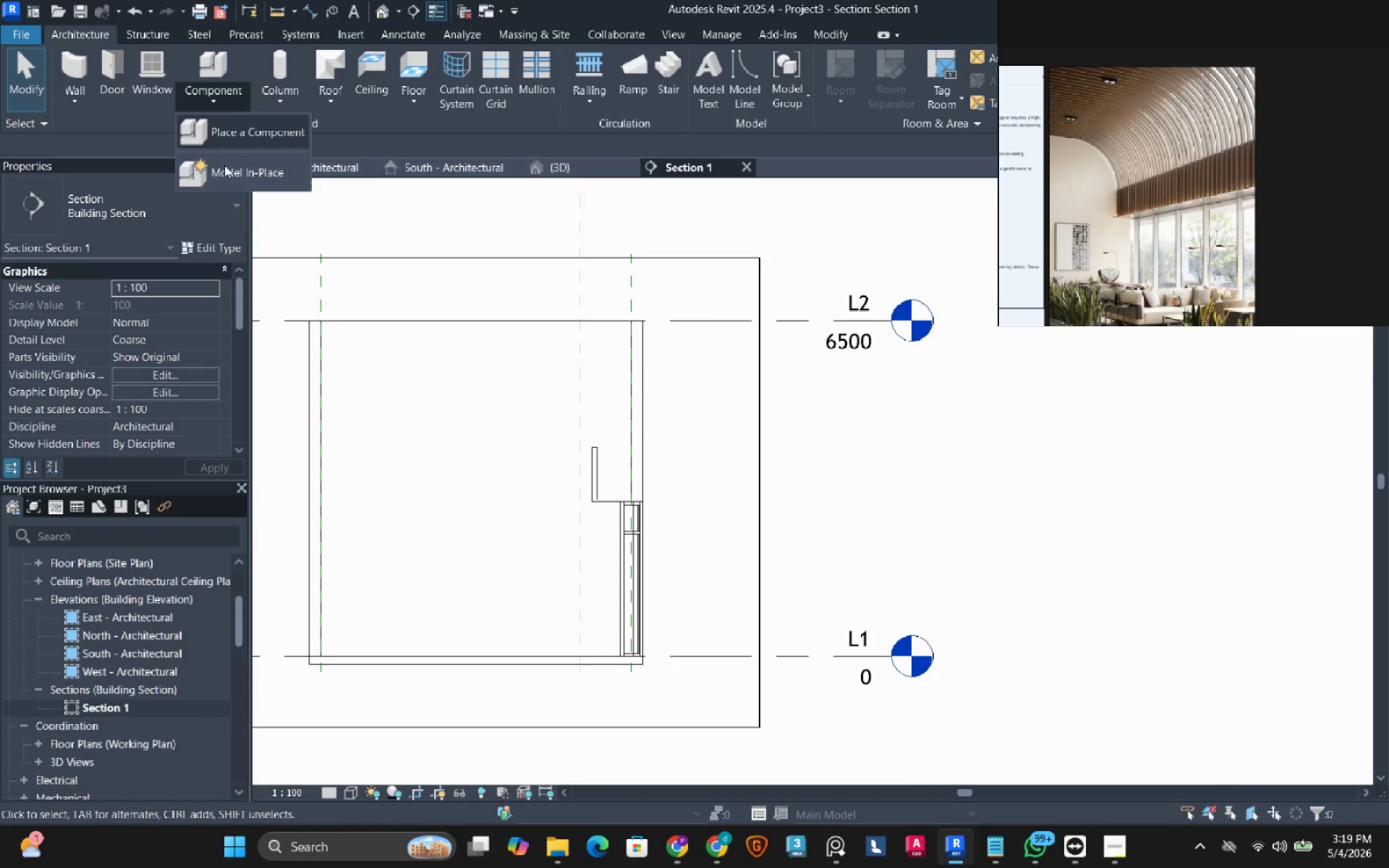 
left_click([229, 177])
 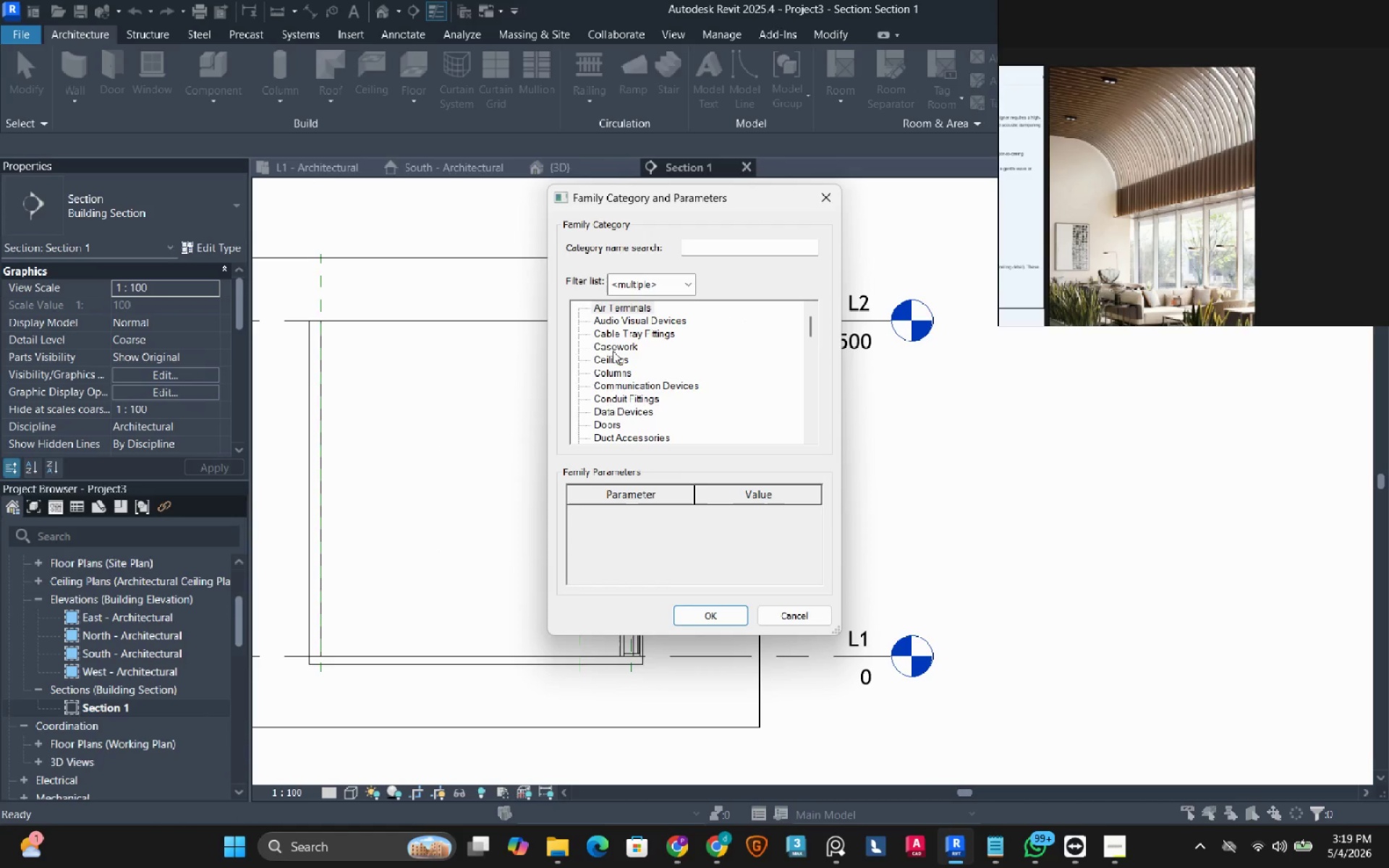 
double_click([613, 351])
 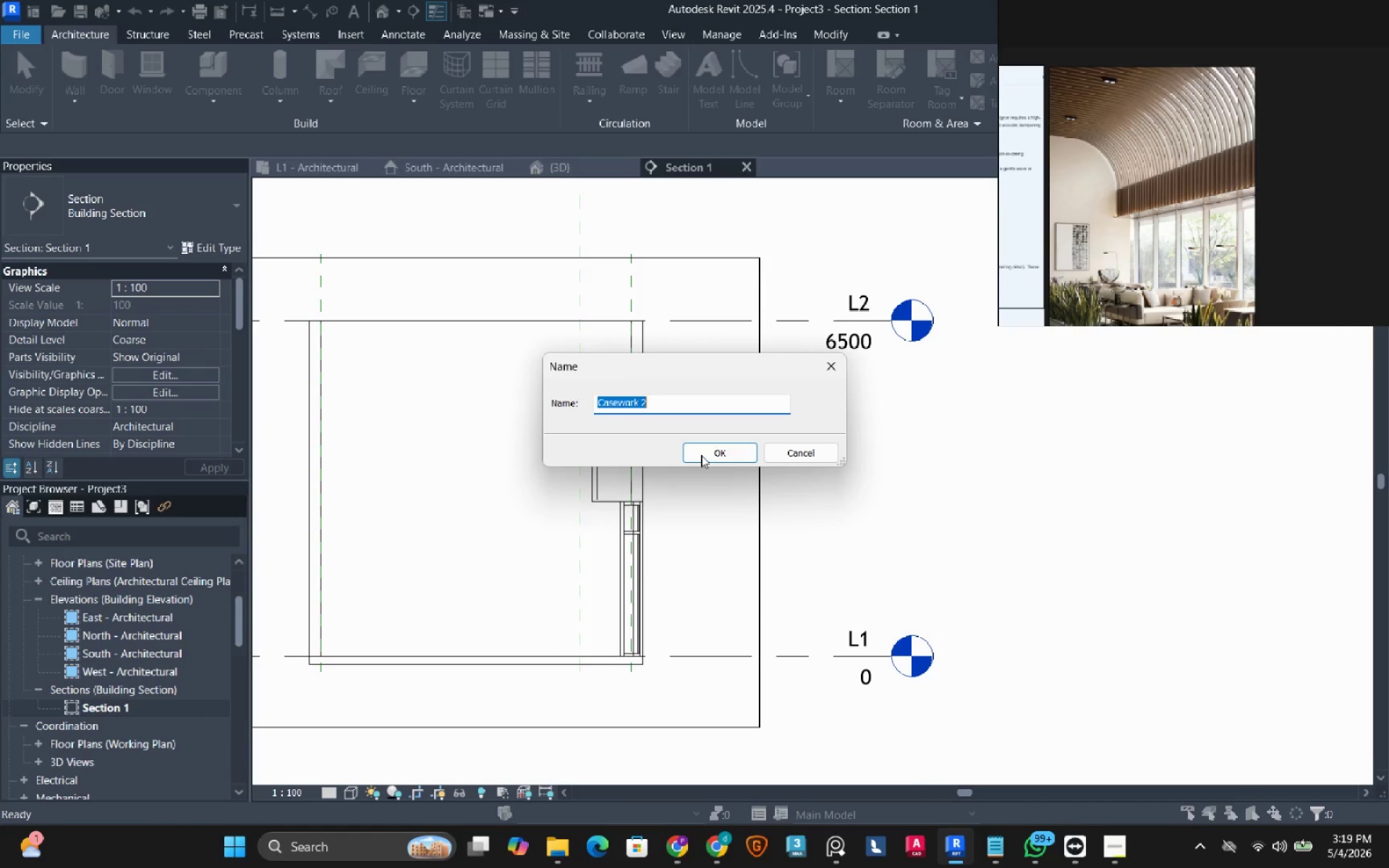 
left_click([705, 455])
 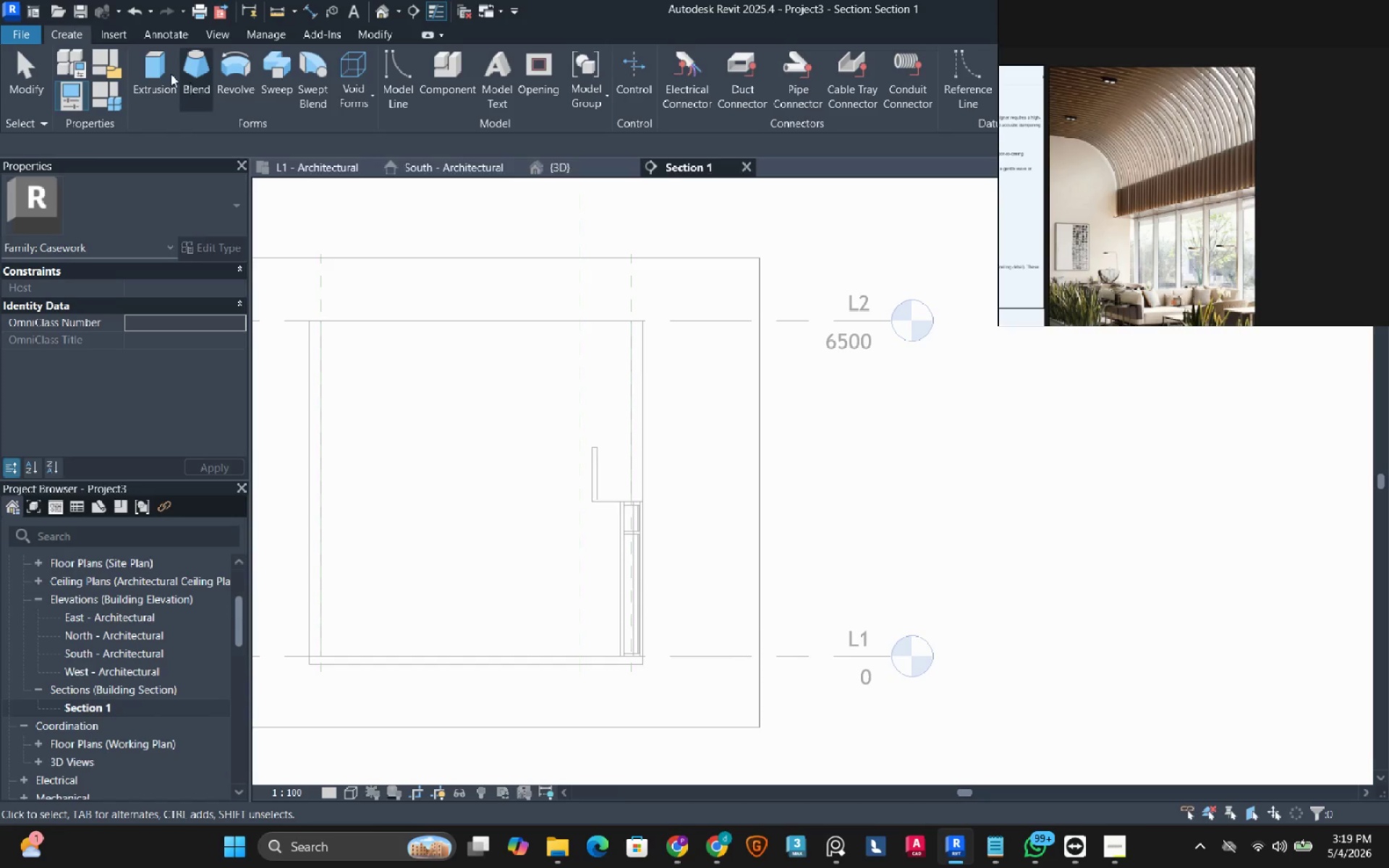 
left_click([159, 69])
 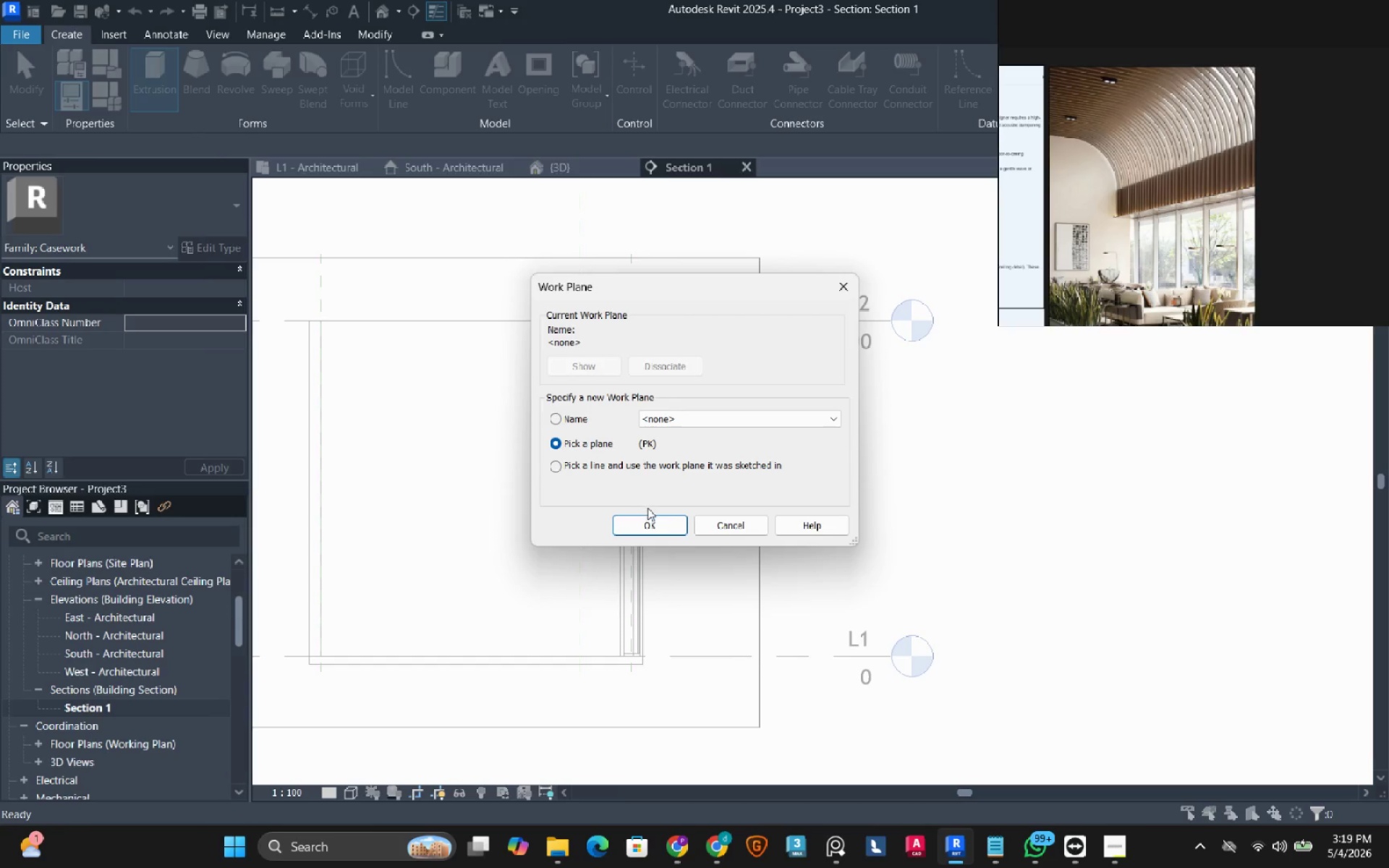 
left_click([653, 524])
 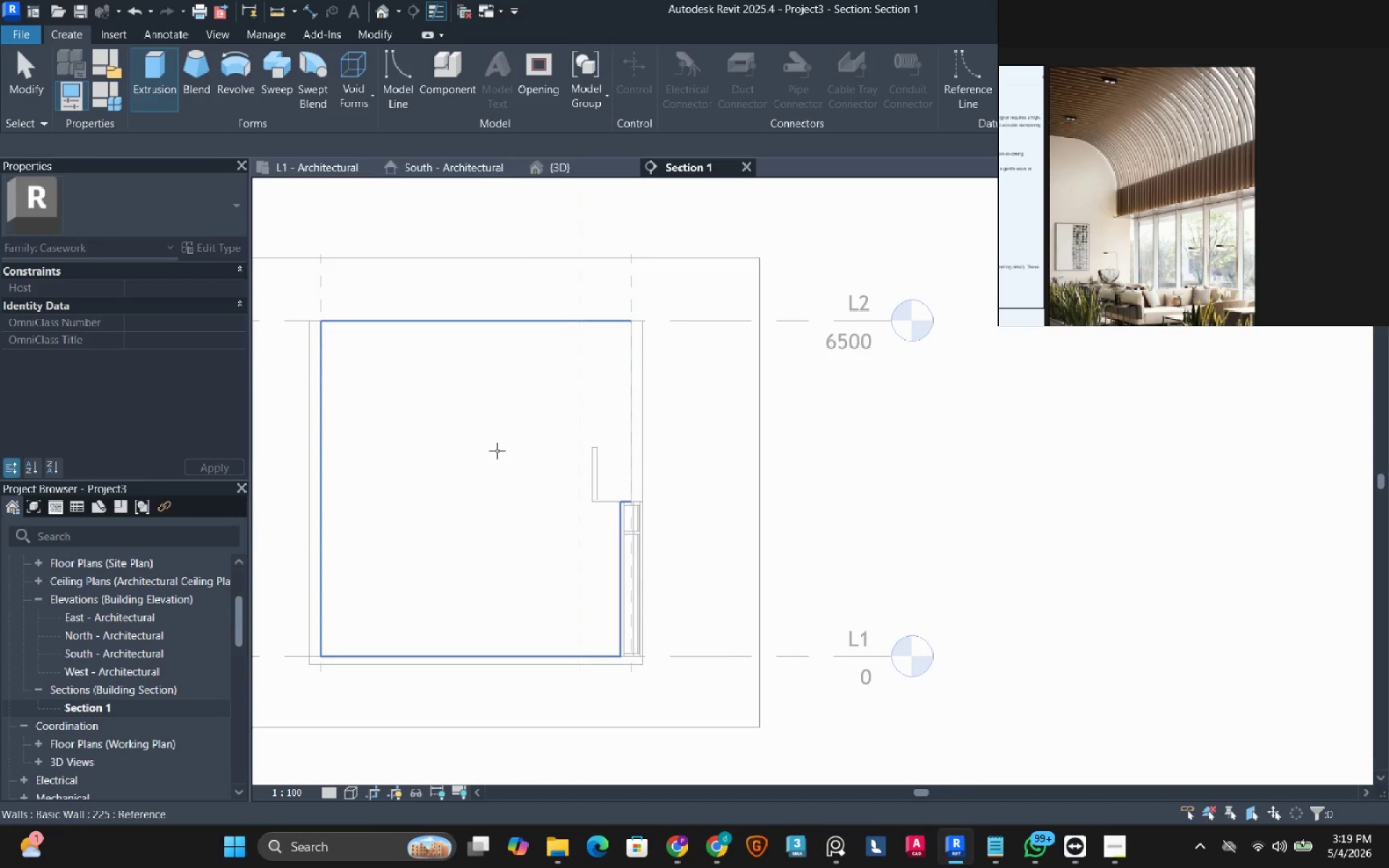 
left_click([497, 451])
 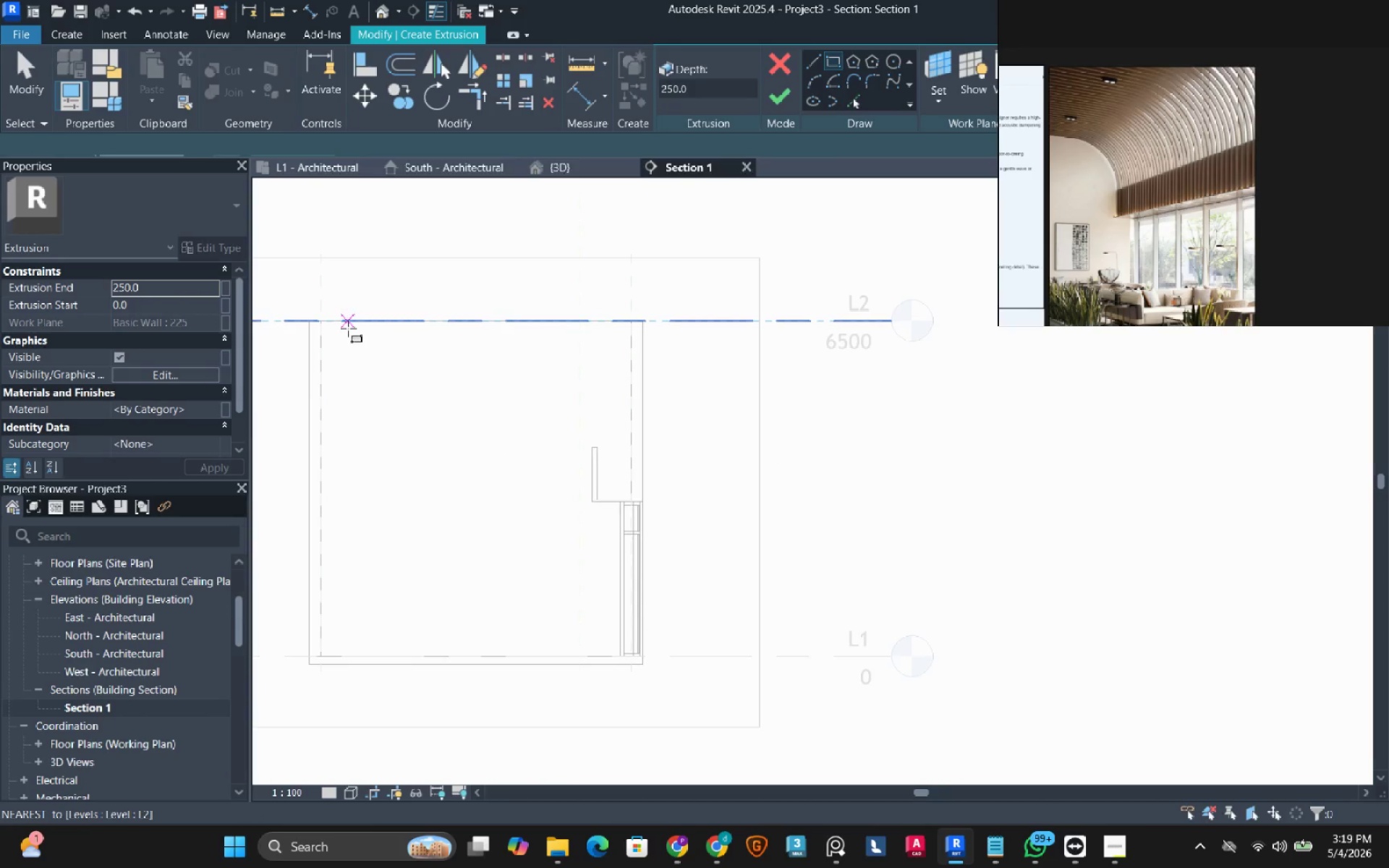 
left_click([323, 322])
 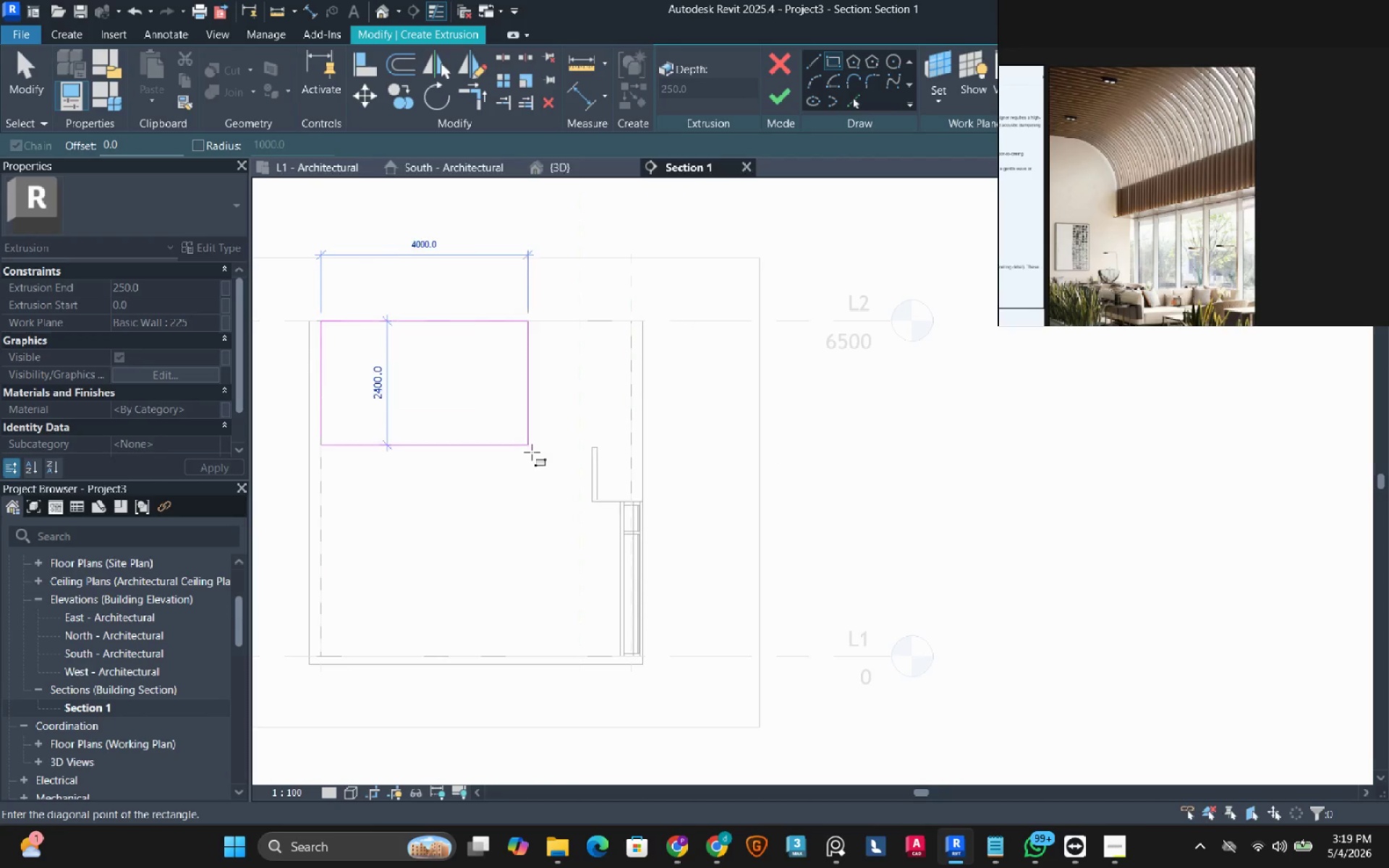 
scroll: coordinate [532, 454], scroll_direction: up, amount: 4.0
 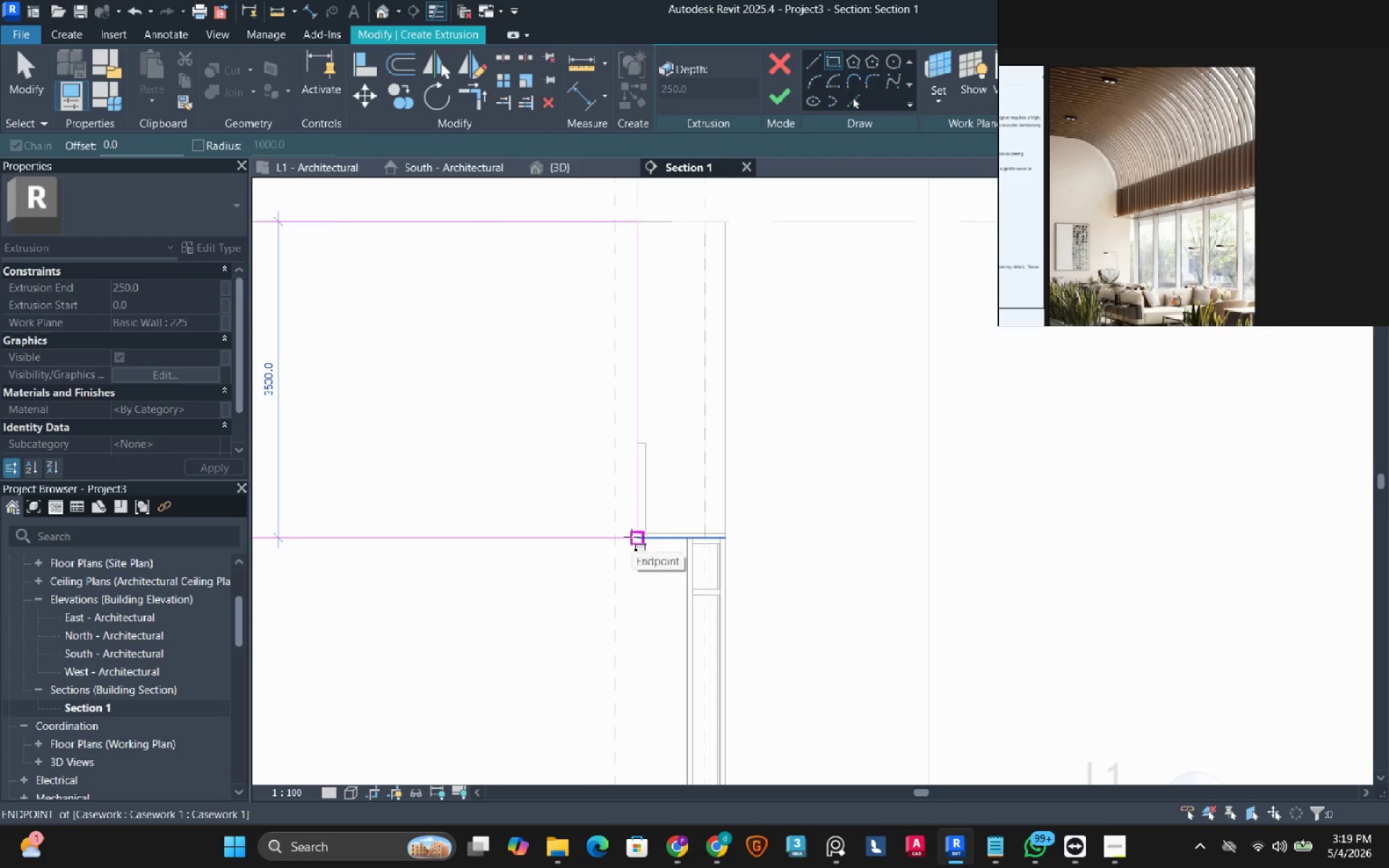 
left_click([632, 537])
 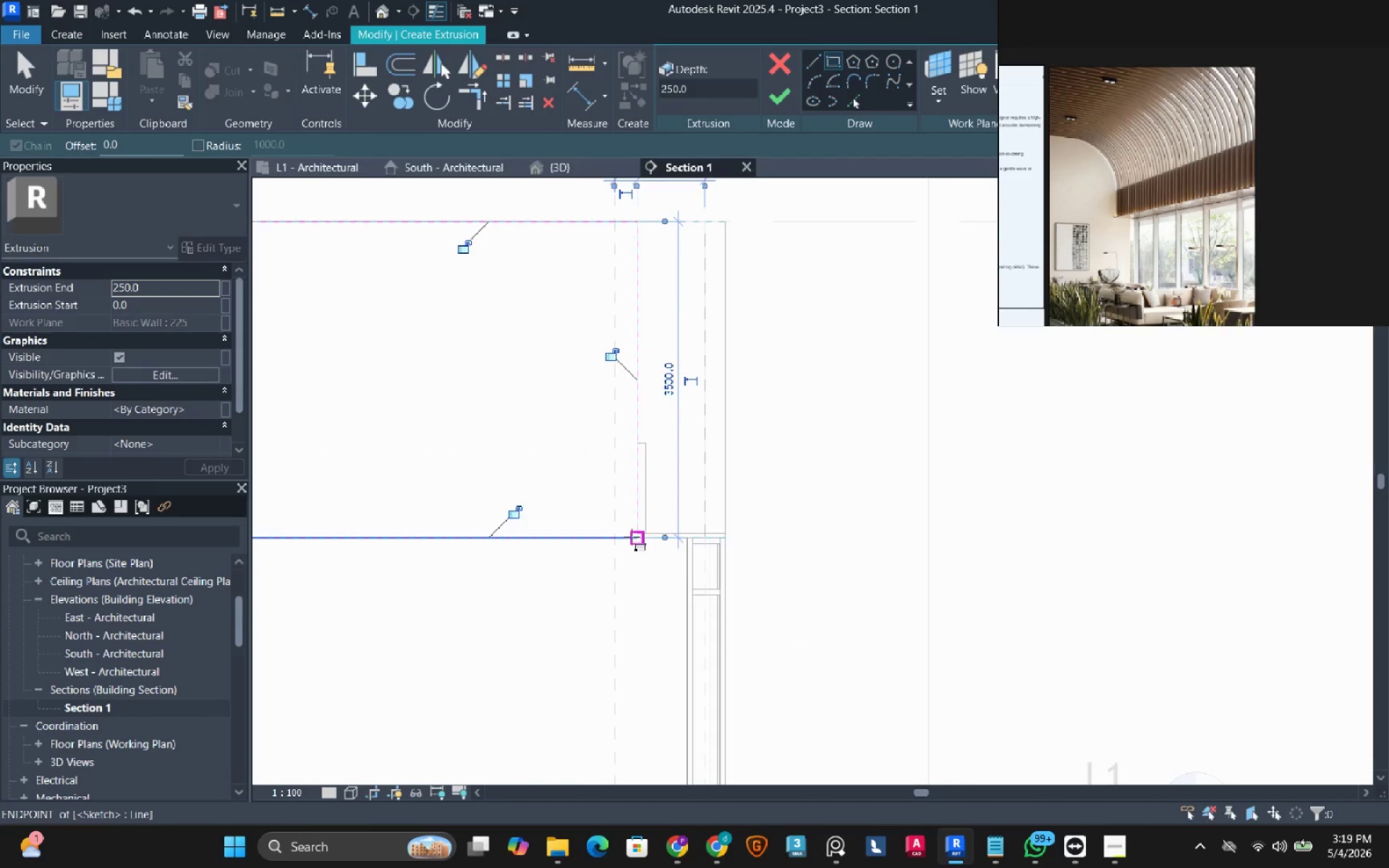 
key(Escape)
 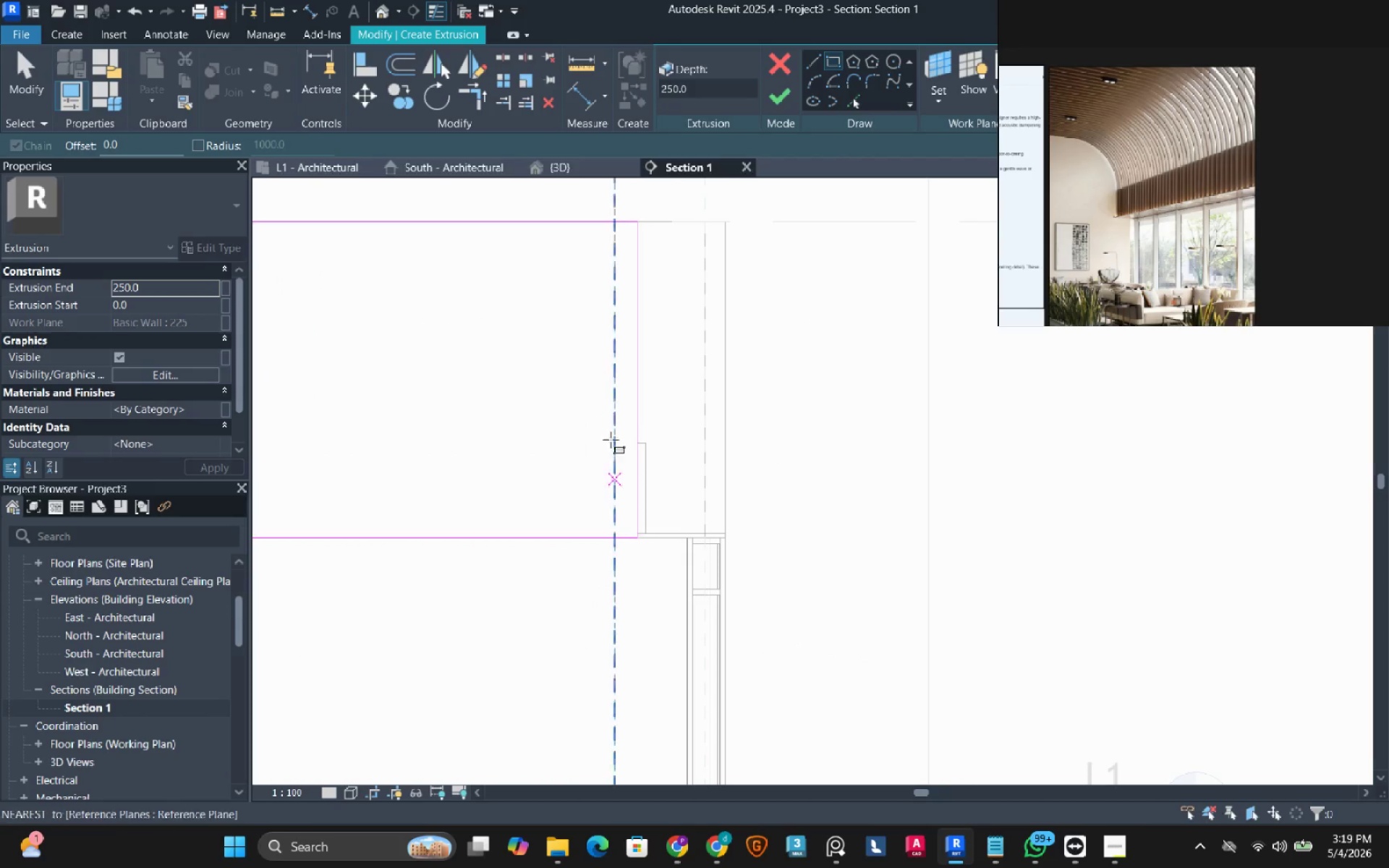 
key(Escape)
 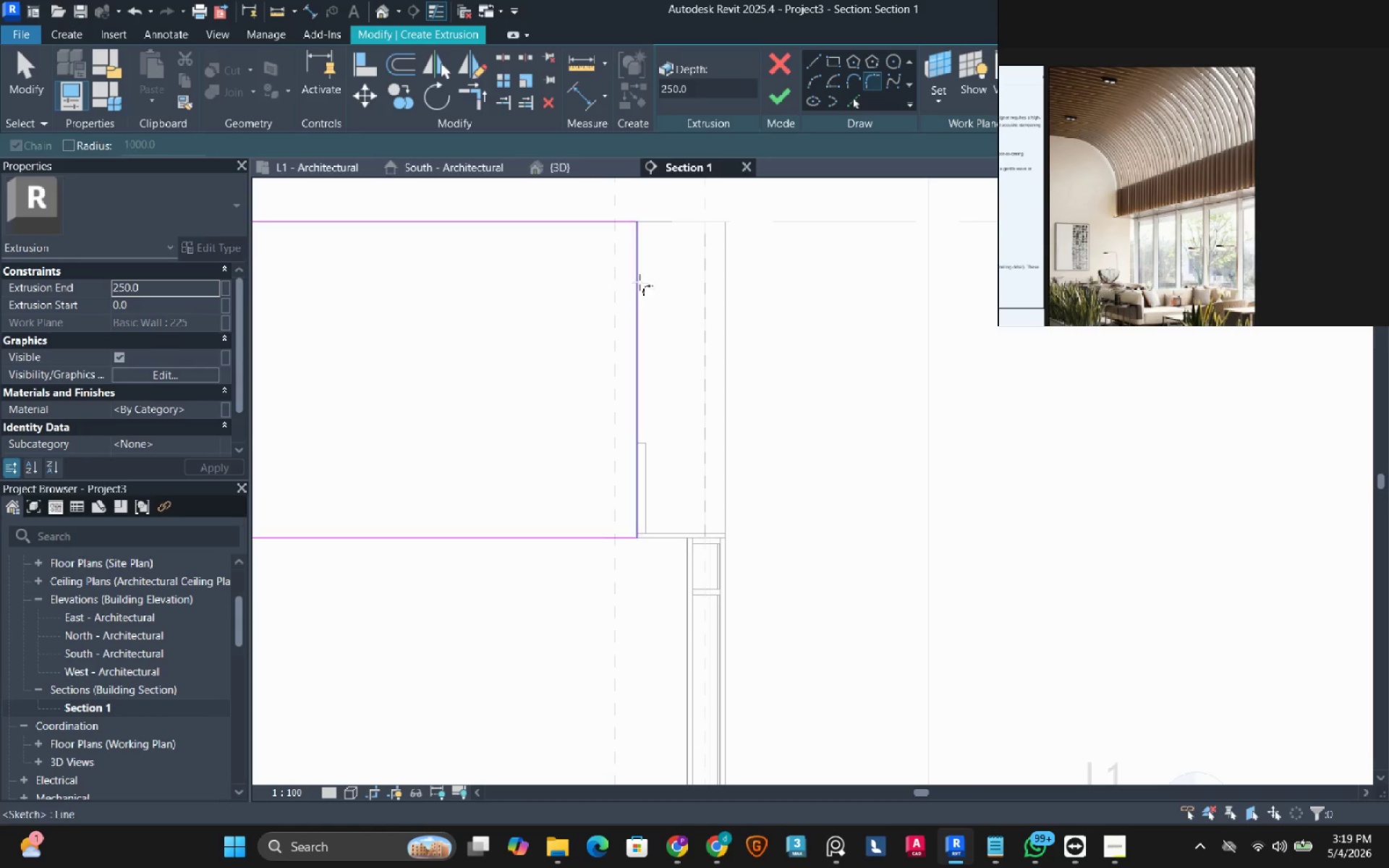 
left_click([590, 219])
 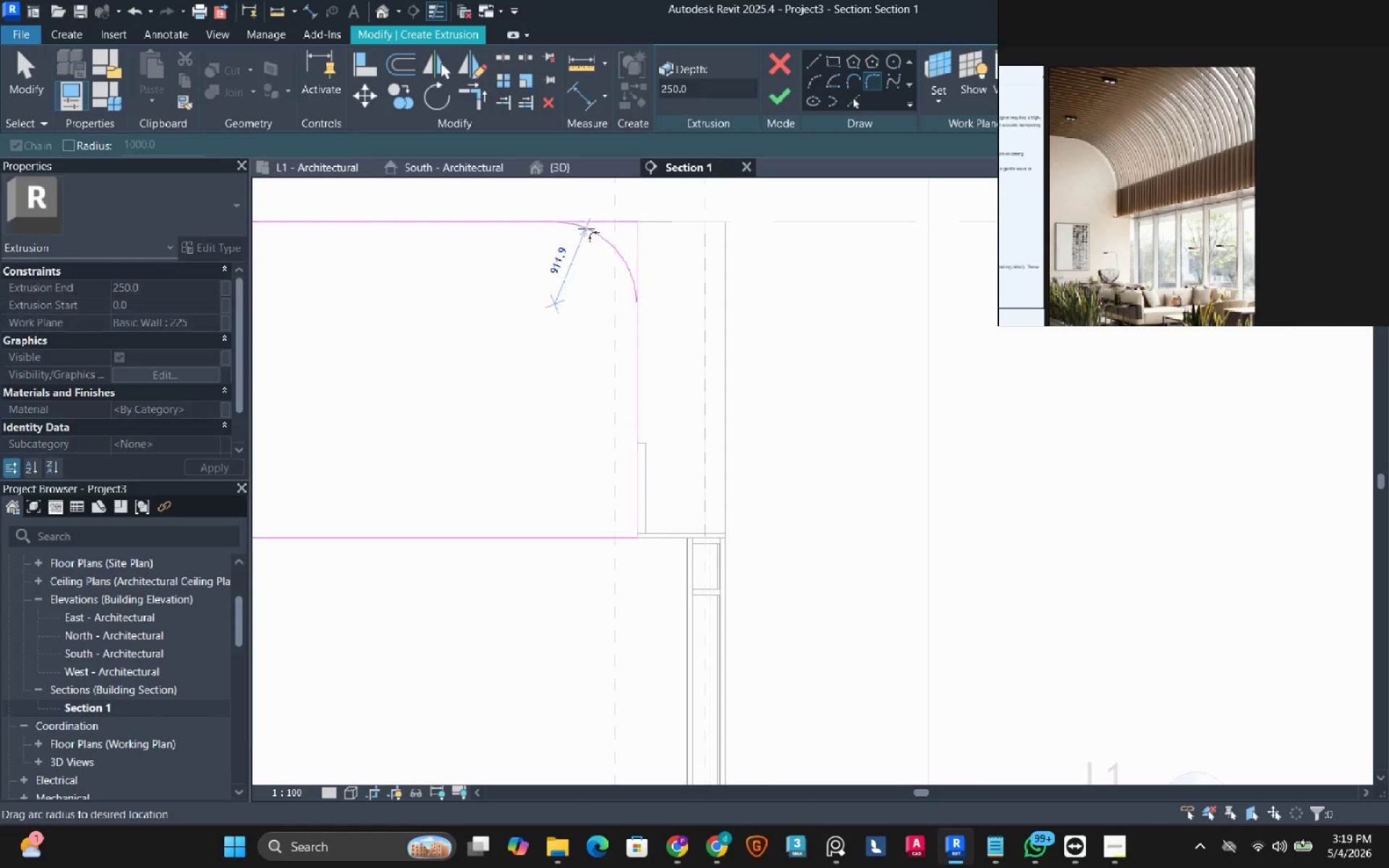 
scroll: coordinate [586, 229], scroll_direction: down, amount: 3.0
 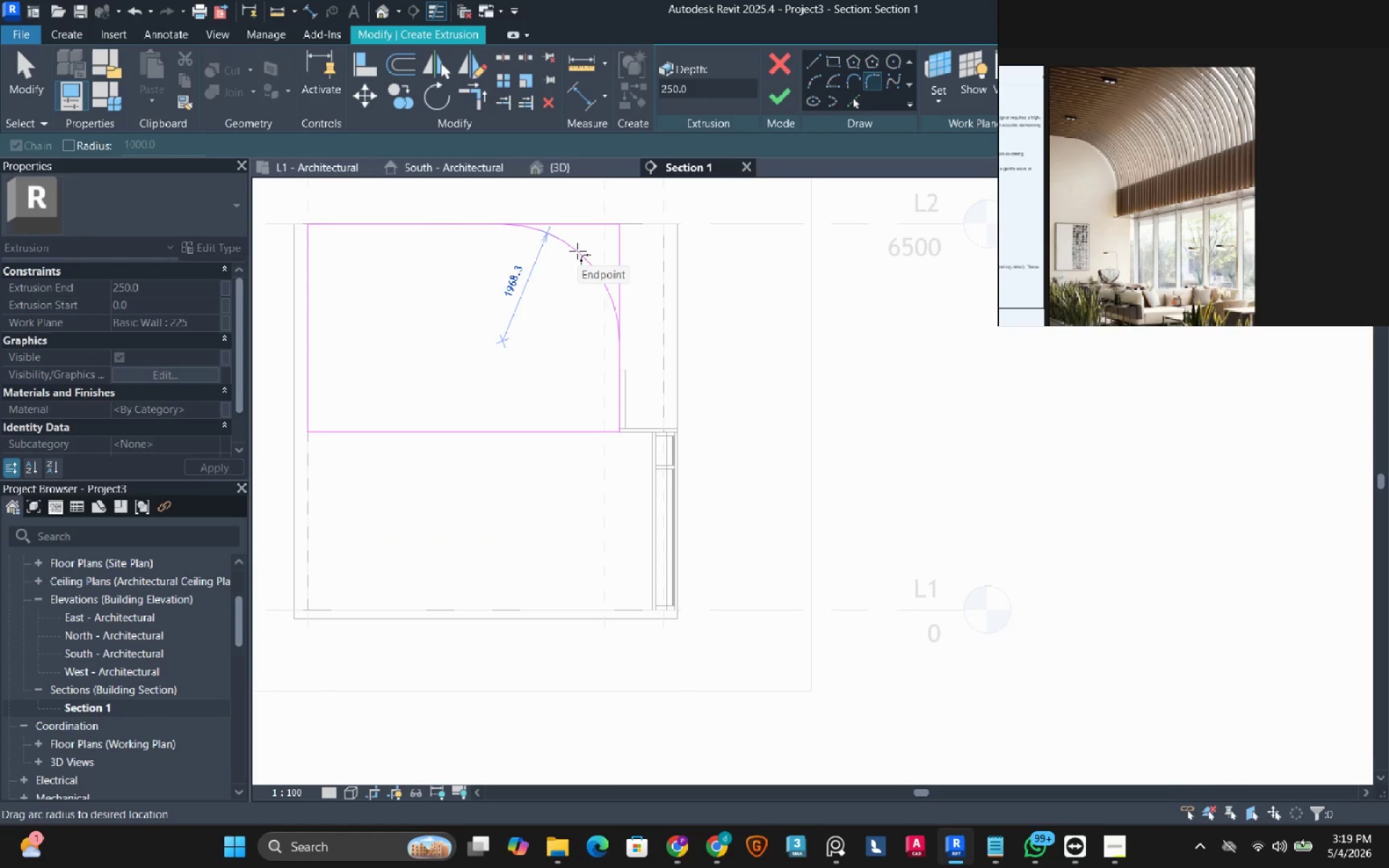 
mouse_move([579, 260])
 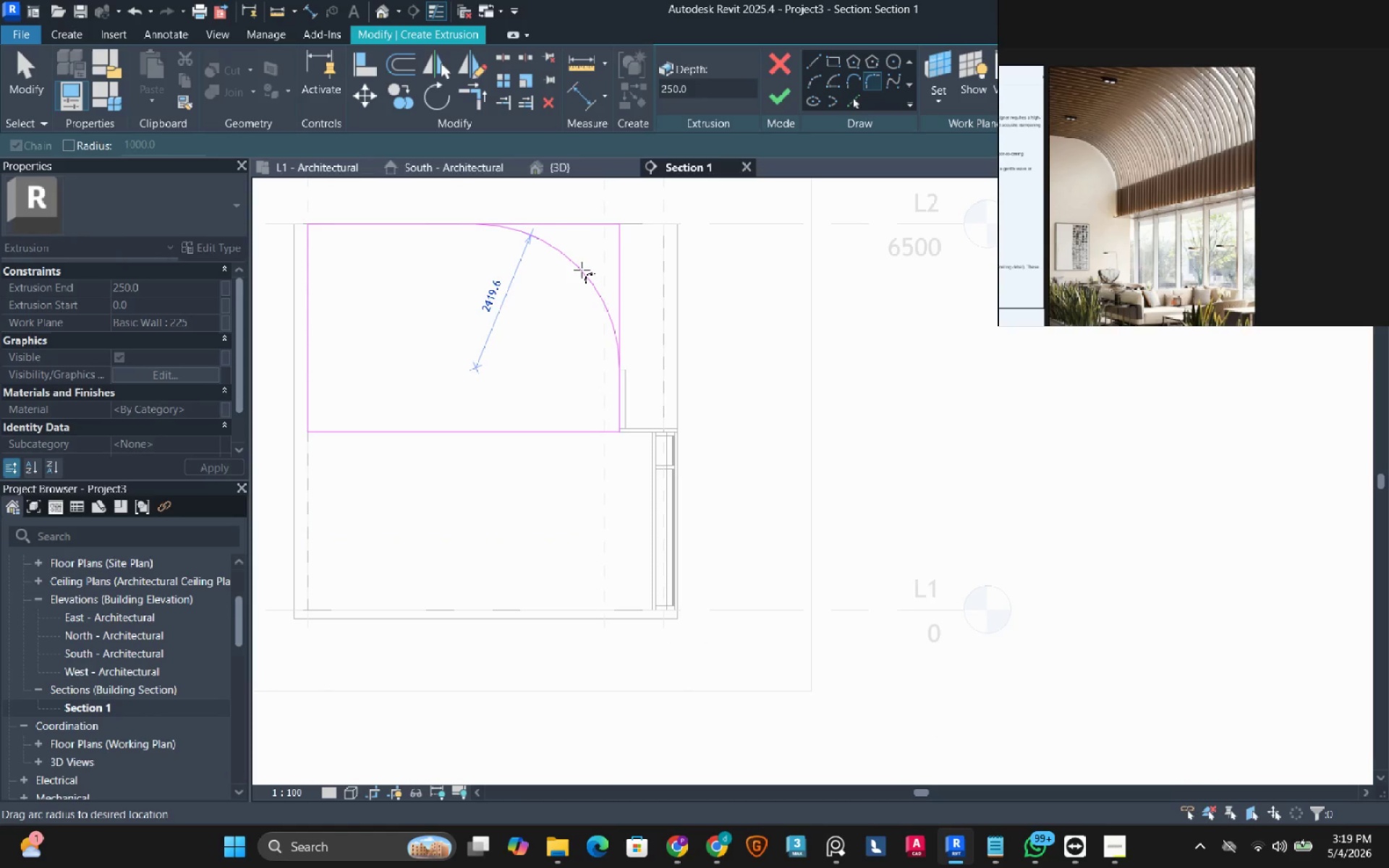 
left_click([582, 268])
 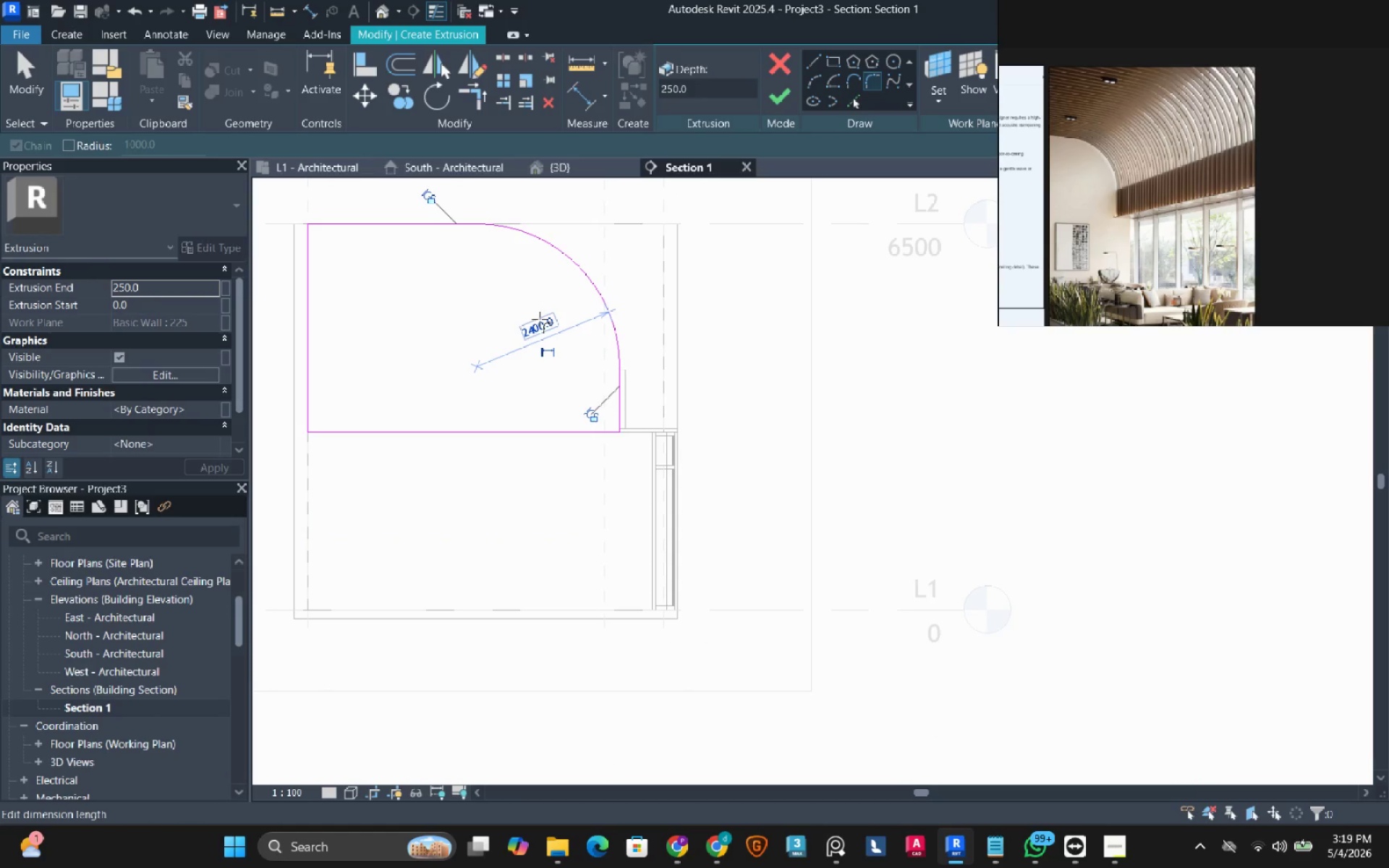 
left_click([540, 319])
 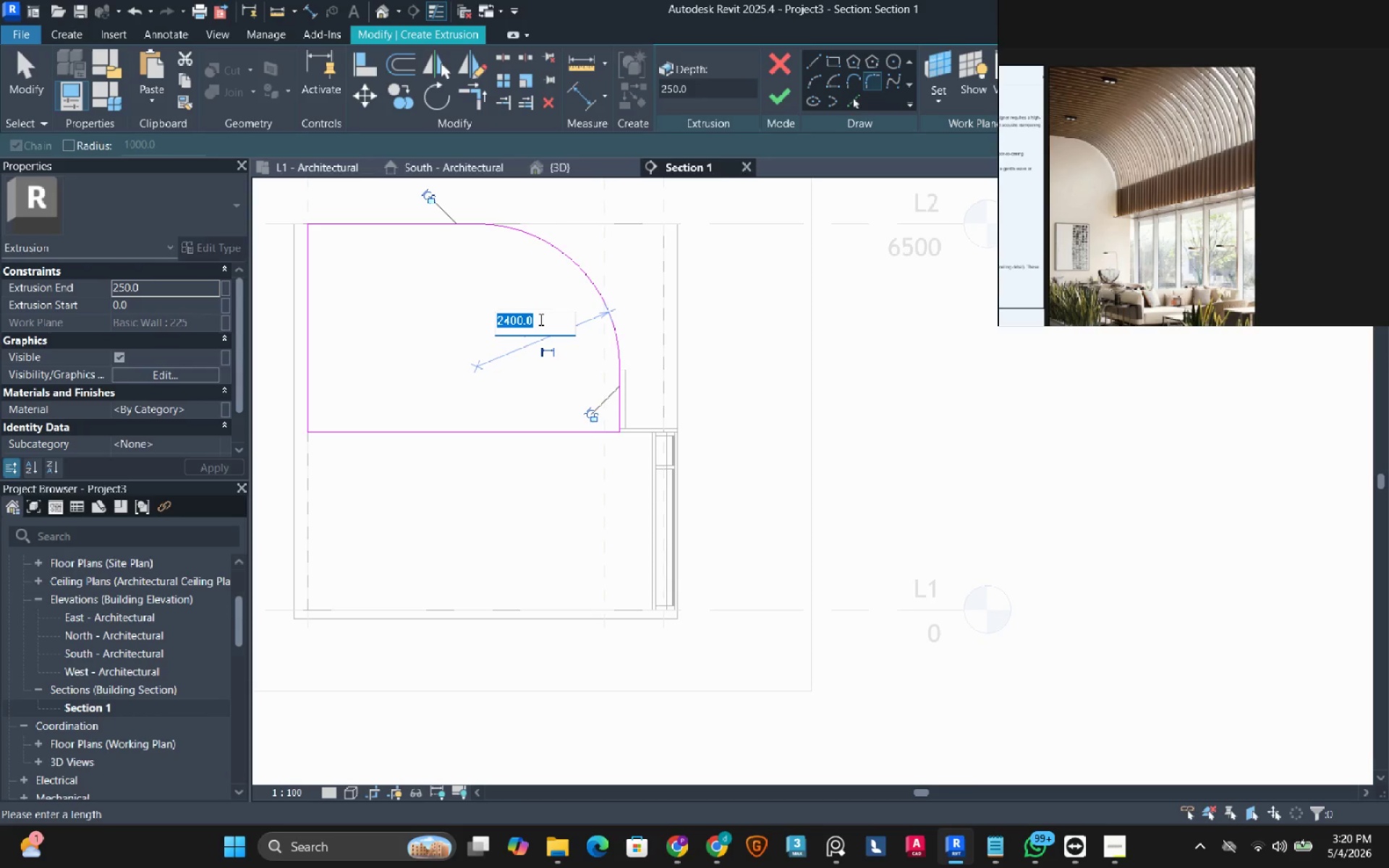 
key(Numpad2)
 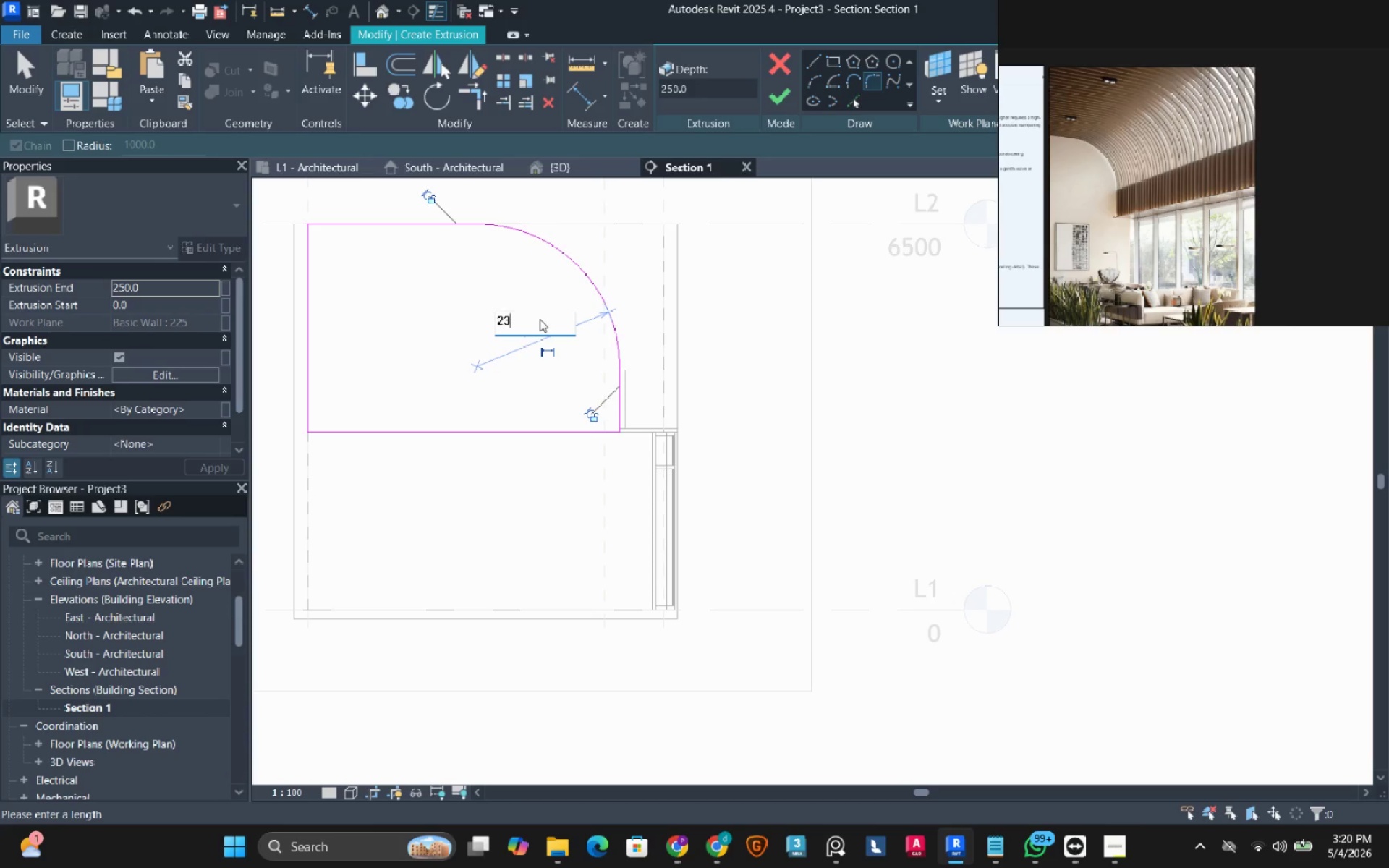 
key(Numpad3)
 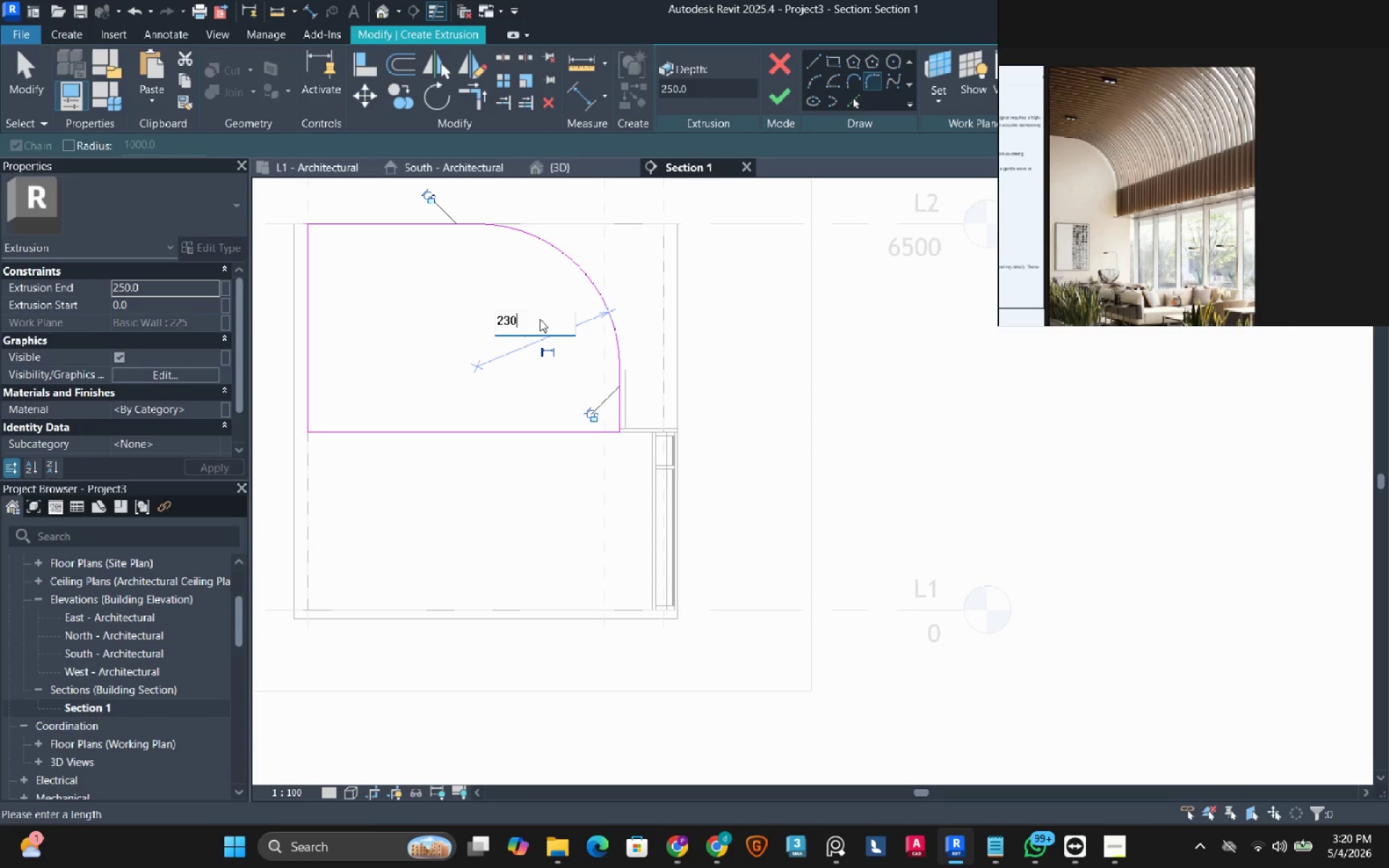 
key(Numpad0)
 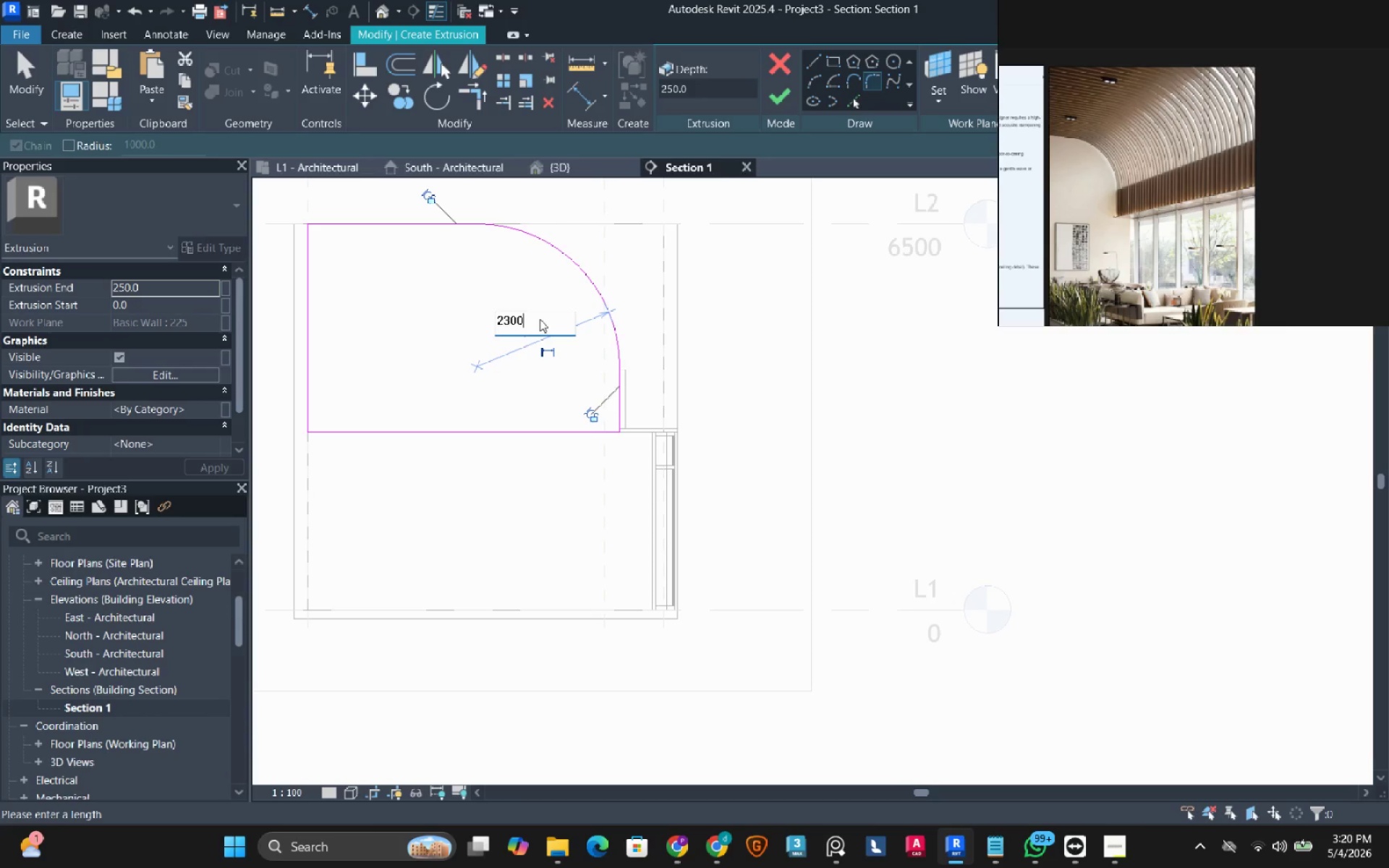 
key(Numpad0)
 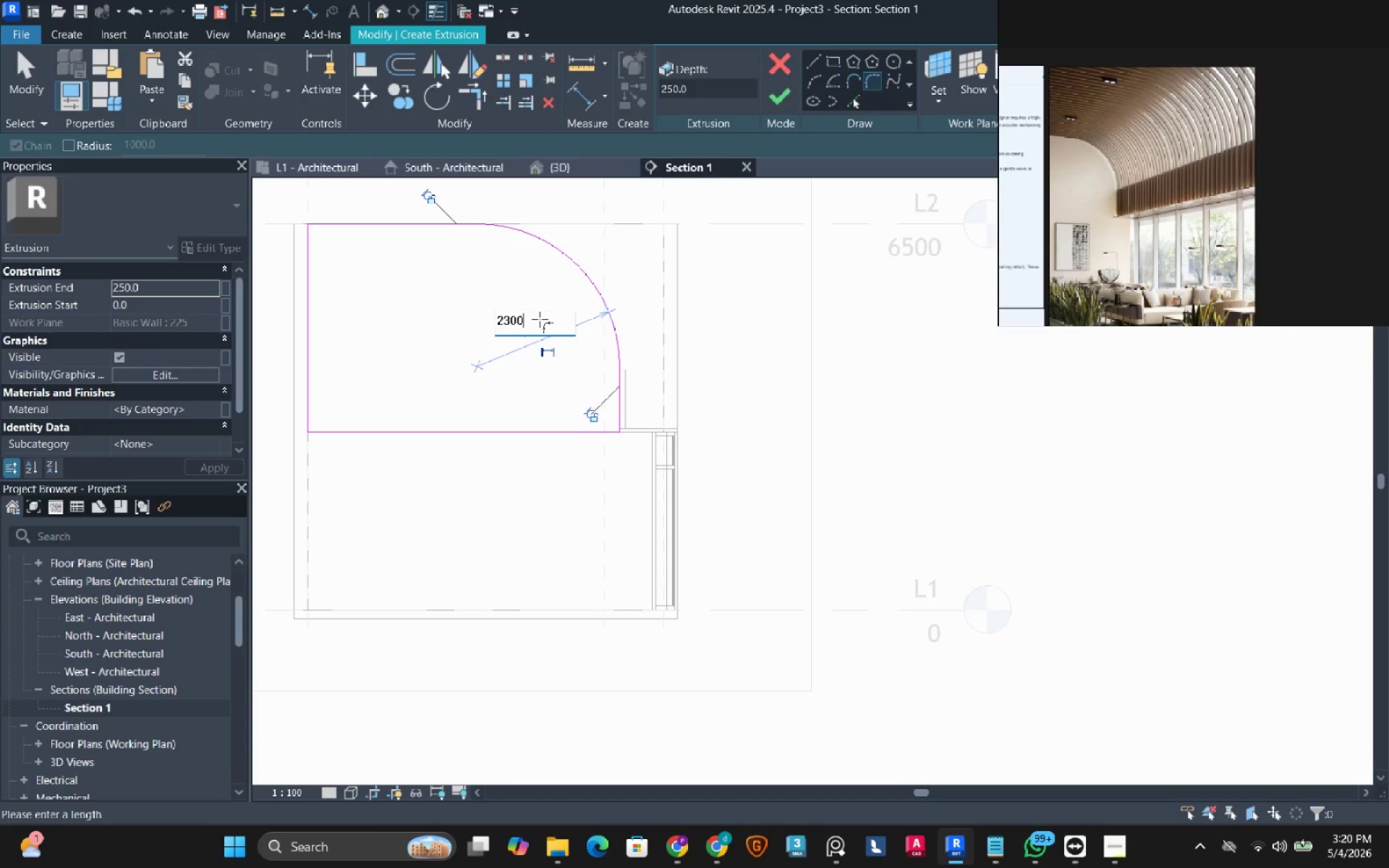 
key(NumpadEnter)
 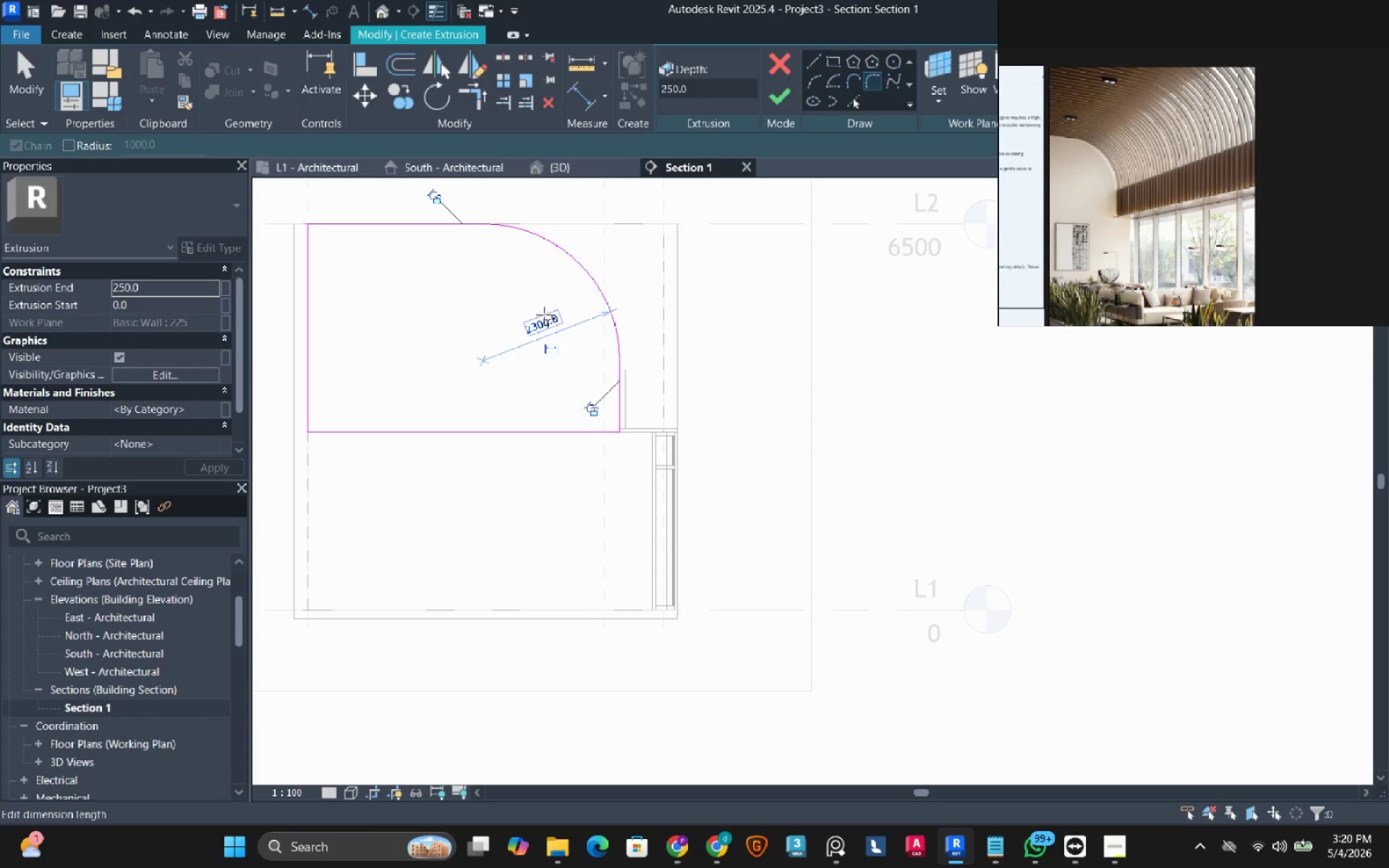 
left_click([545, 322])
 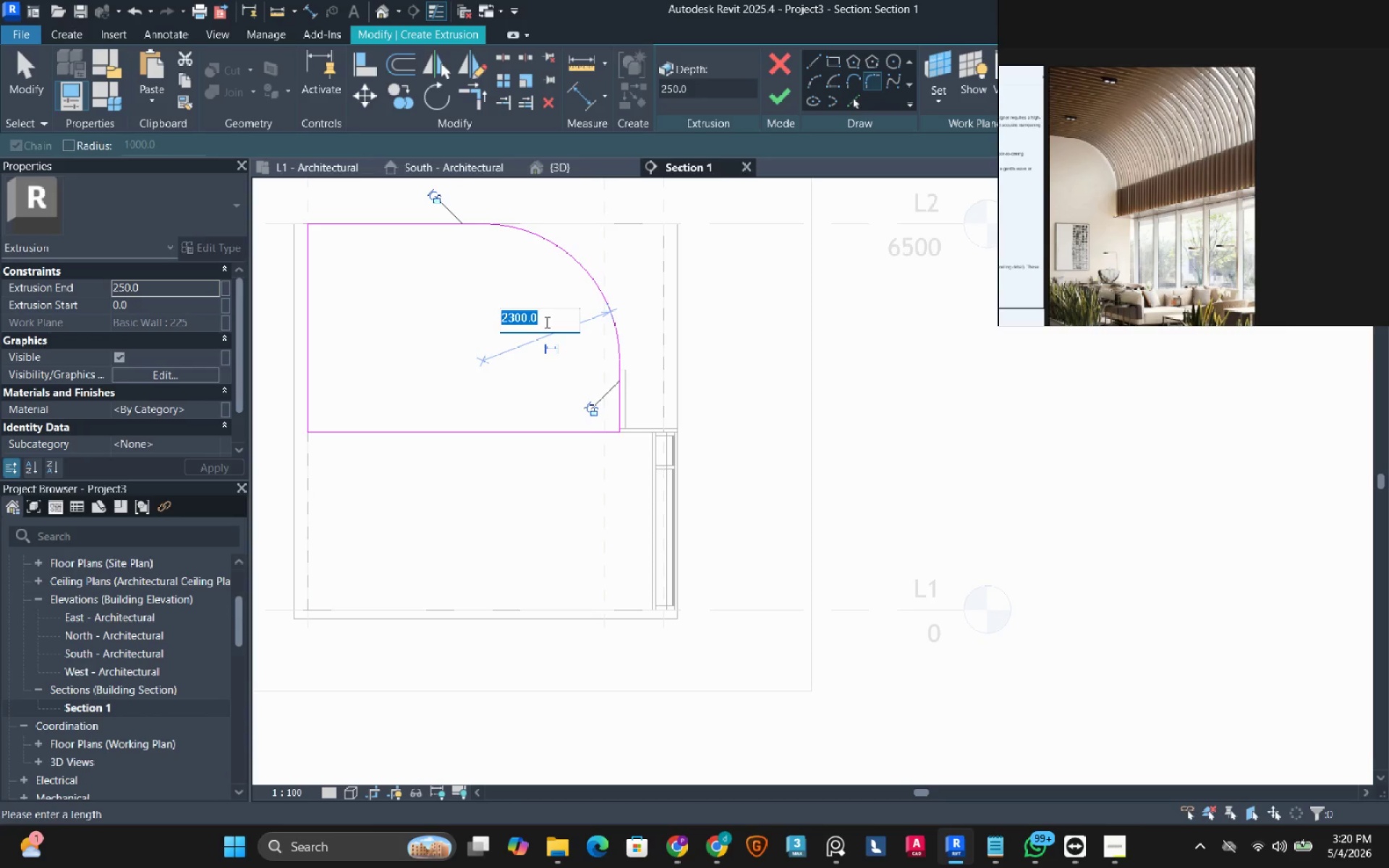 
key(Numpad2)
 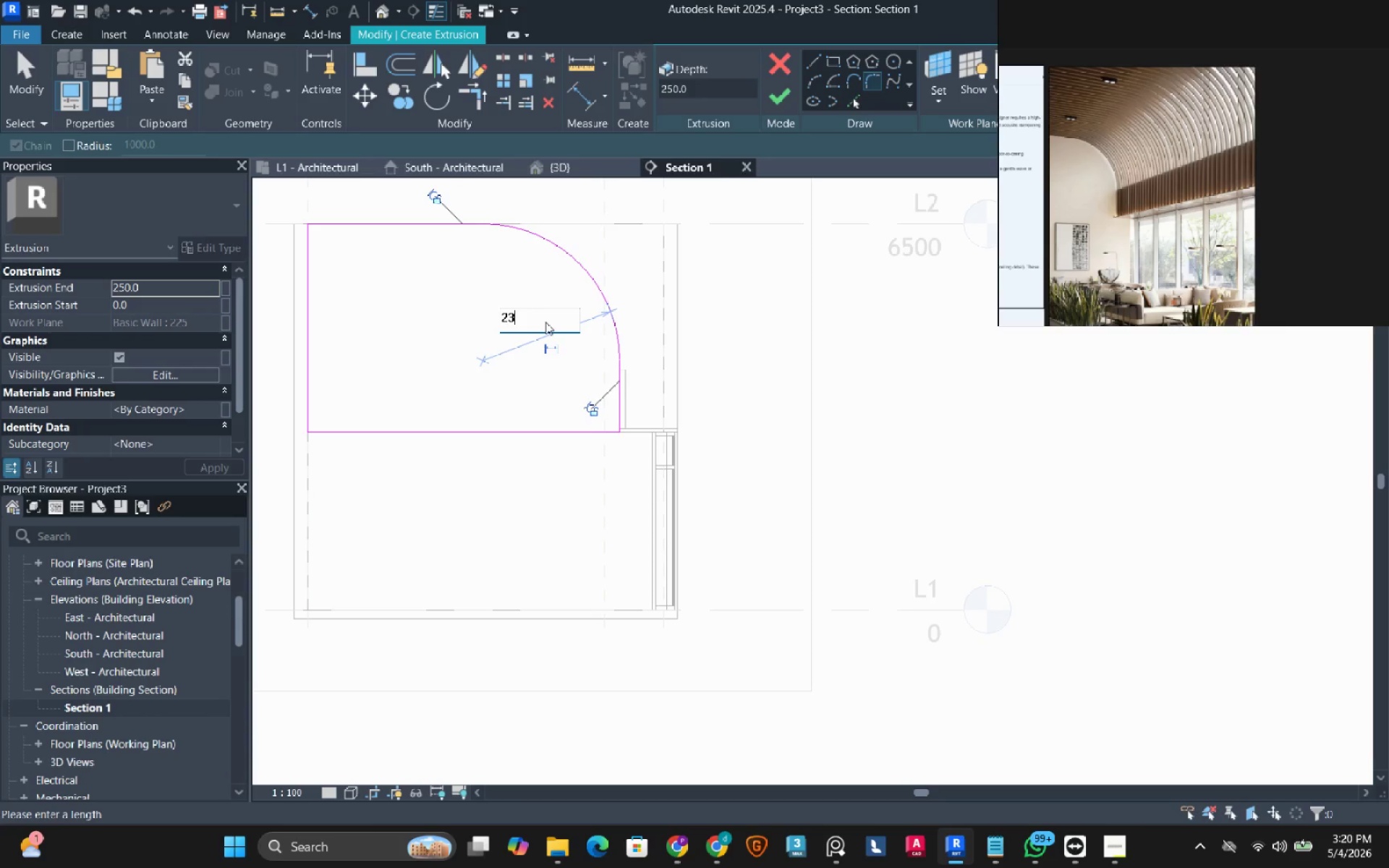 
key(Numpad3)
 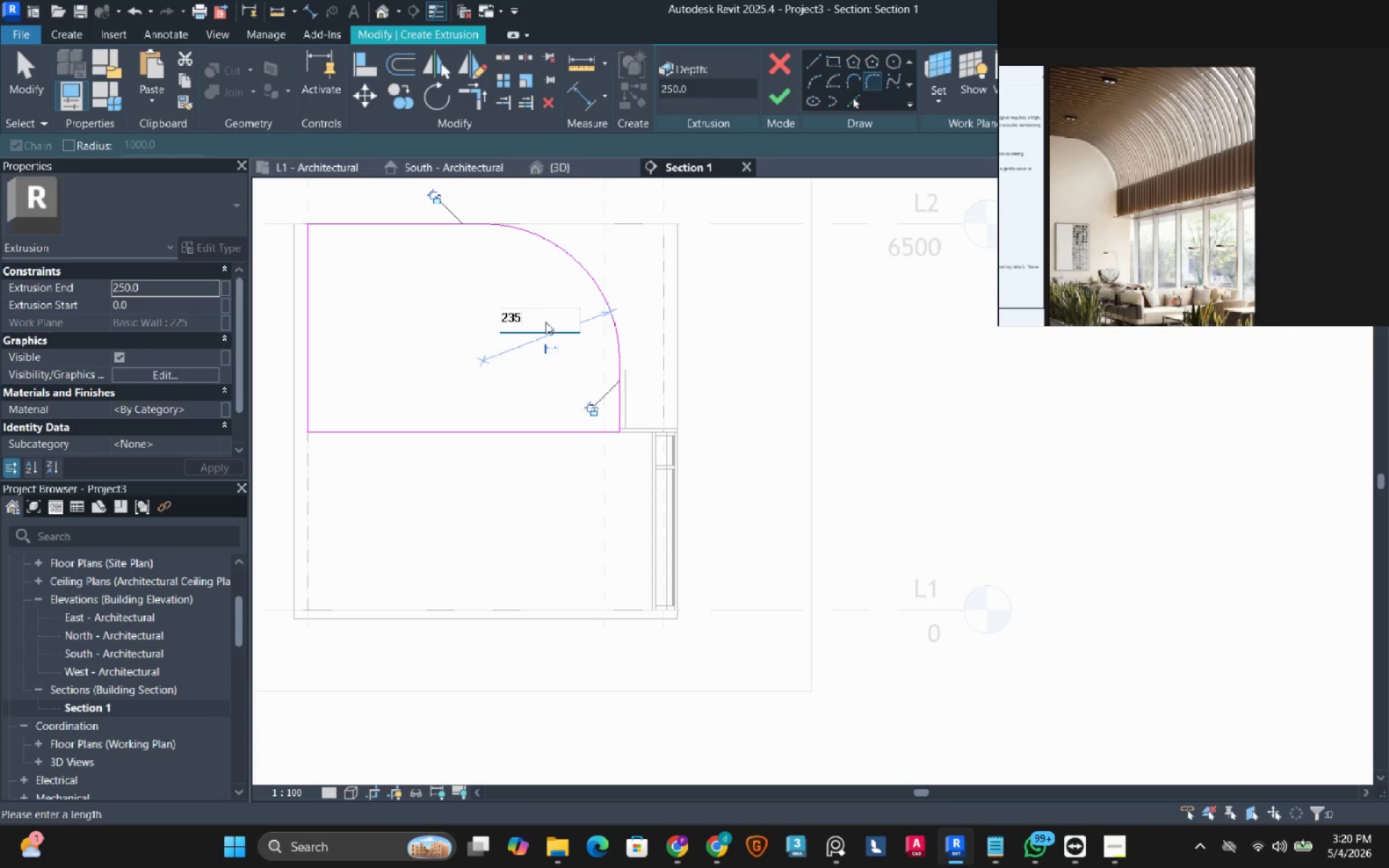 
key(Numpad5)
 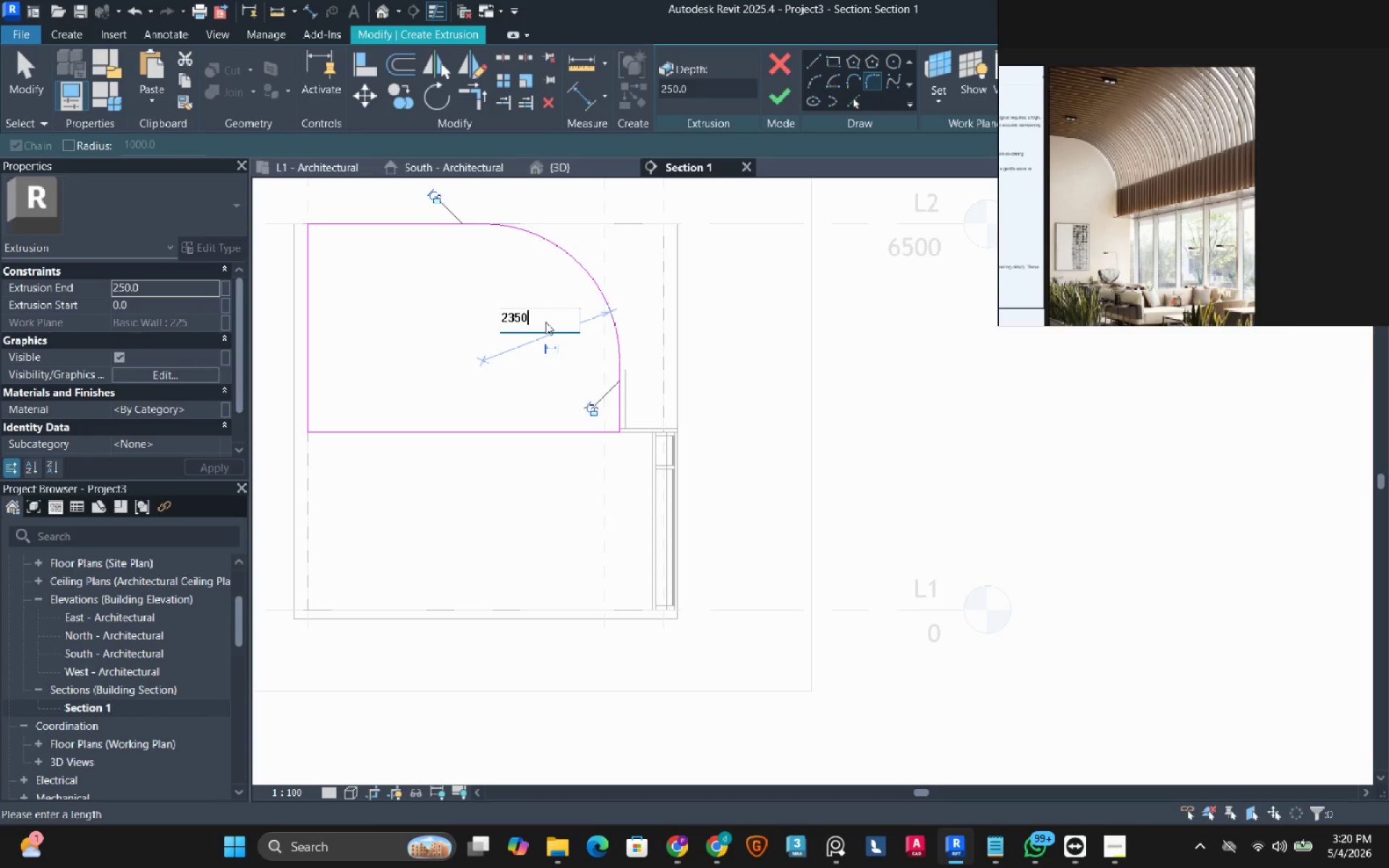 
key(Numpad0)
 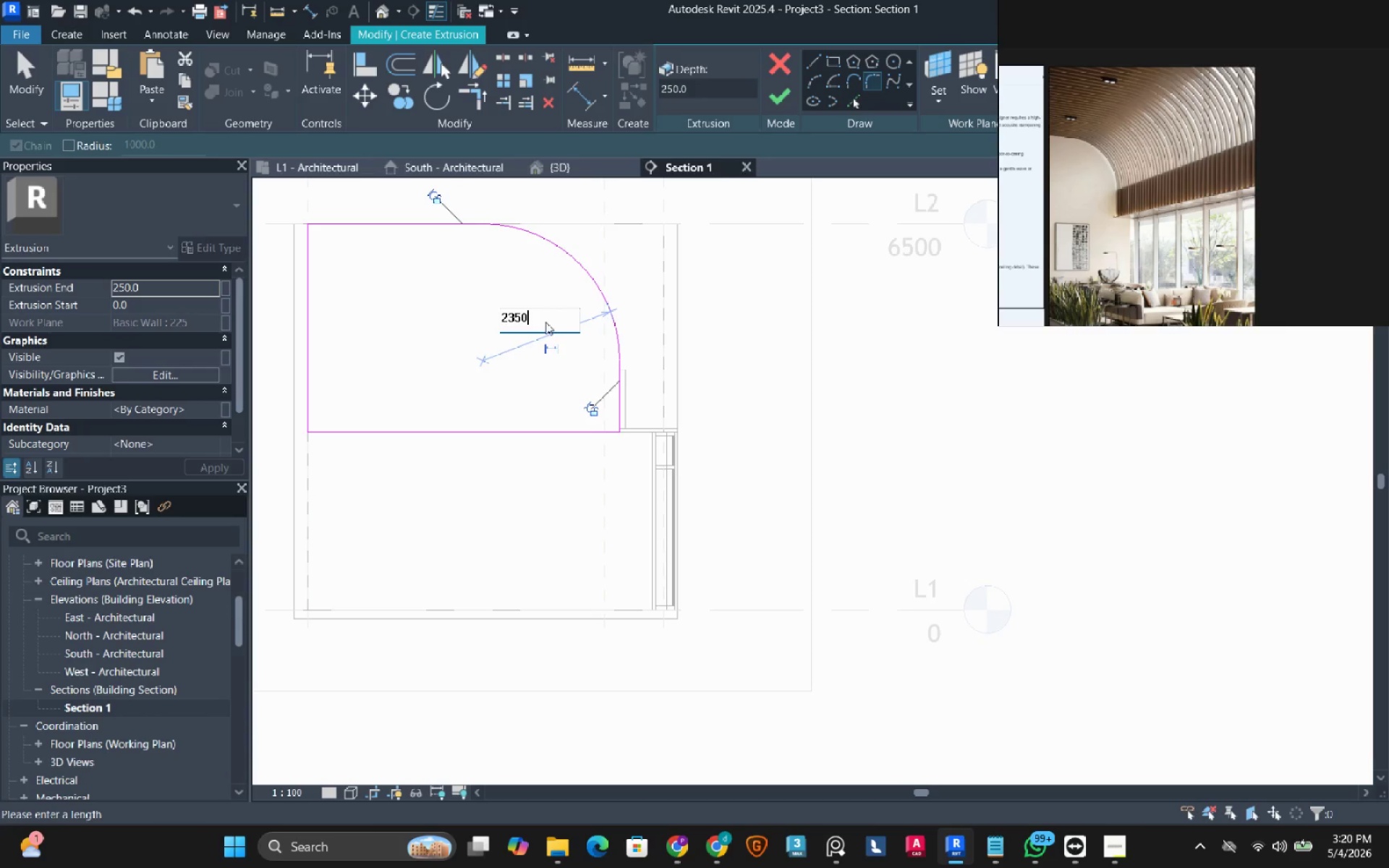 
key(NumpadEnter)
 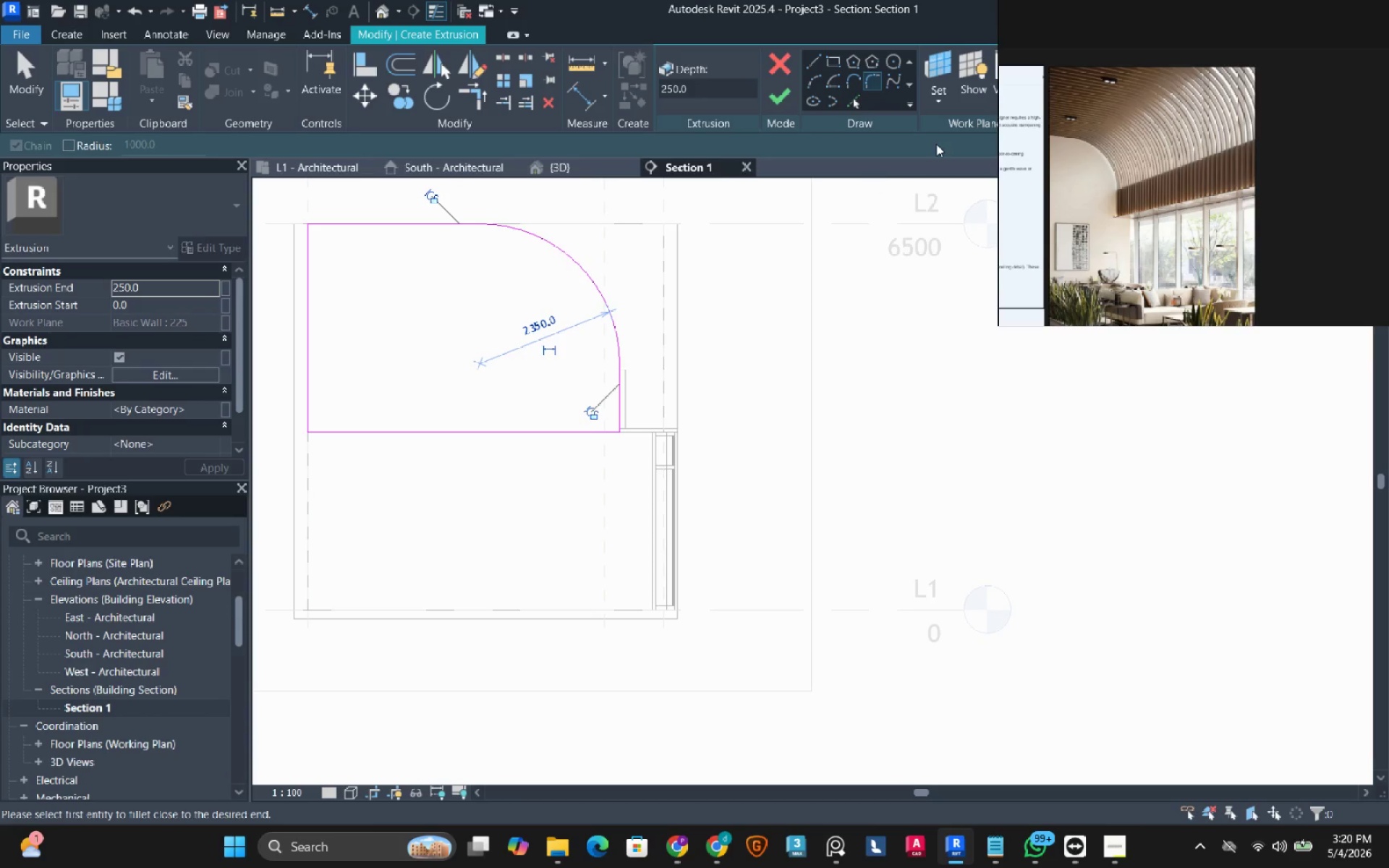 
key(Escape)
 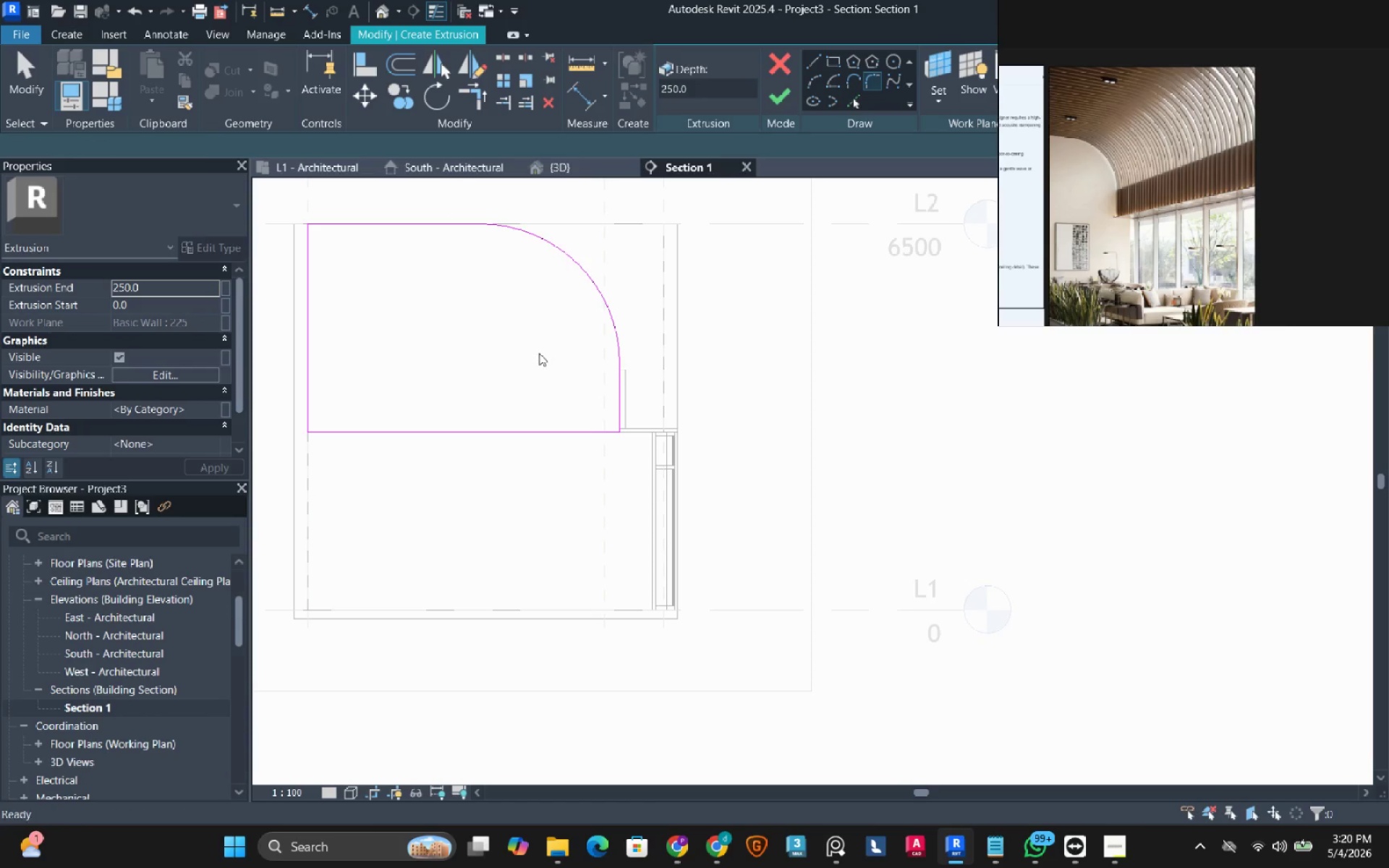 
left_click_drag(start_coordinate=[415, 475], to_coordinate=[284, 352])
 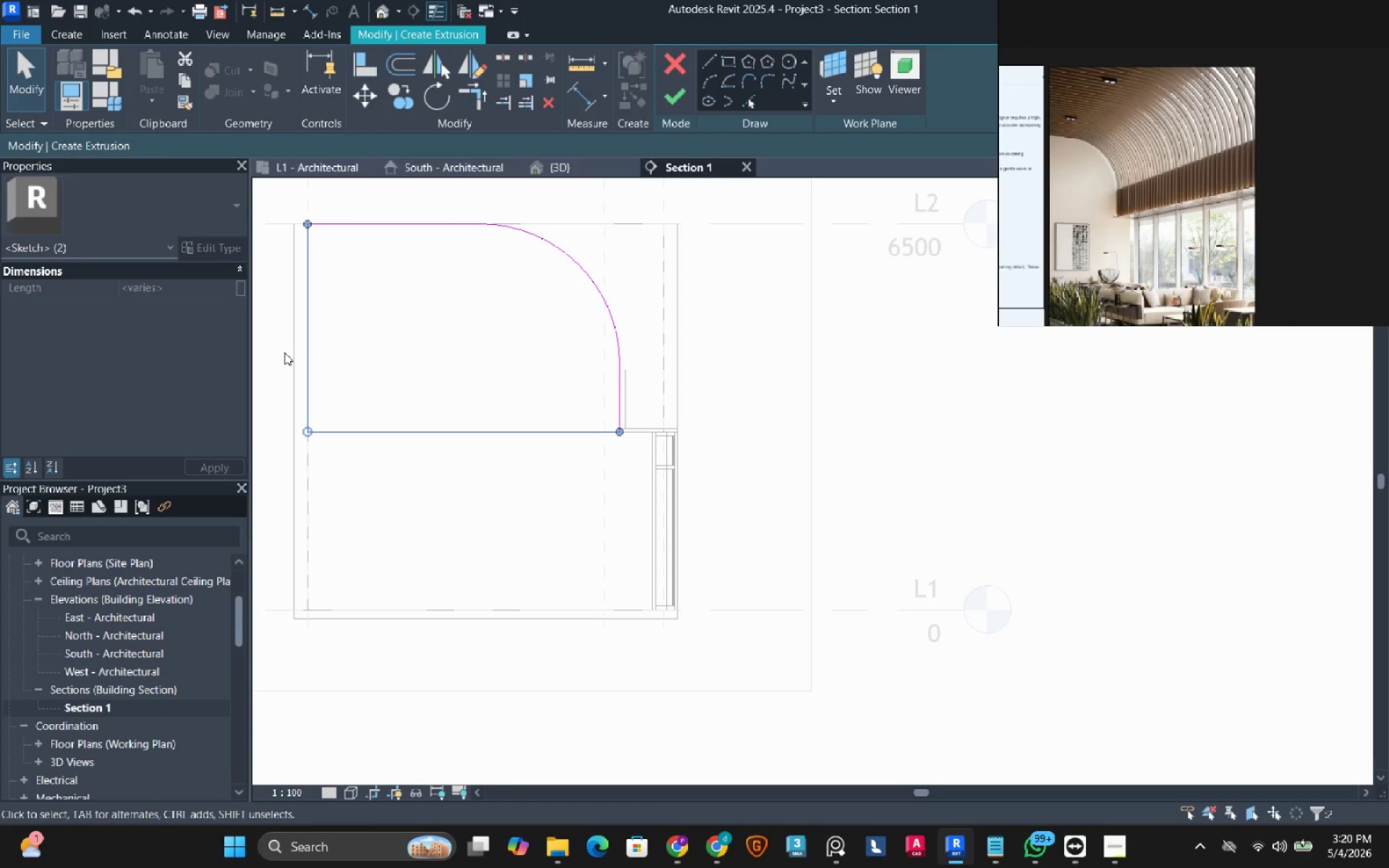 
type(de)
 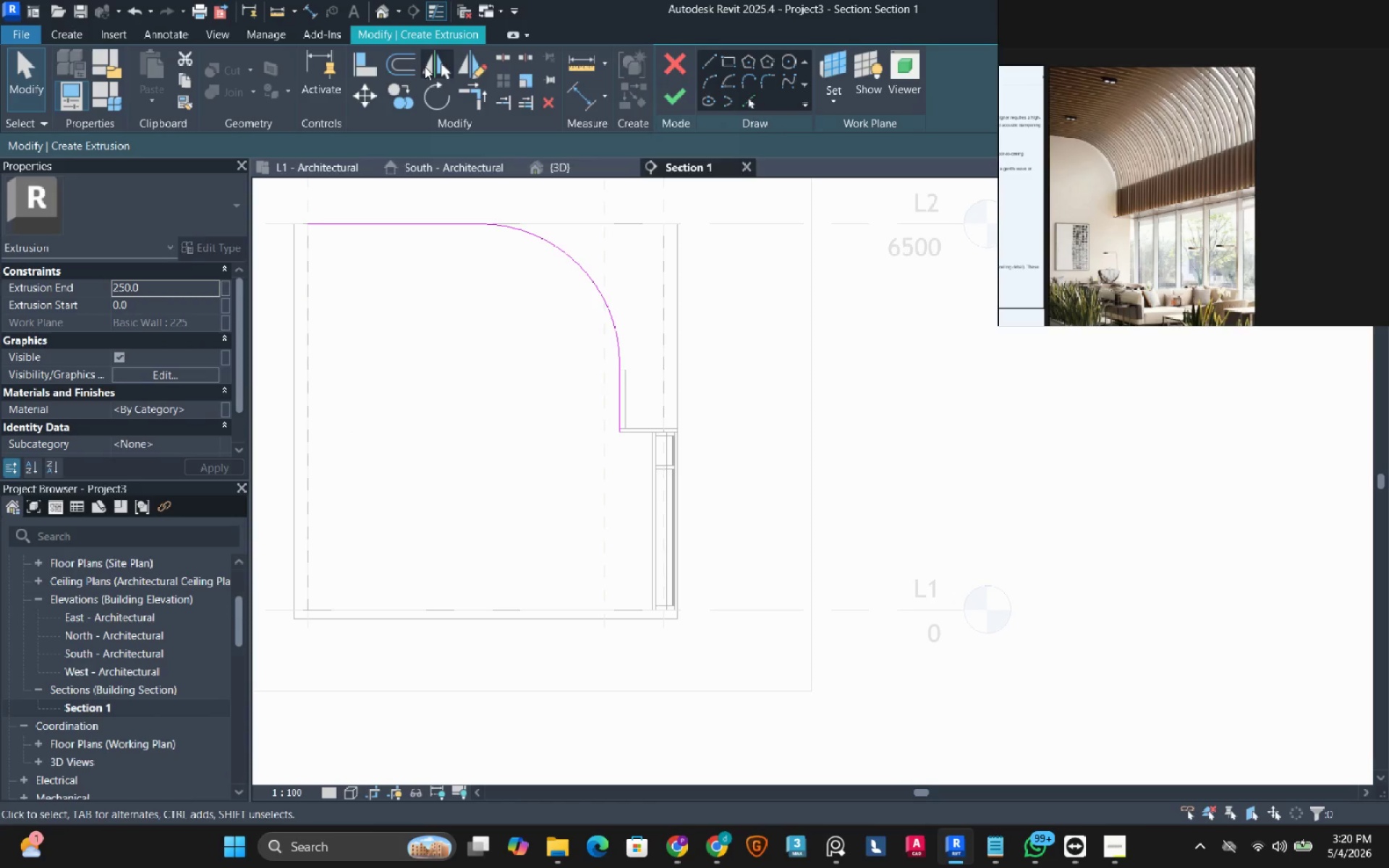 
left_click([404, 66])
 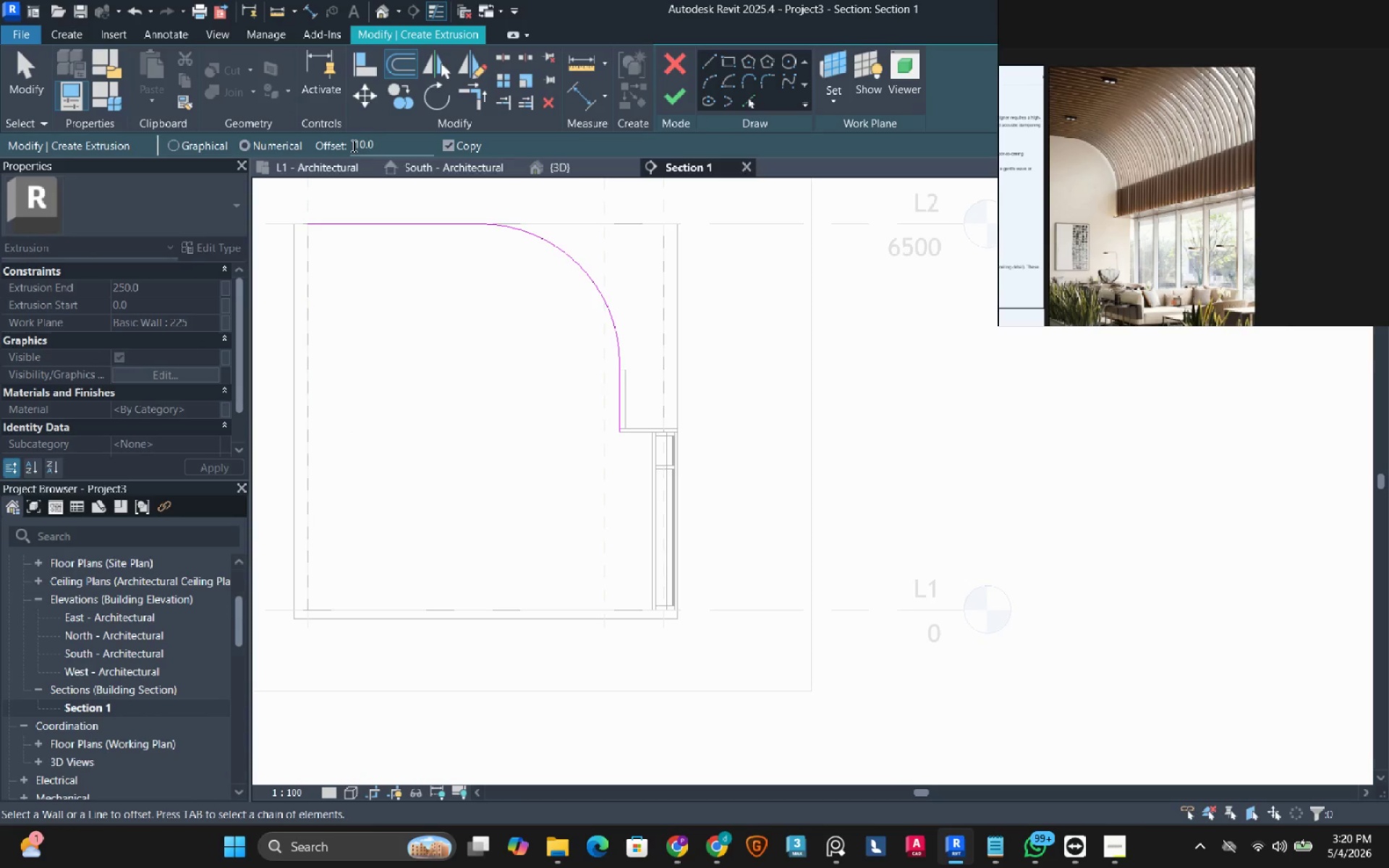 
double_click([387, 144])
 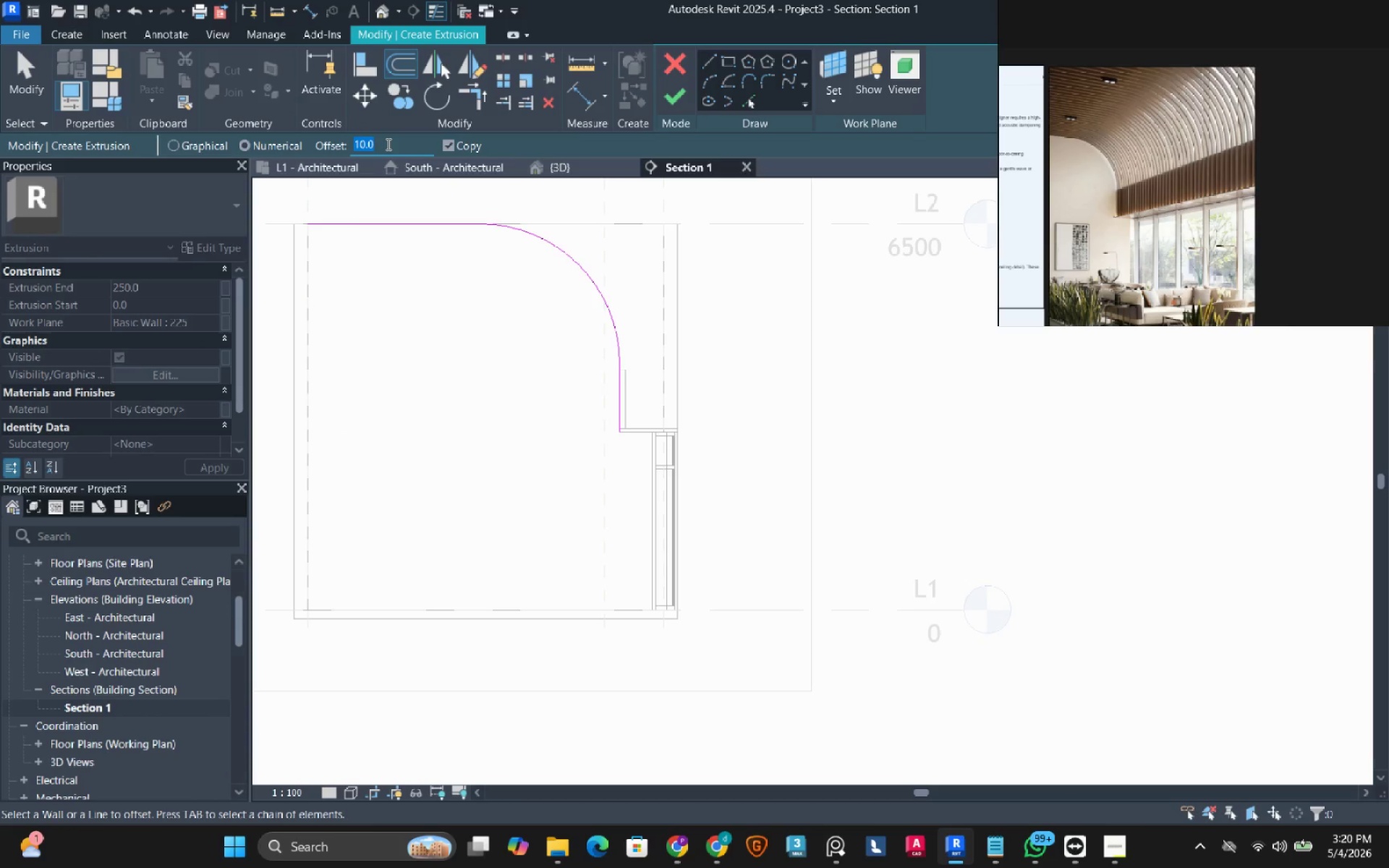 
key(Numpad1)
 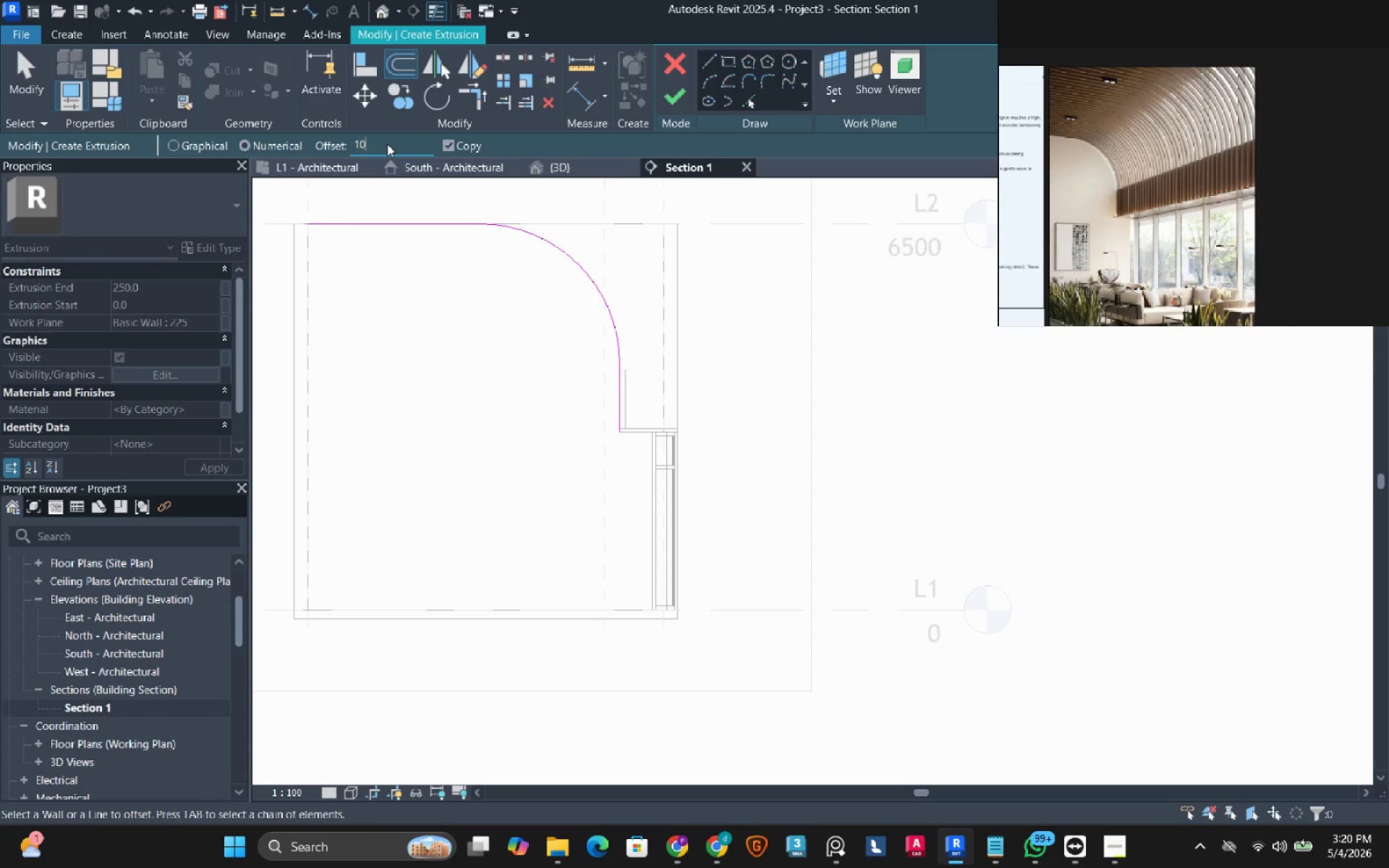 
key(Numpad0)
 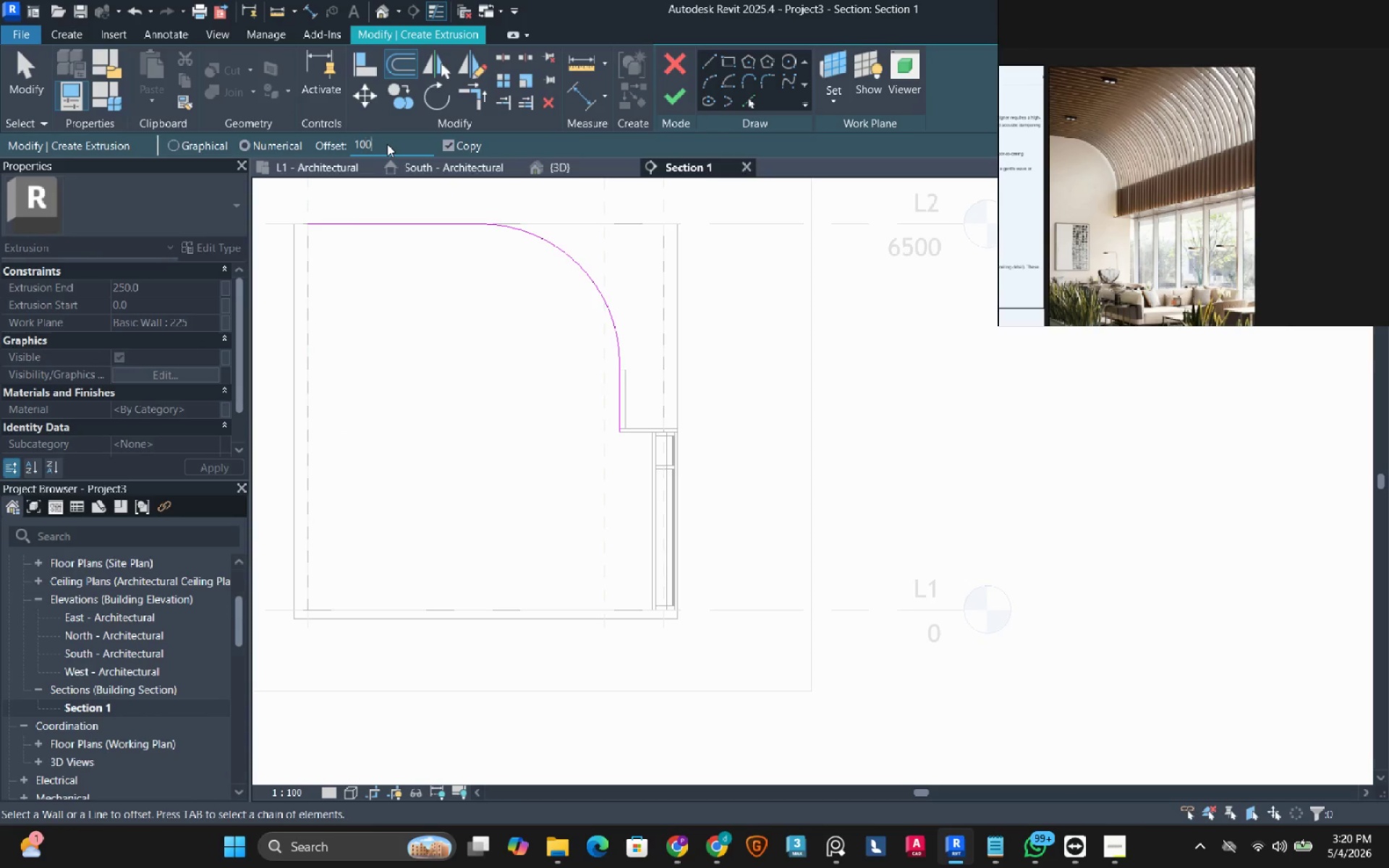 
key(Numpad0)
 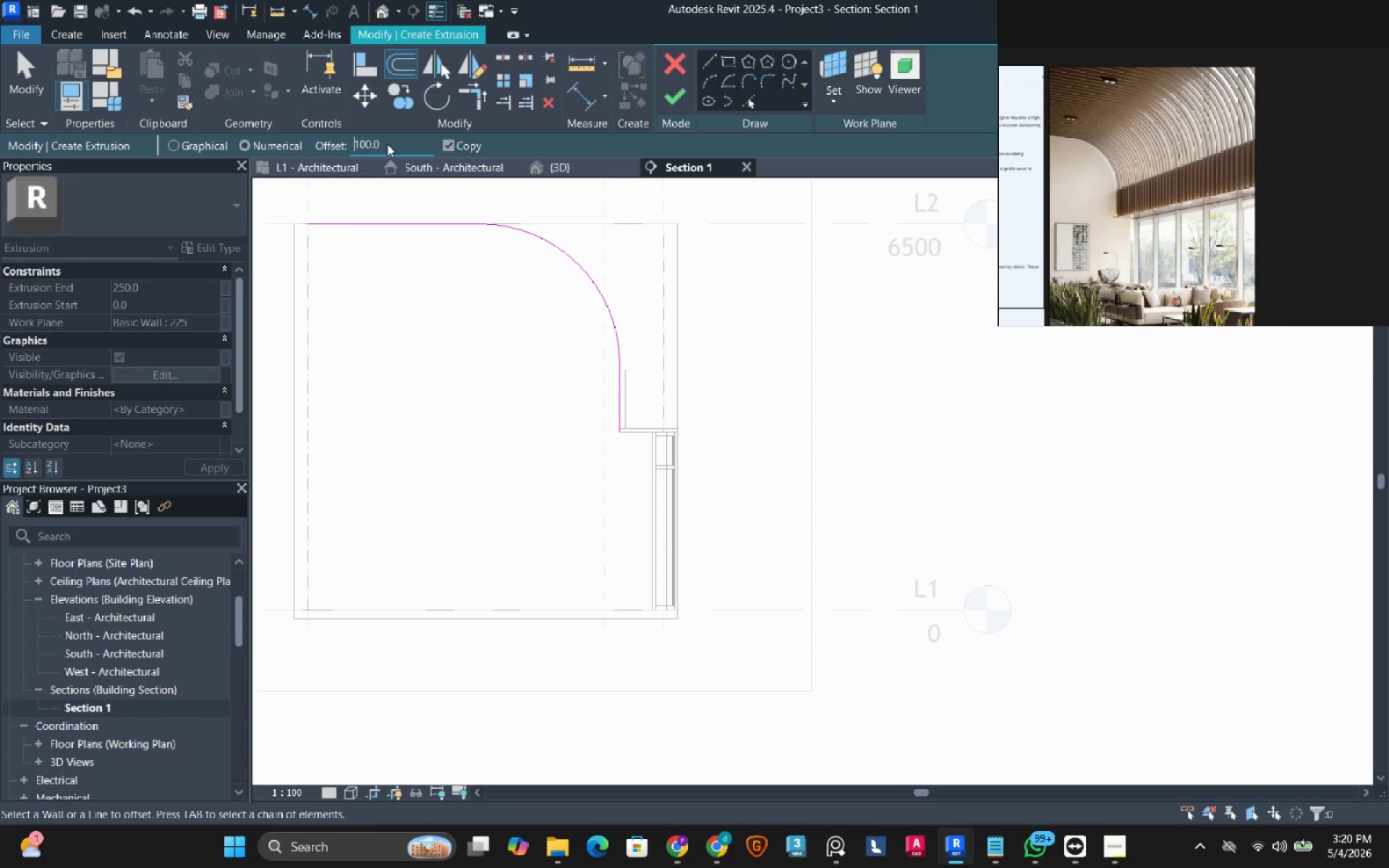 
key(NumpadEnter)
 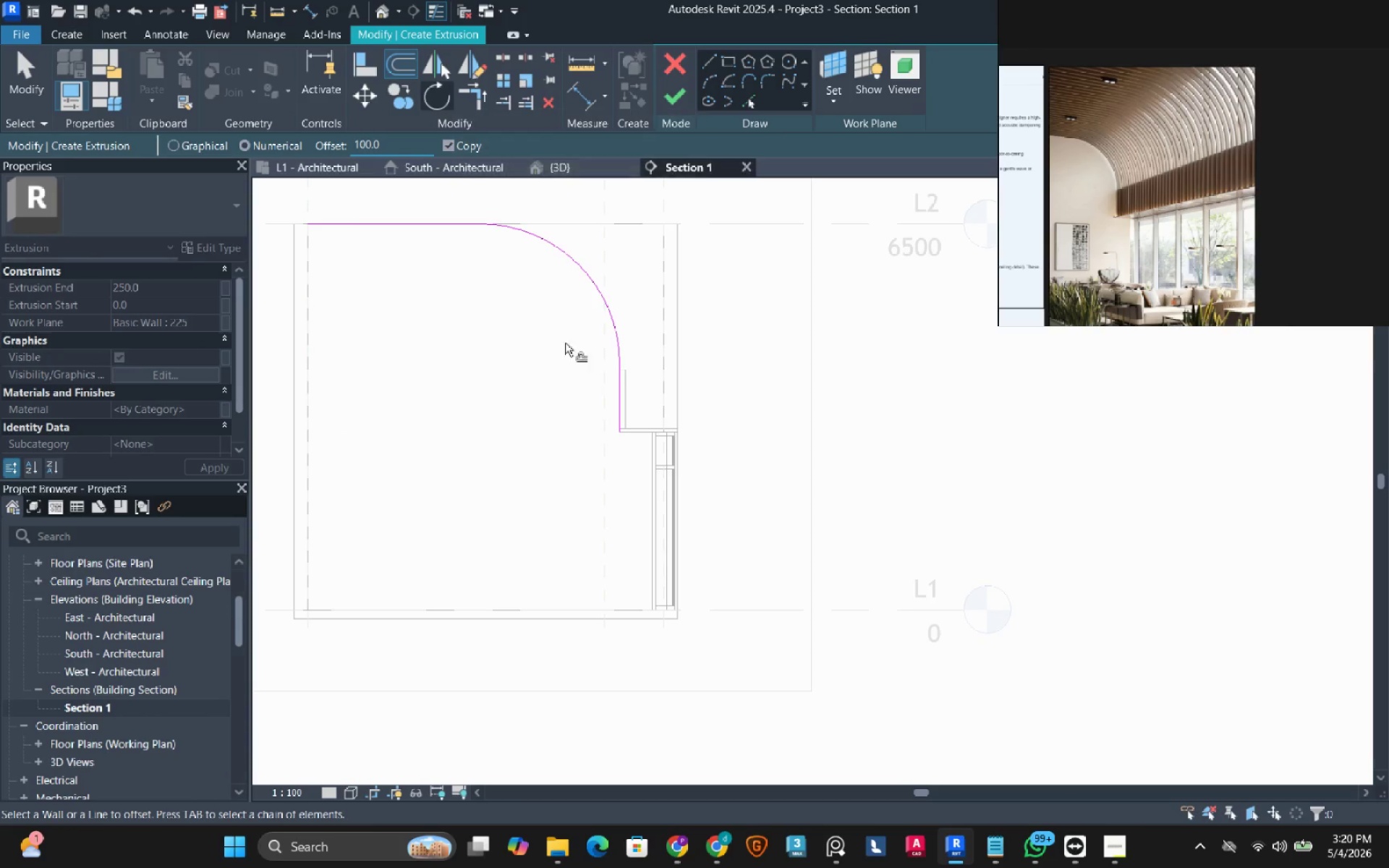 
left_click_drag(start_coordinate=[485, 354], to_coordinate=[488, 341])
 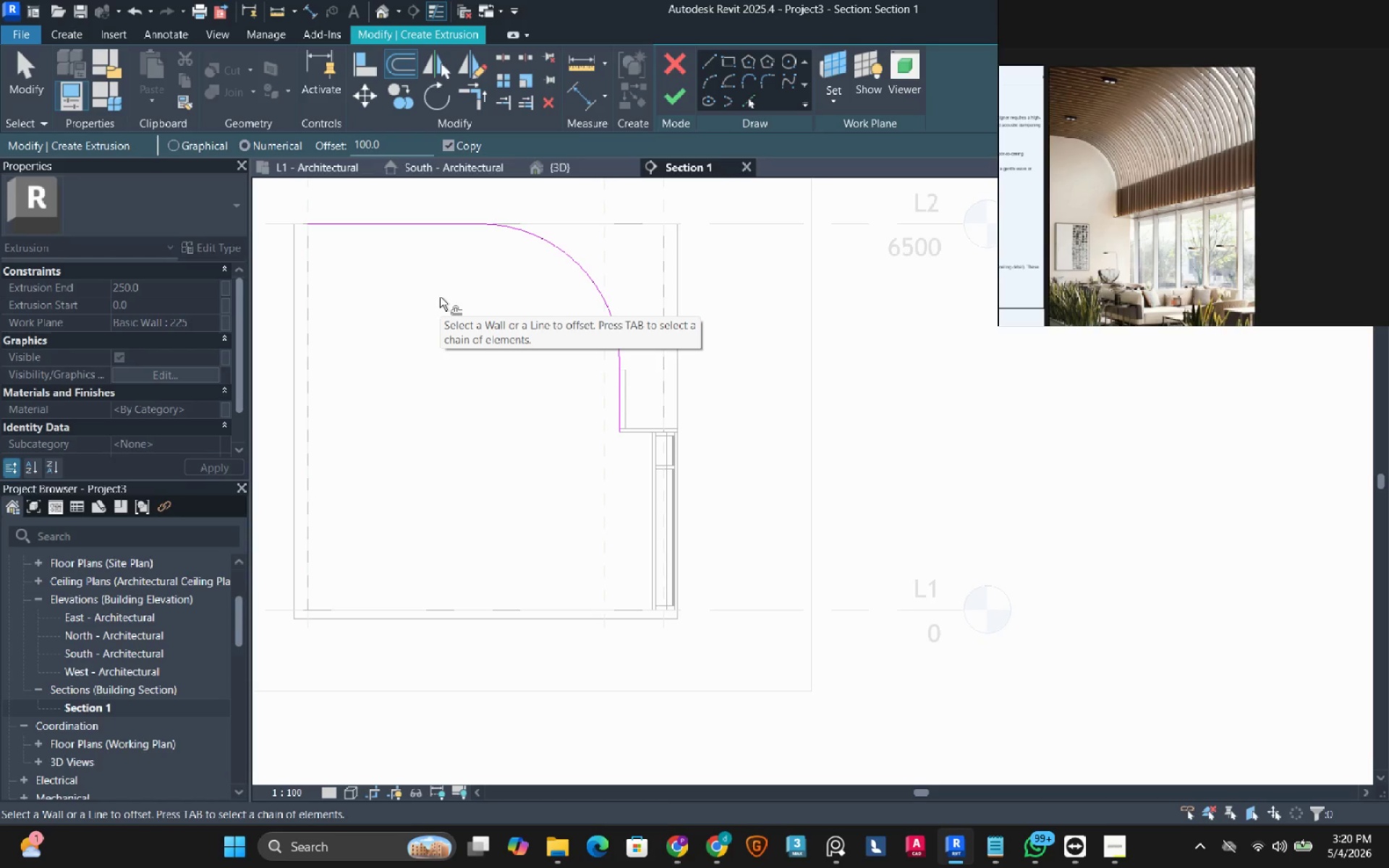 
wait(9.24)
 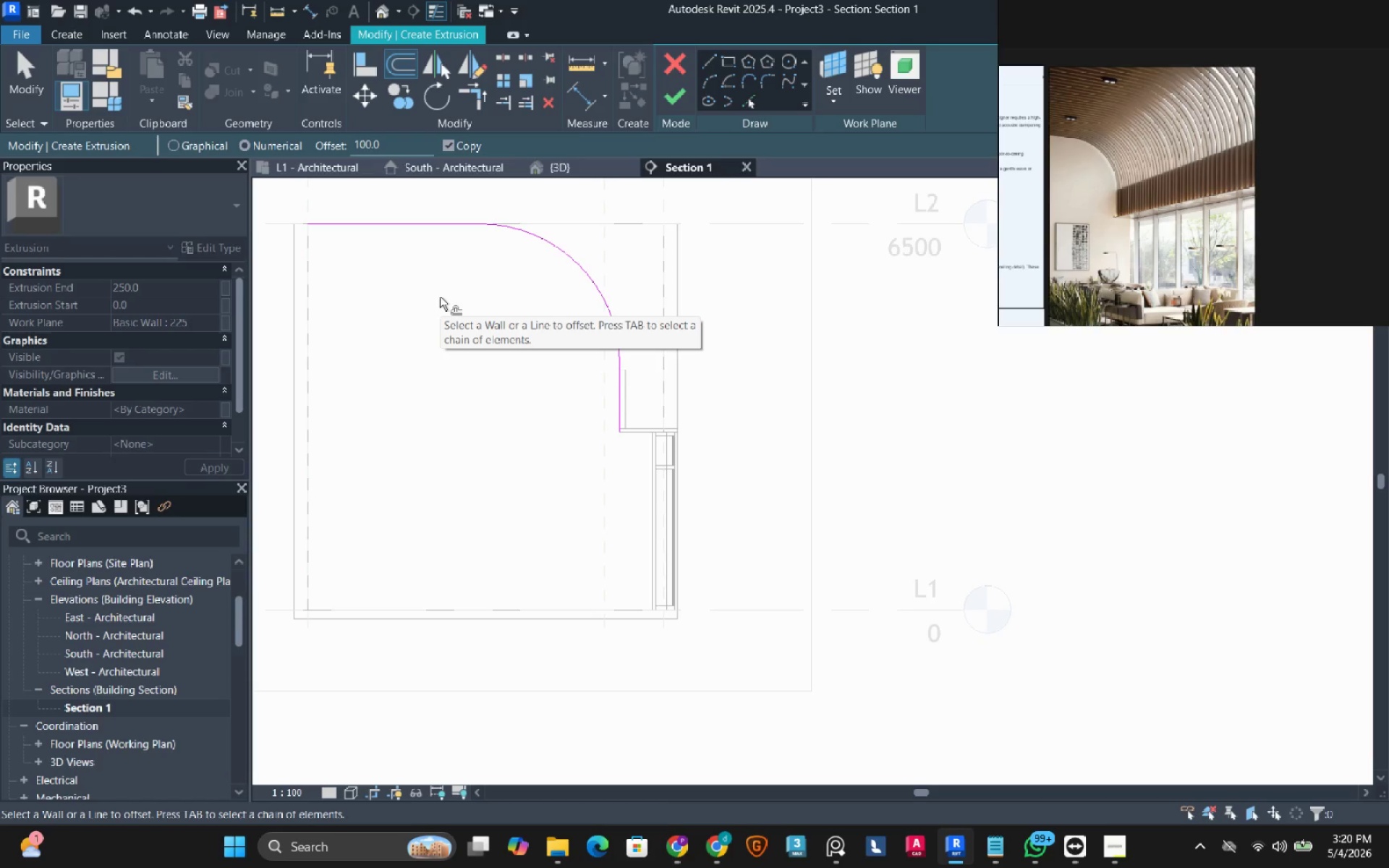 
double_click([368, 140])
 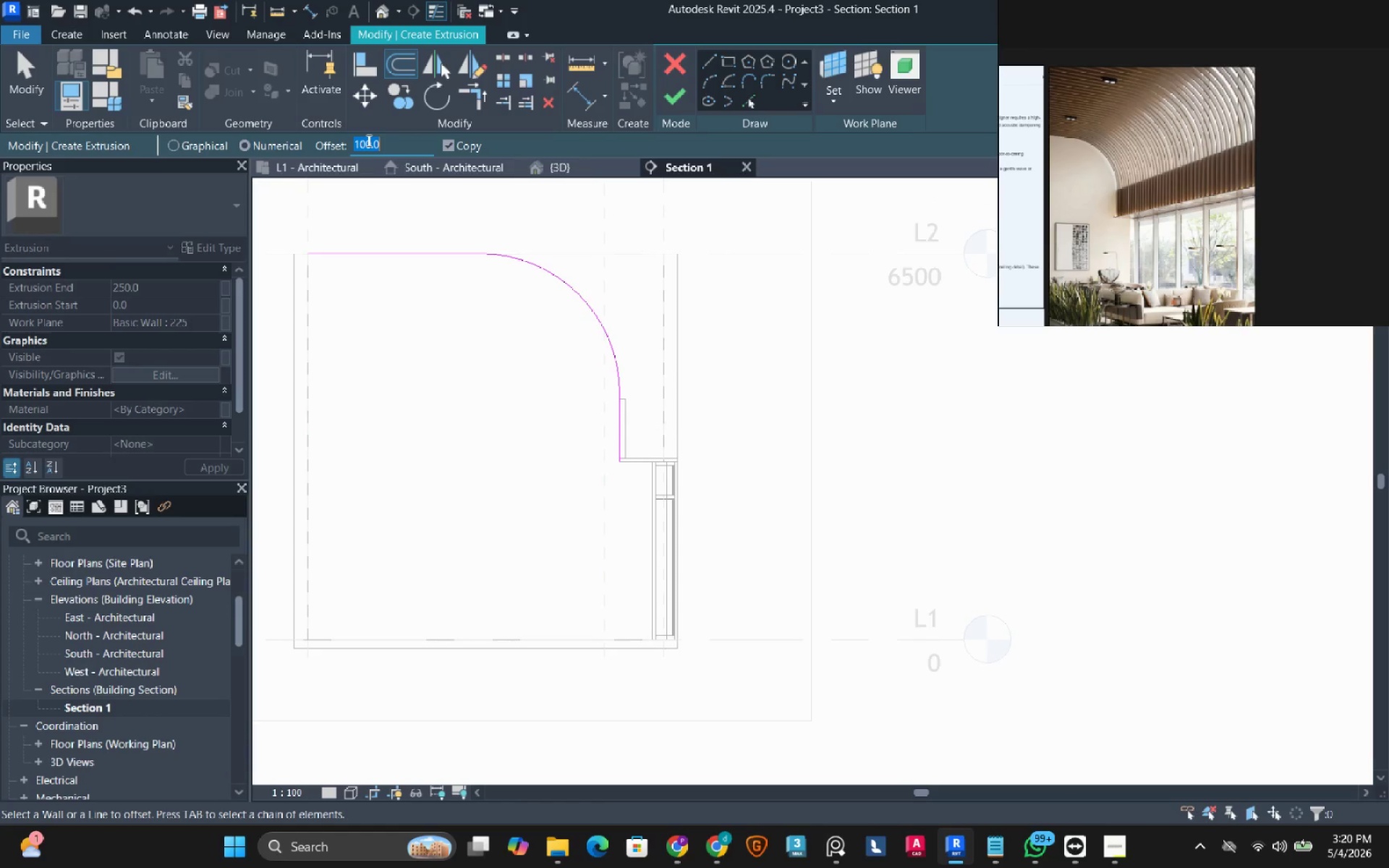 
key(Numpad1)
 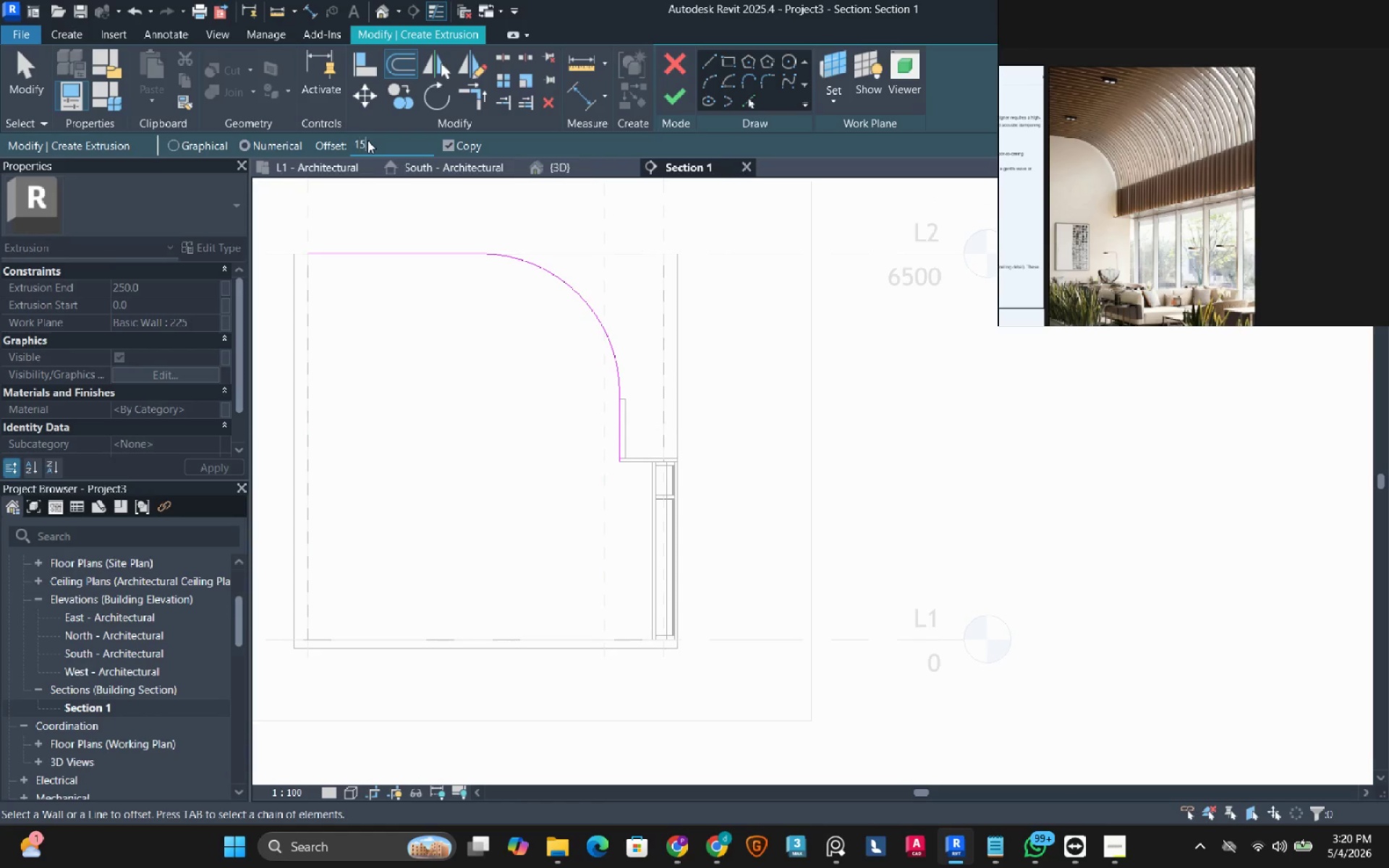 
key(Numpad5)
 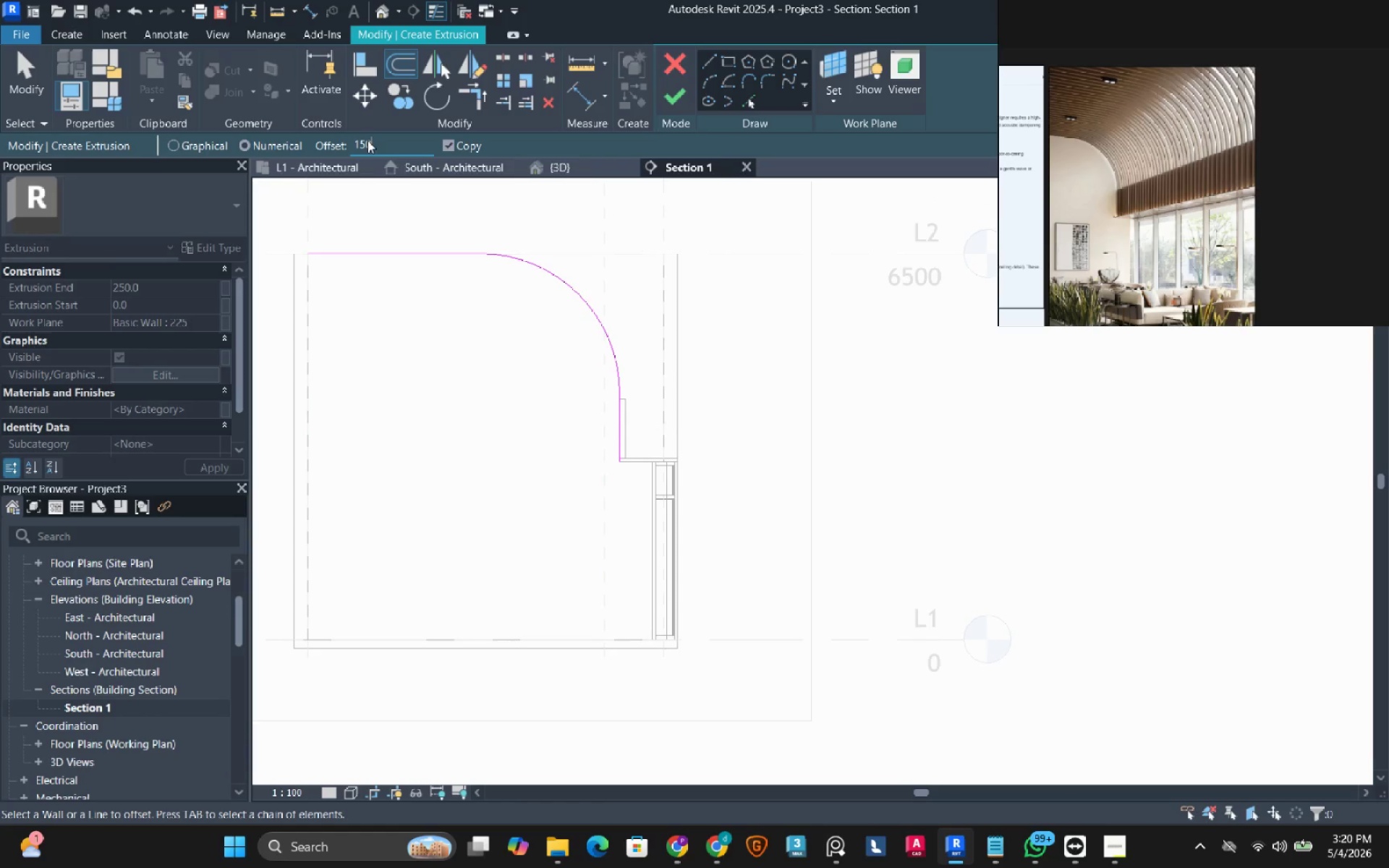 
key(Numpad0)
 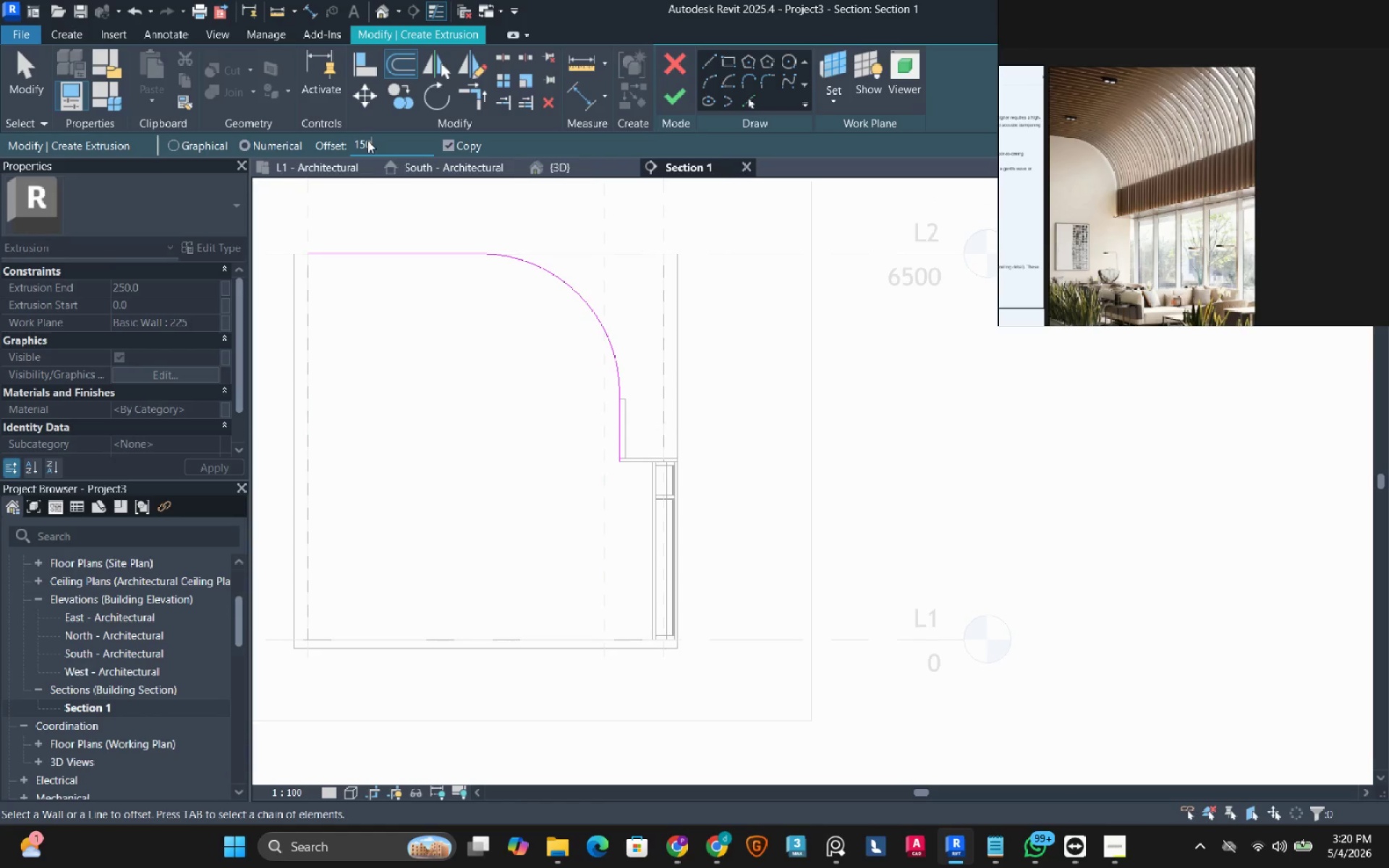 
key(NumpadEnter)
 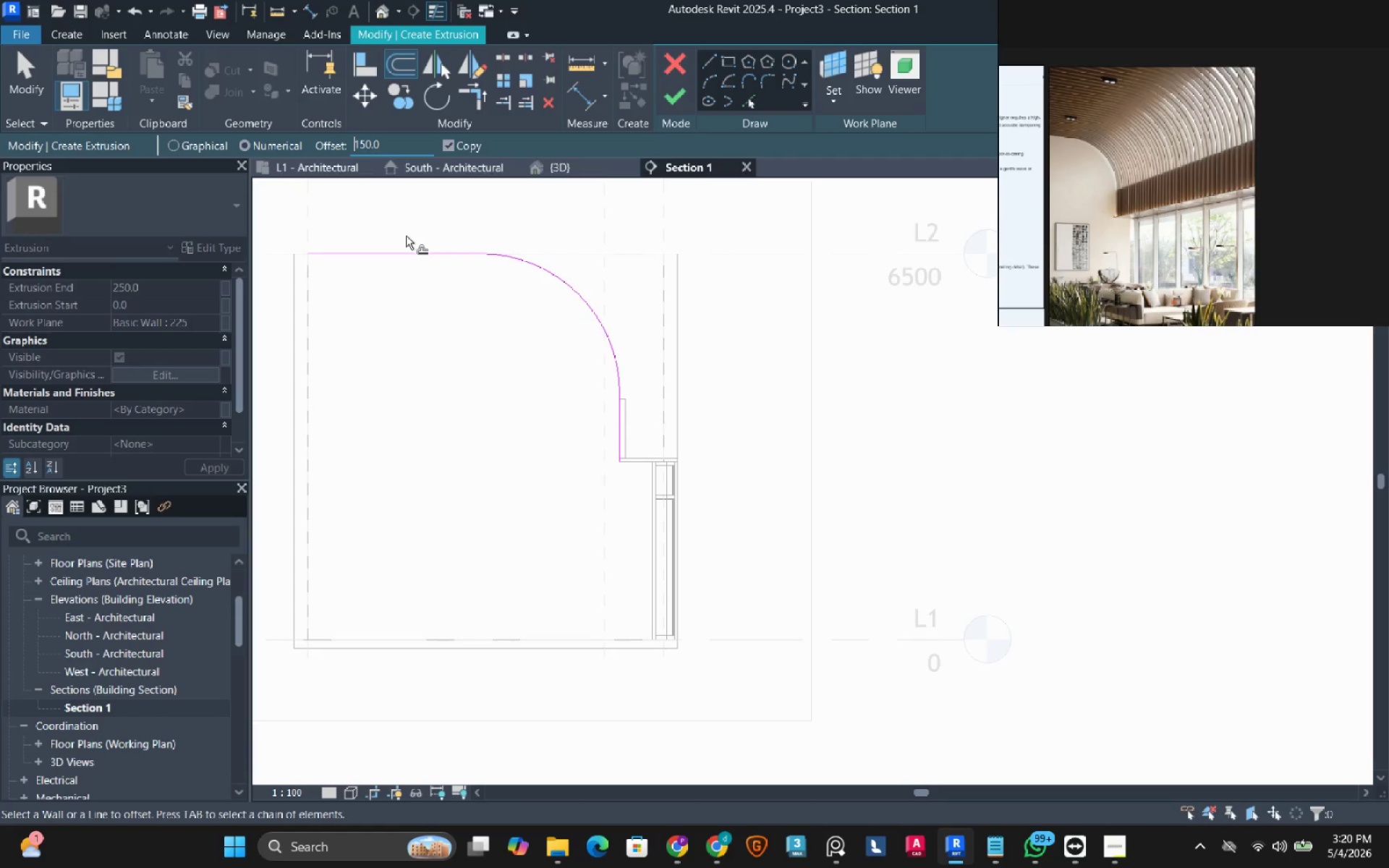 
left_click([429, 331])
 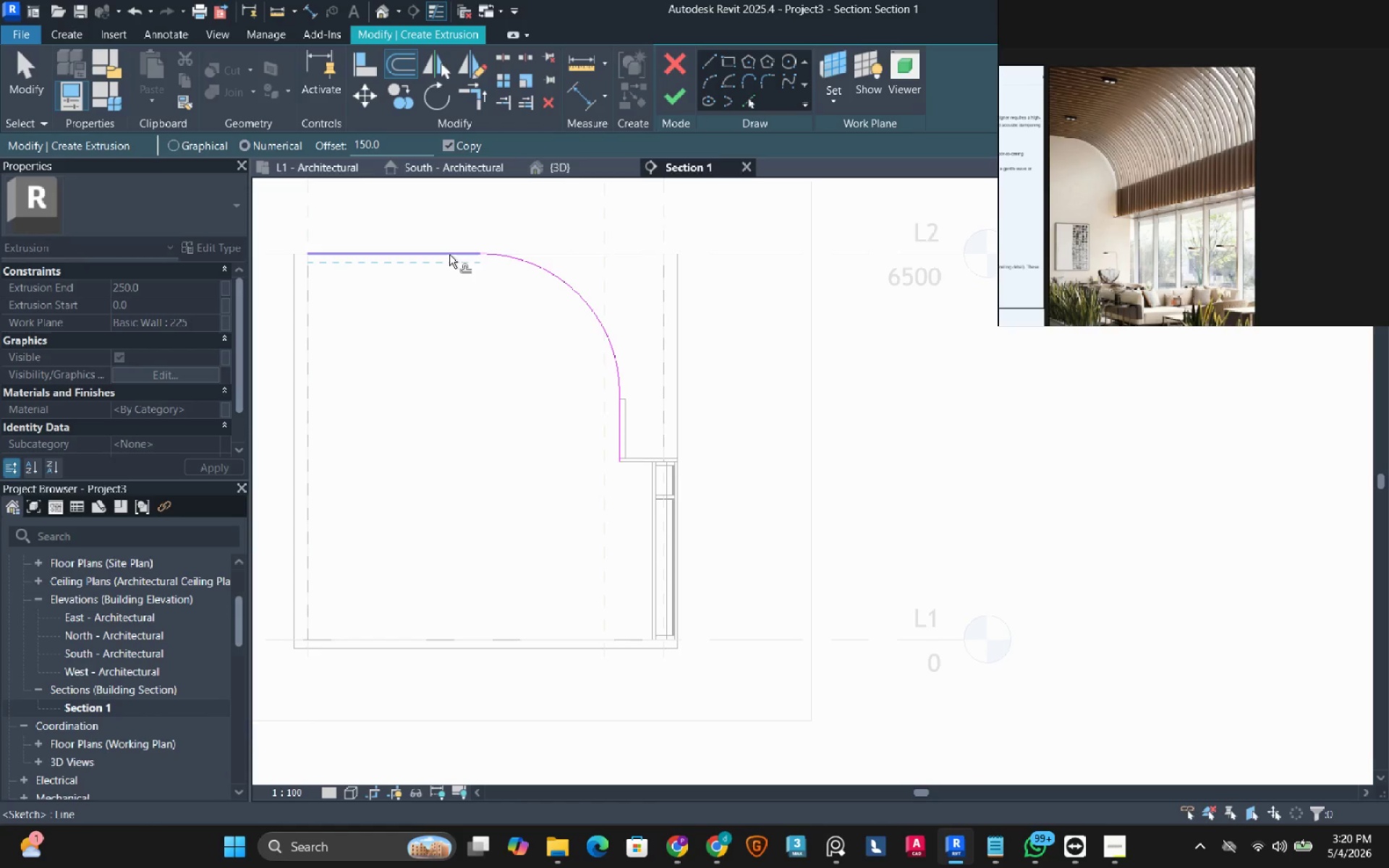 
key(Tab)
 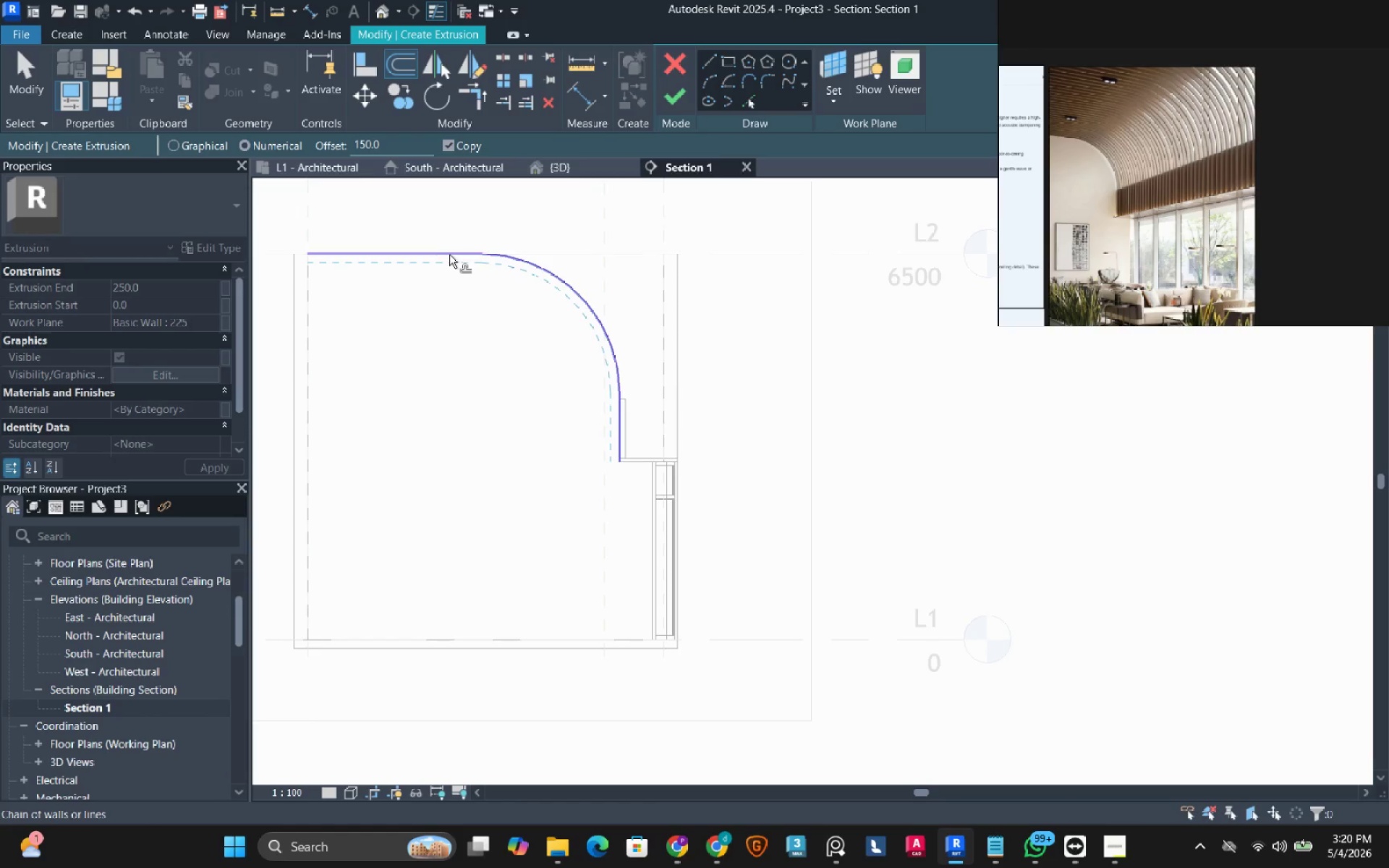 
left_click([449, 255])
 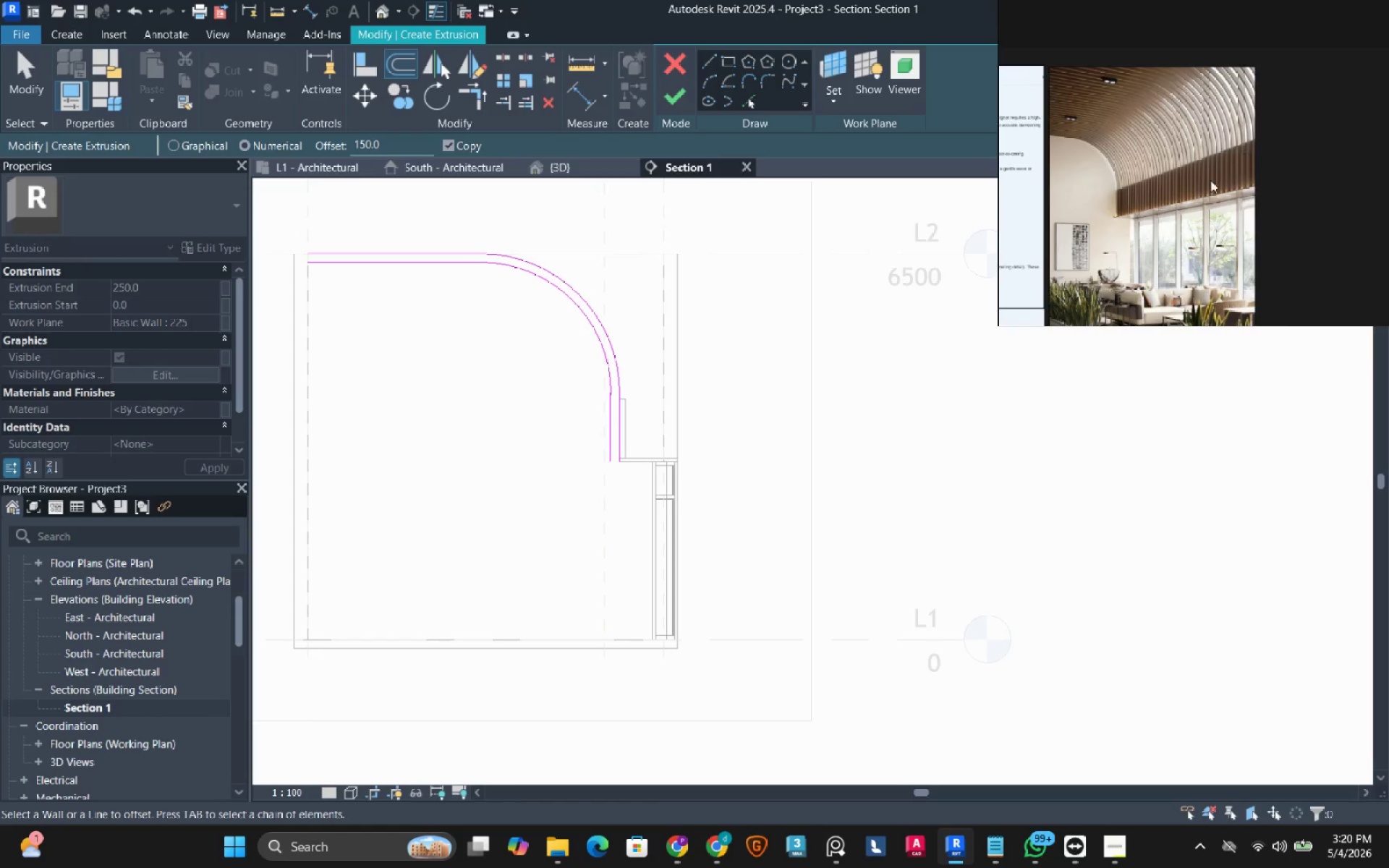 
scroll: coordinate [1100, 260], scroll_direction: up, amount: 7.0
 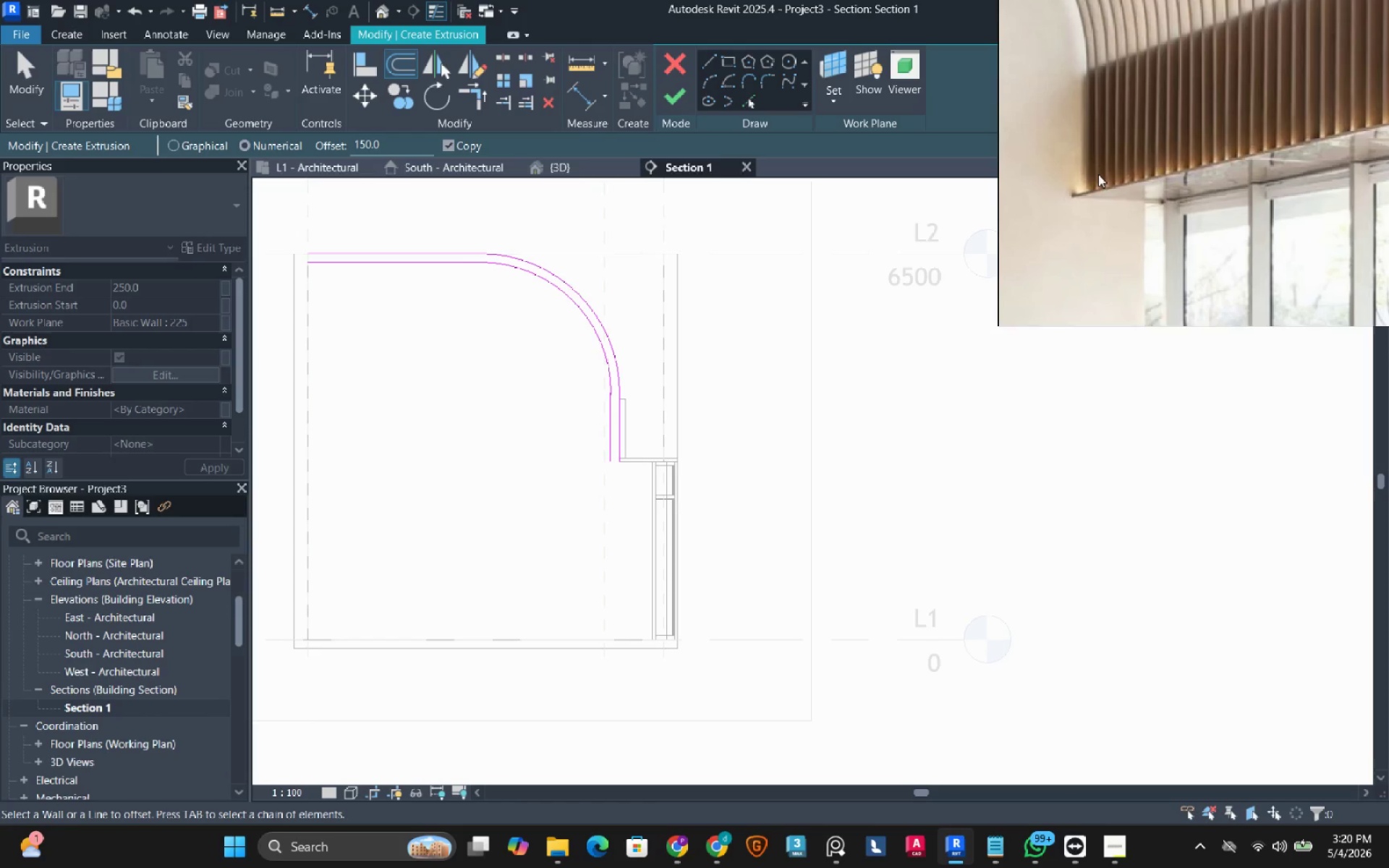 
wait(6.55)
 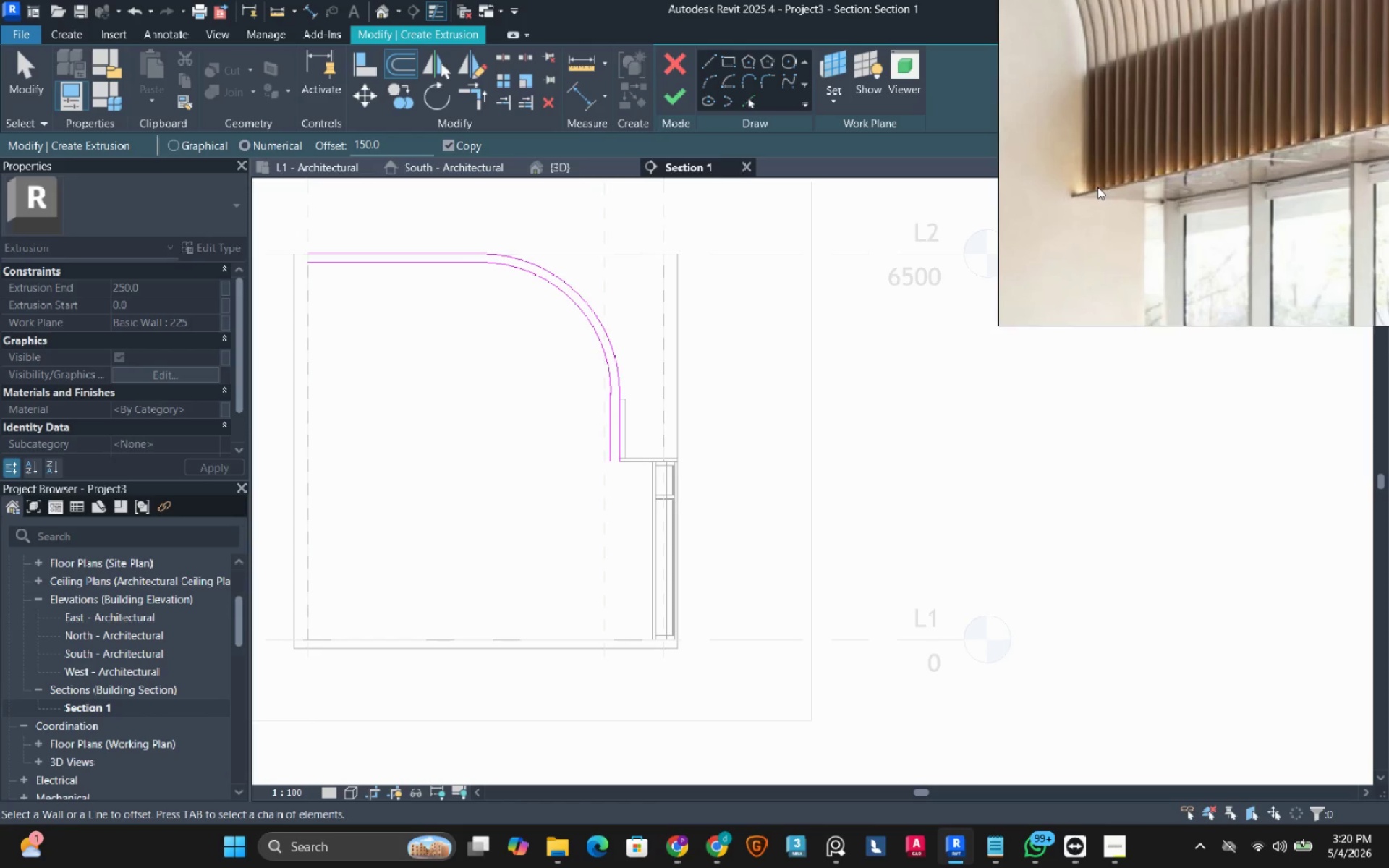 
left_click([713, 64])
 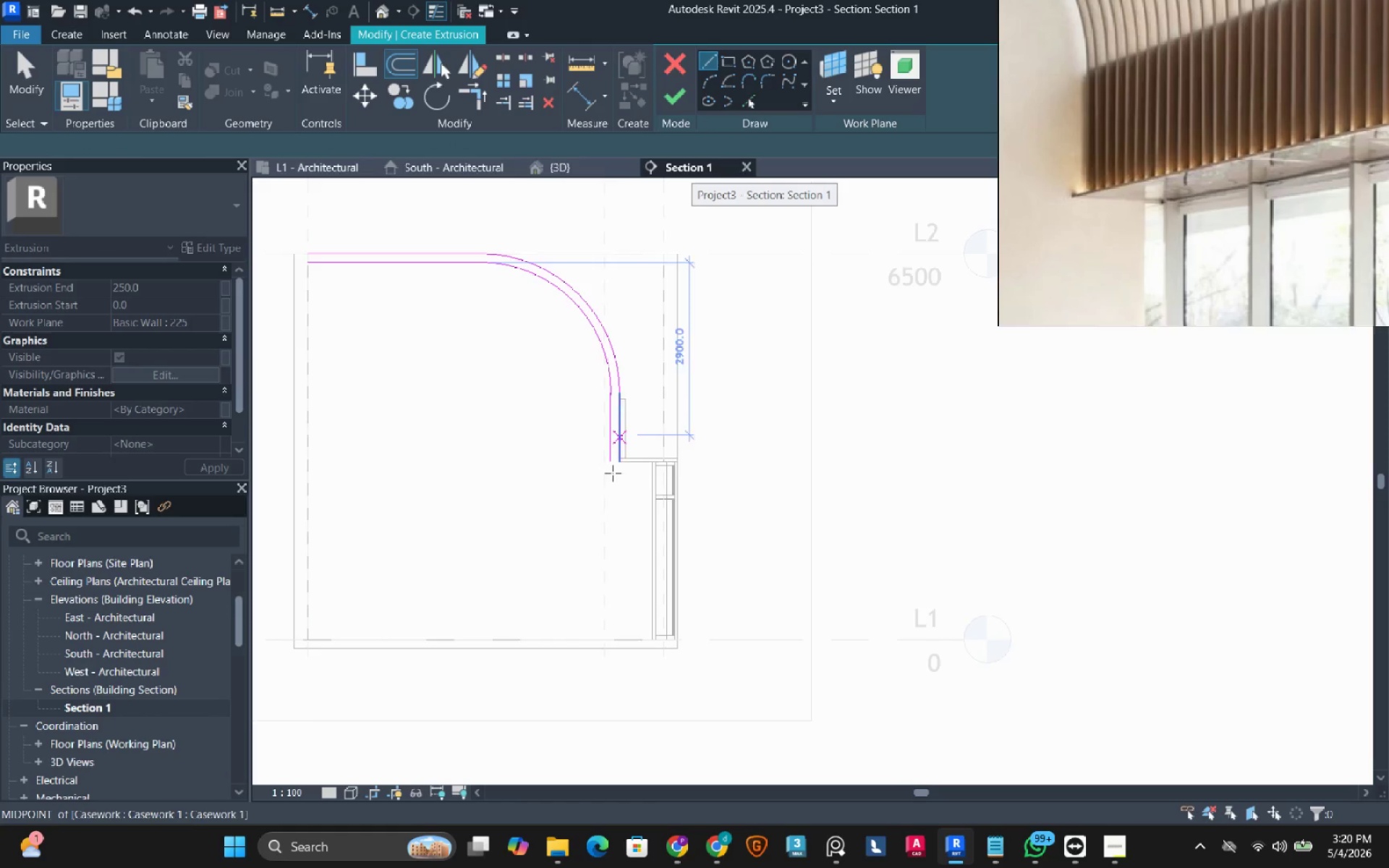 
scroll: coordinate [614, 468], scroll_direction: up, amount: 5.0
 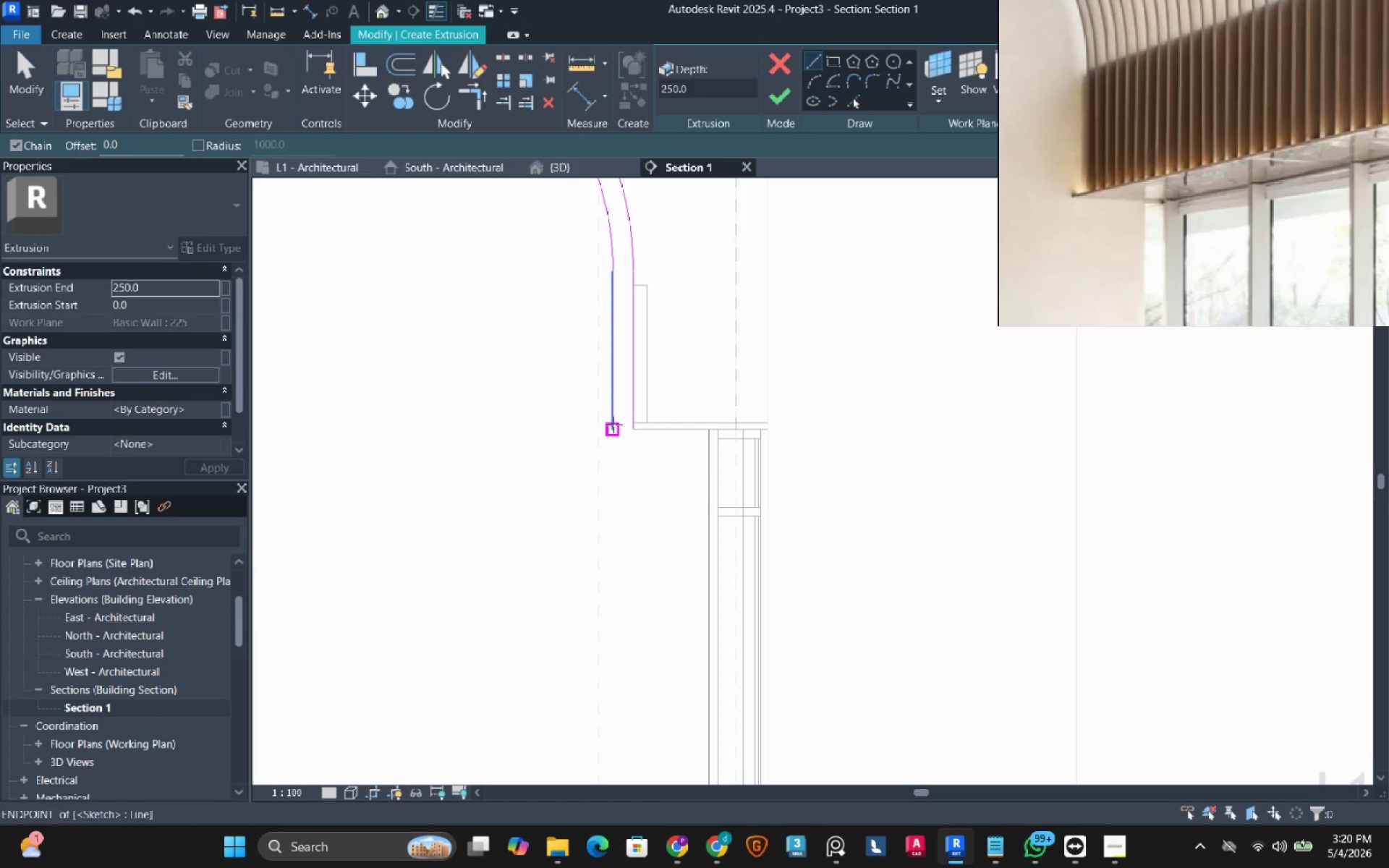 
left_click([613, 427])
 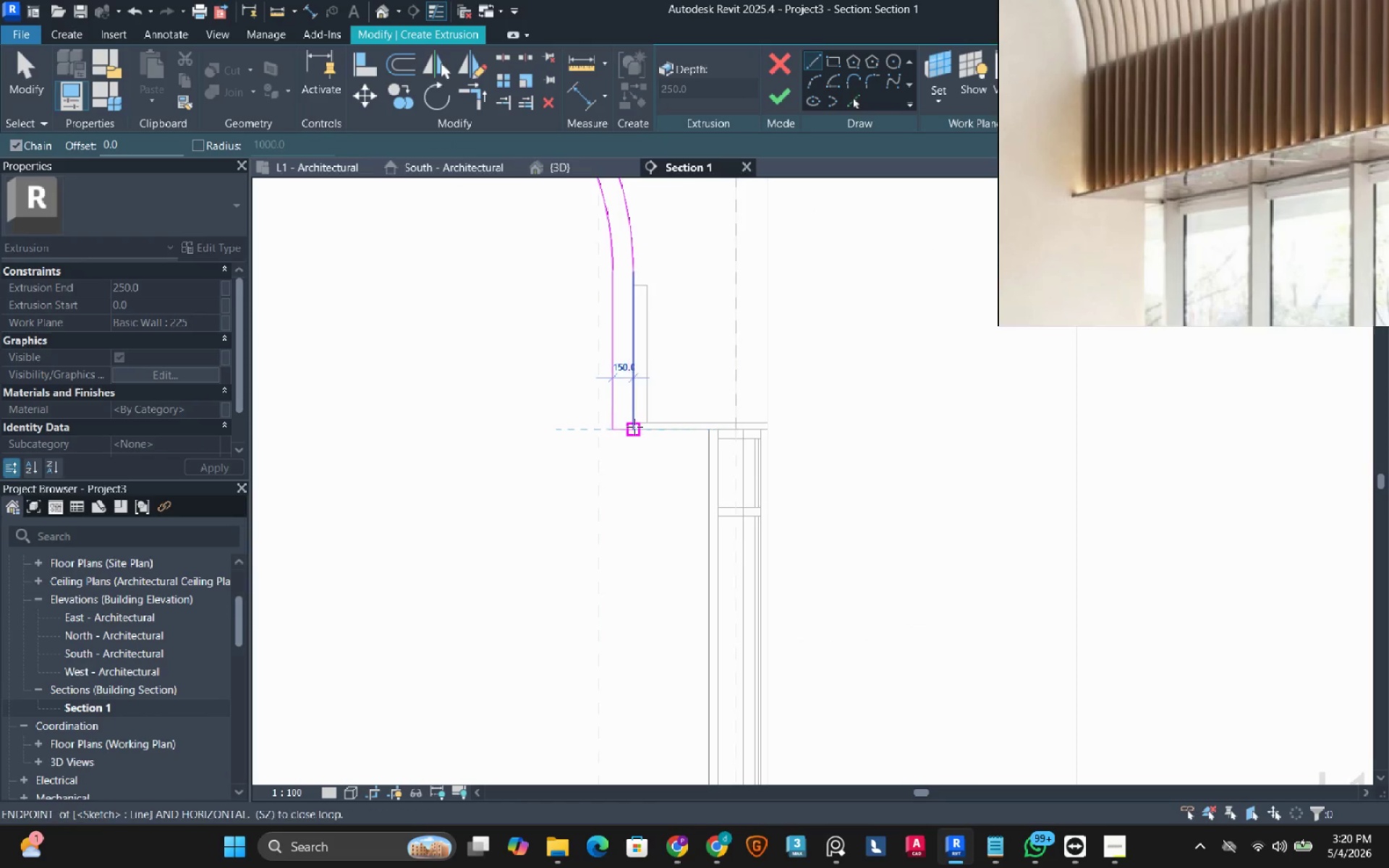 
left_click([634, 427])
 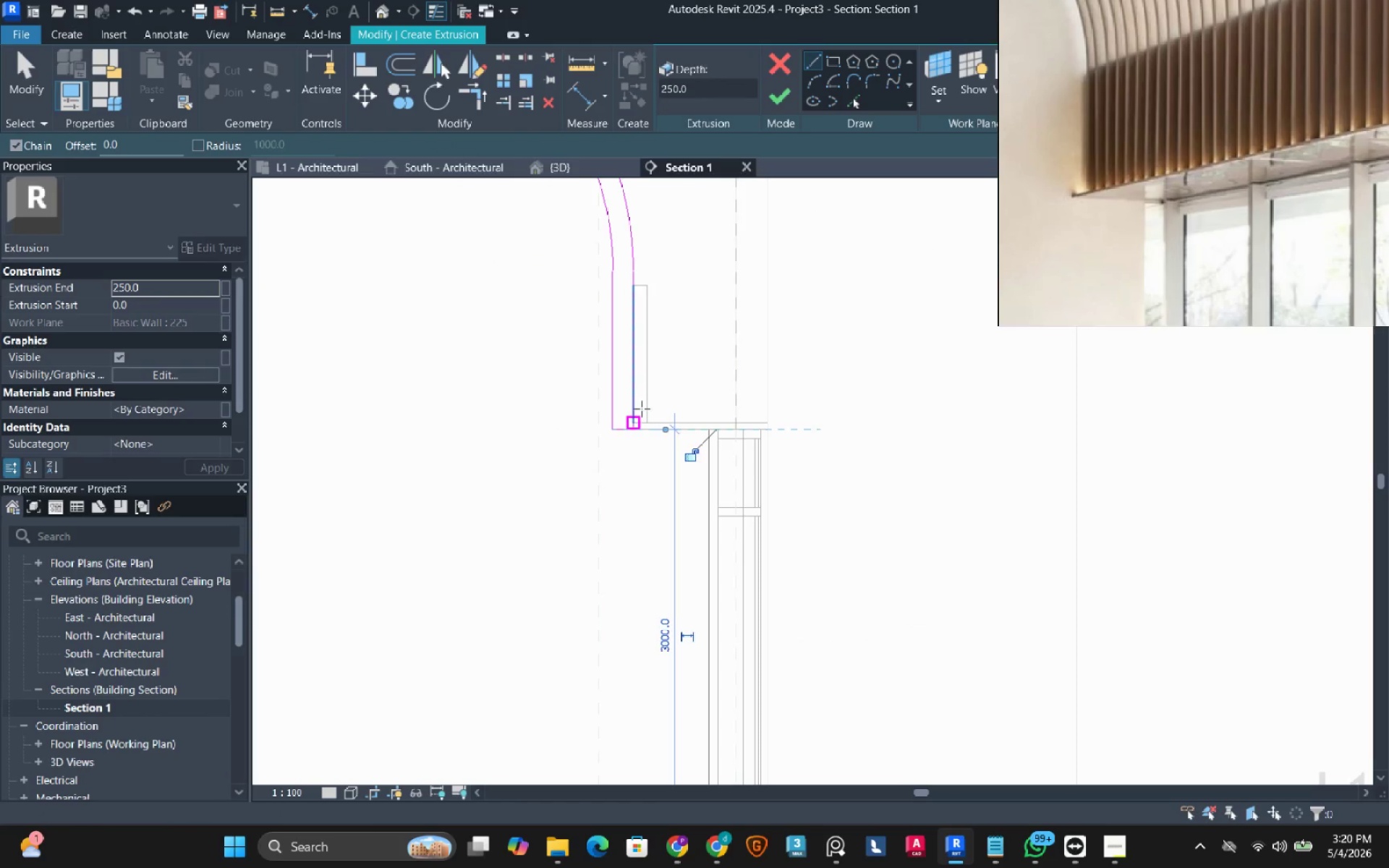 
key(Escape)
 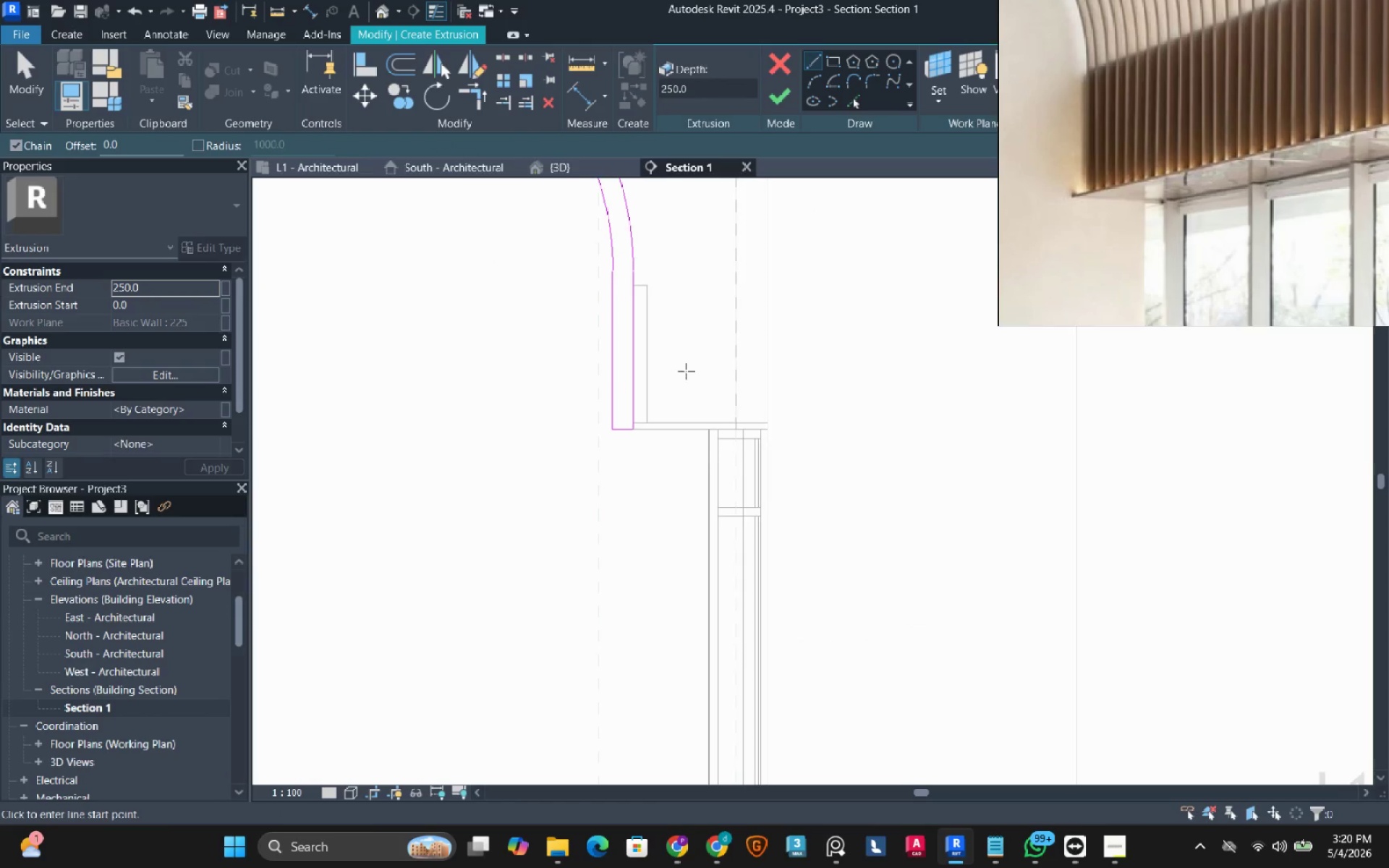 
scroll: coordinate [684, 373], scroll_direction: down, amount: 5.0
 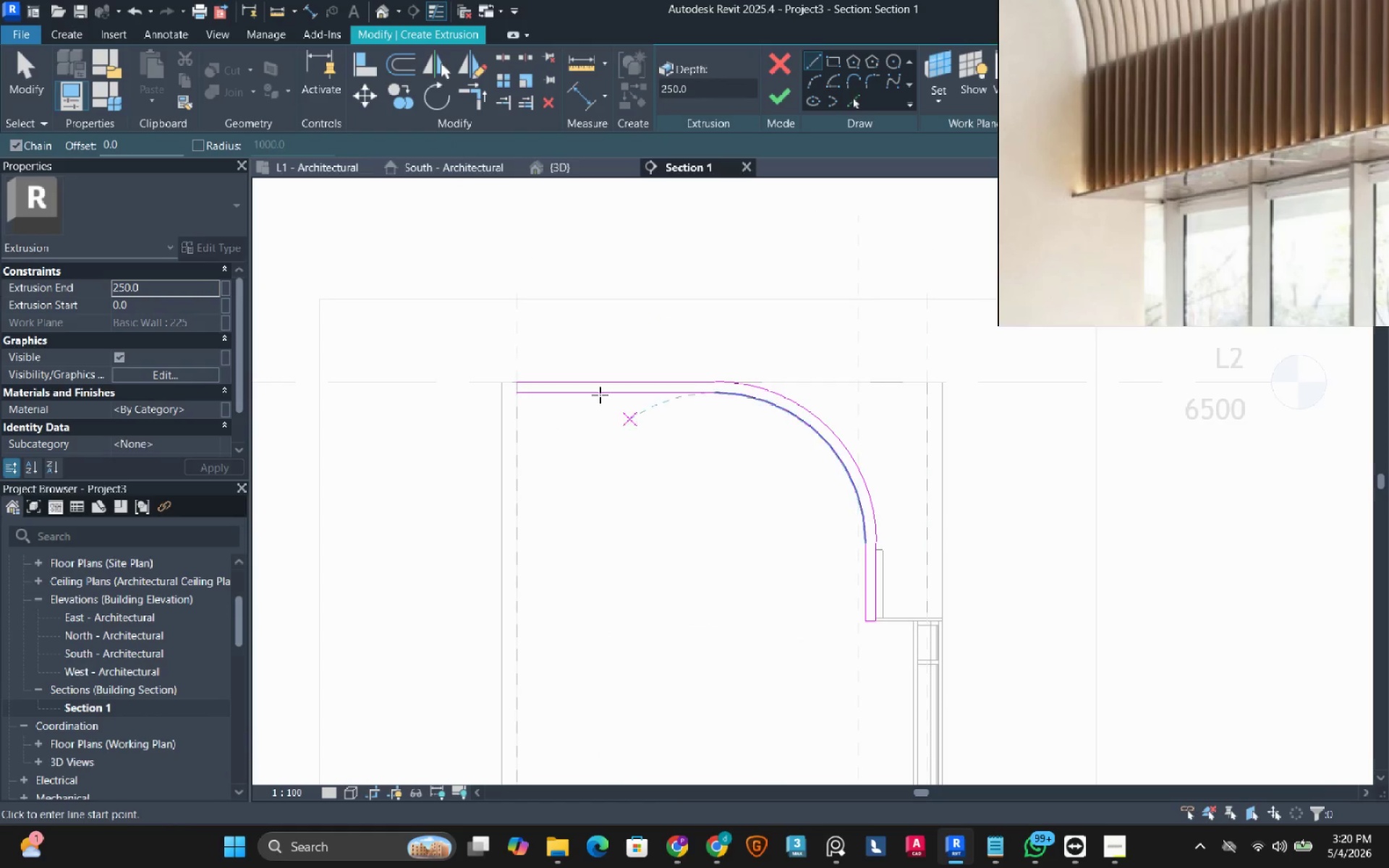 
scroll: coordinate [509, 364], scroll_direction: up, amount: 7.0
 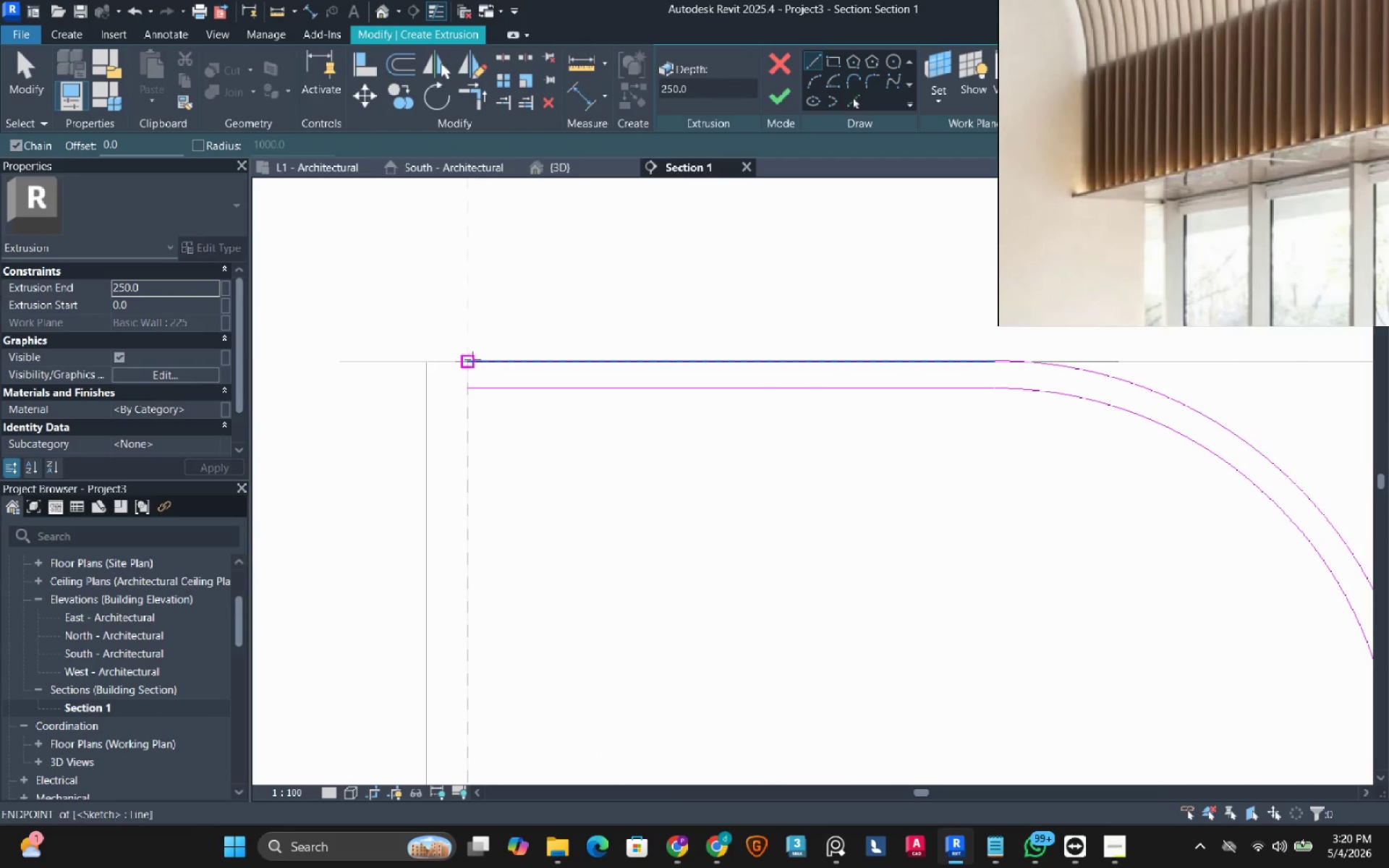 
left_click_drag(start_coordinate=[472, 359], to_coordinate=[473, 365])
 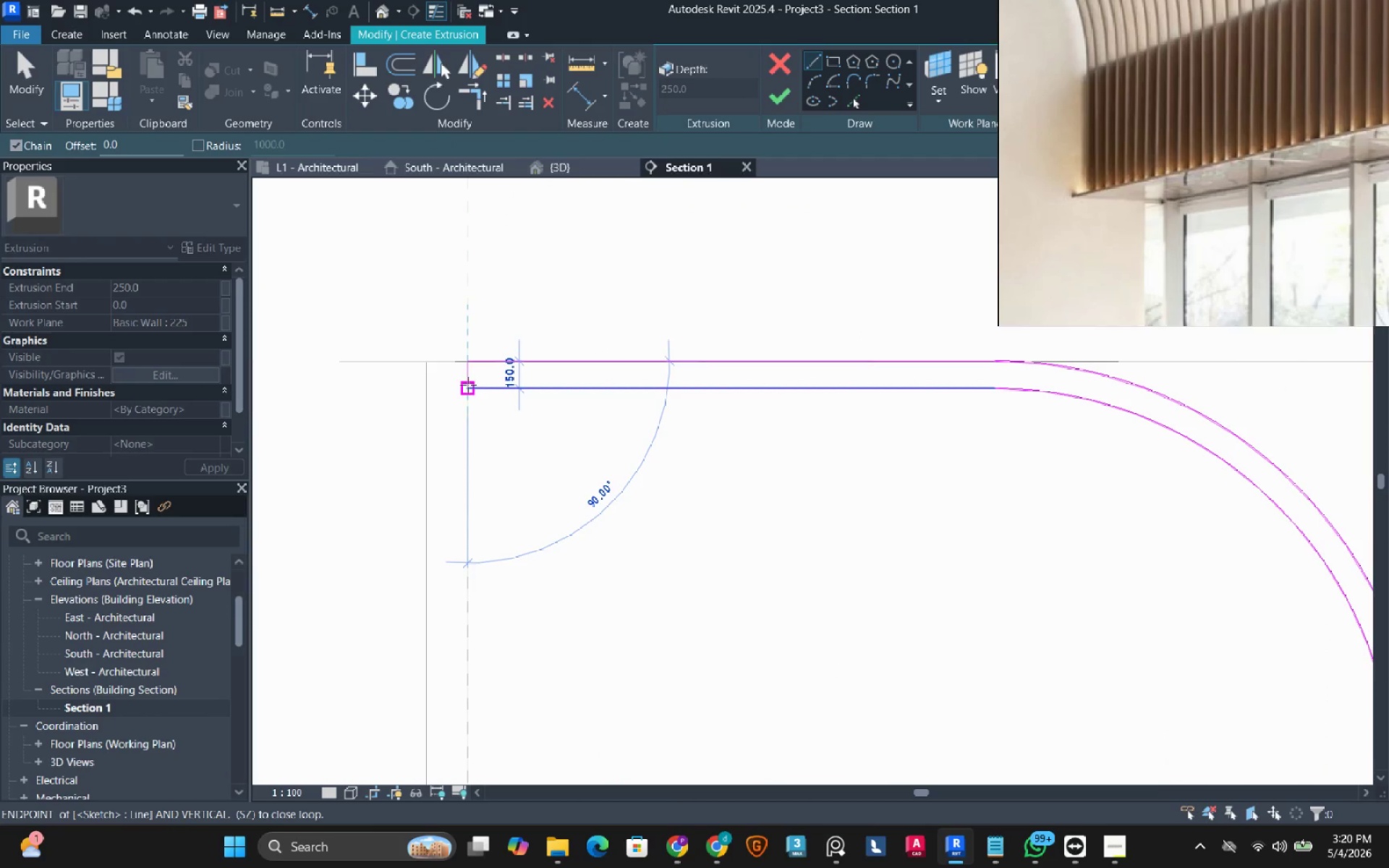 
left_click([468, 385])
 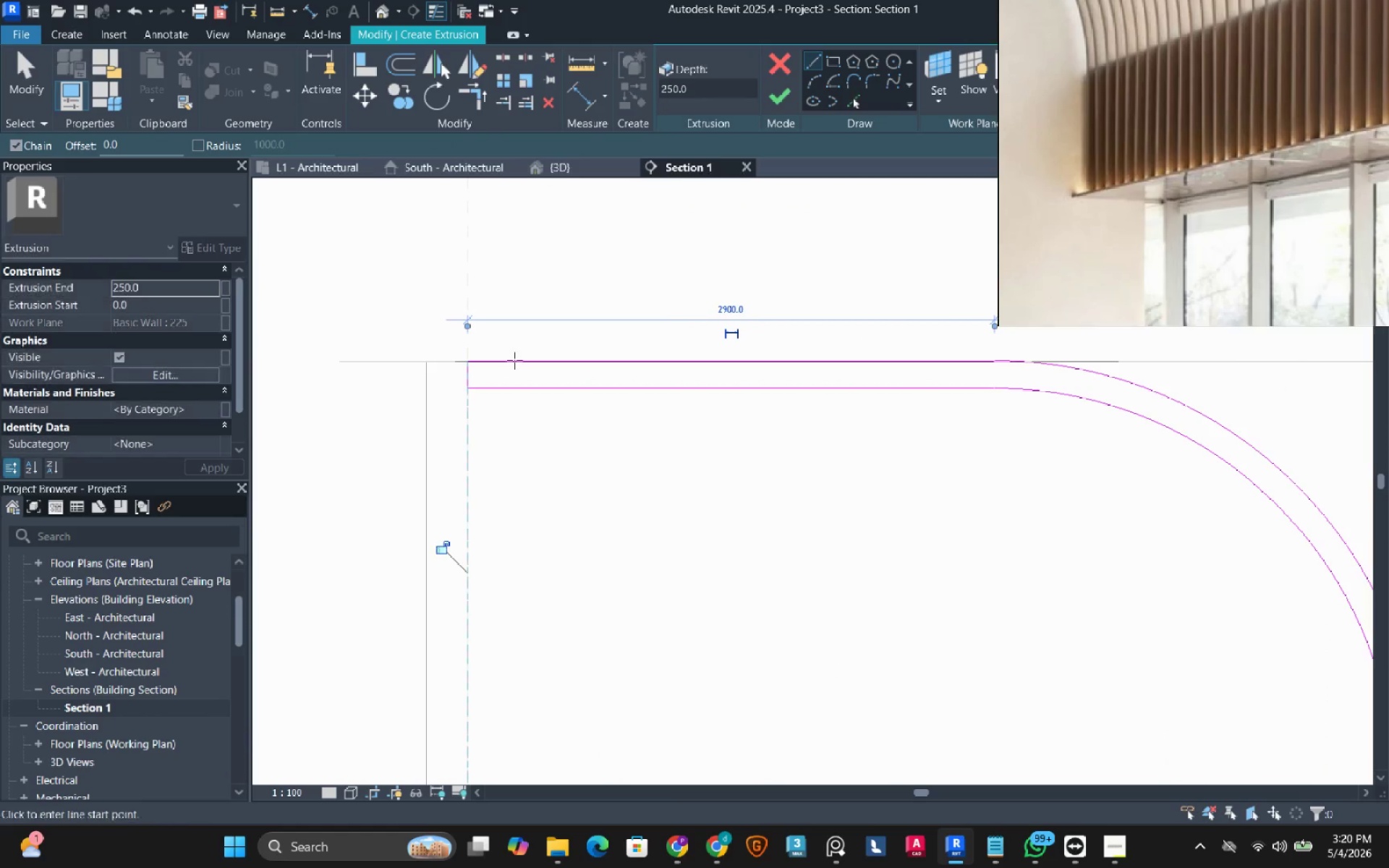 
key(Escape)
 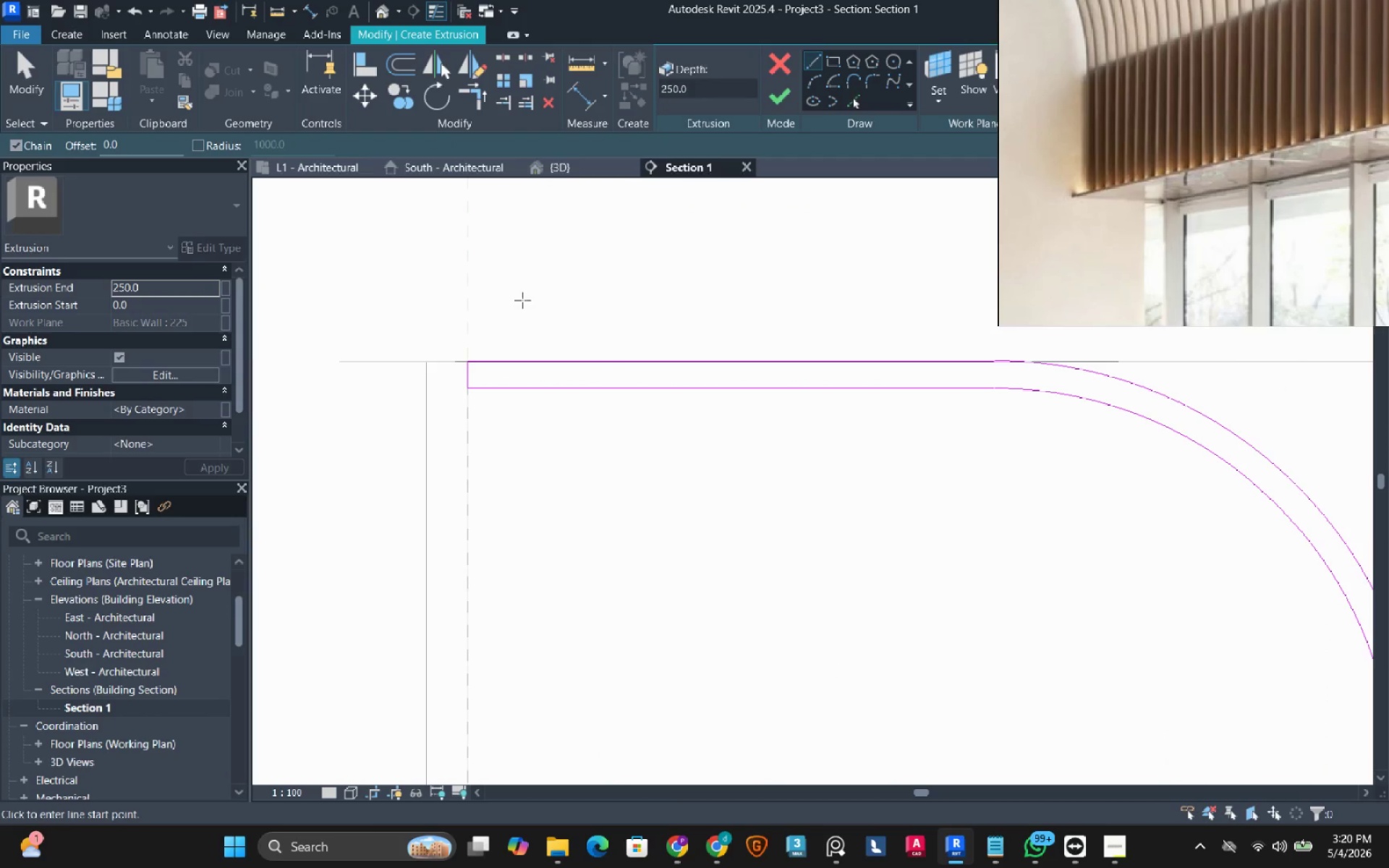 
key(Escape)
 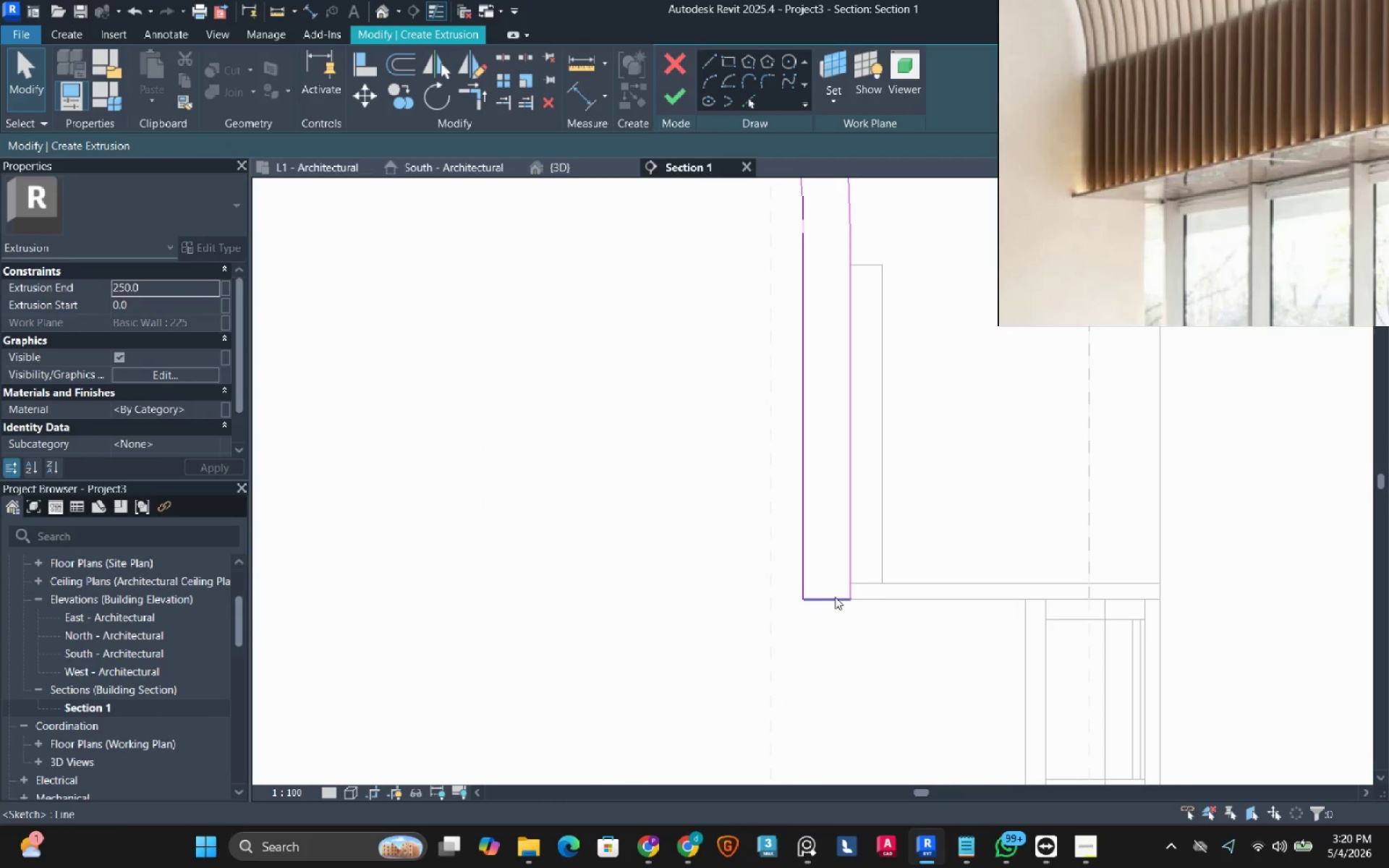 
scroll: coordinate [823, 623], scroll_direction: up, amount: 4.0
 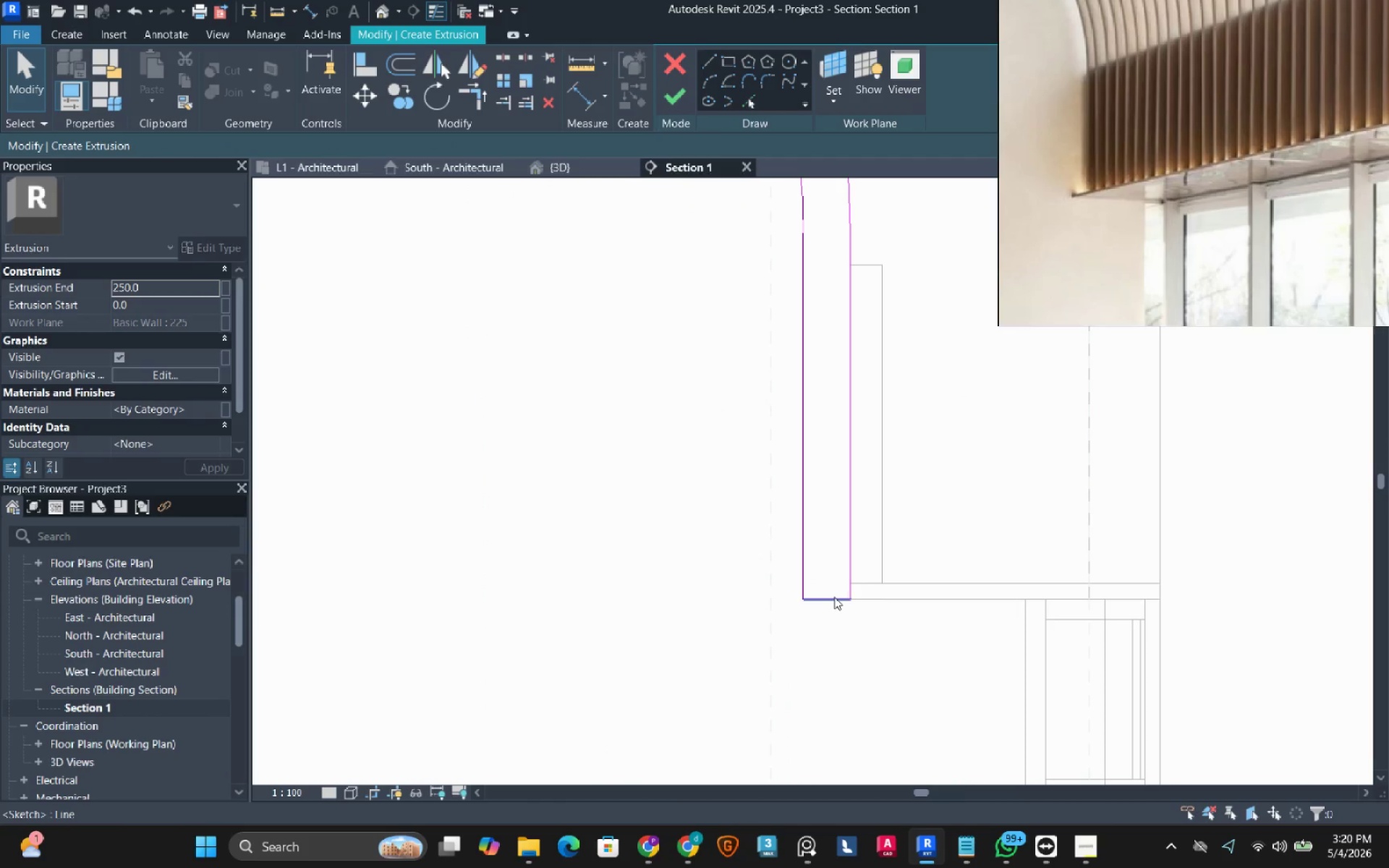 
left_click_drag(start_coordinate=[834, 597], to_coordinate=[859, 584])
 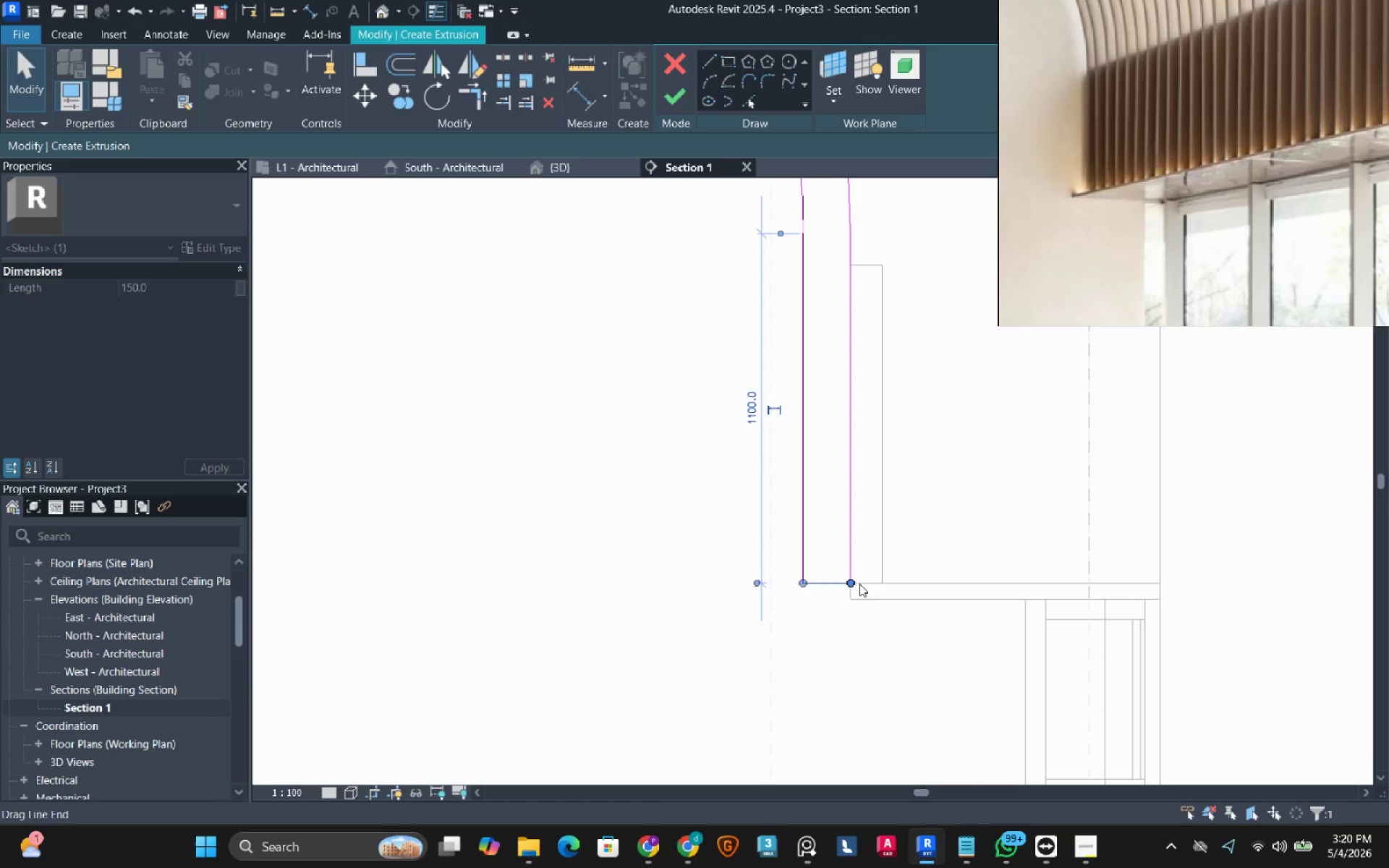 
left_click([859, 584])
 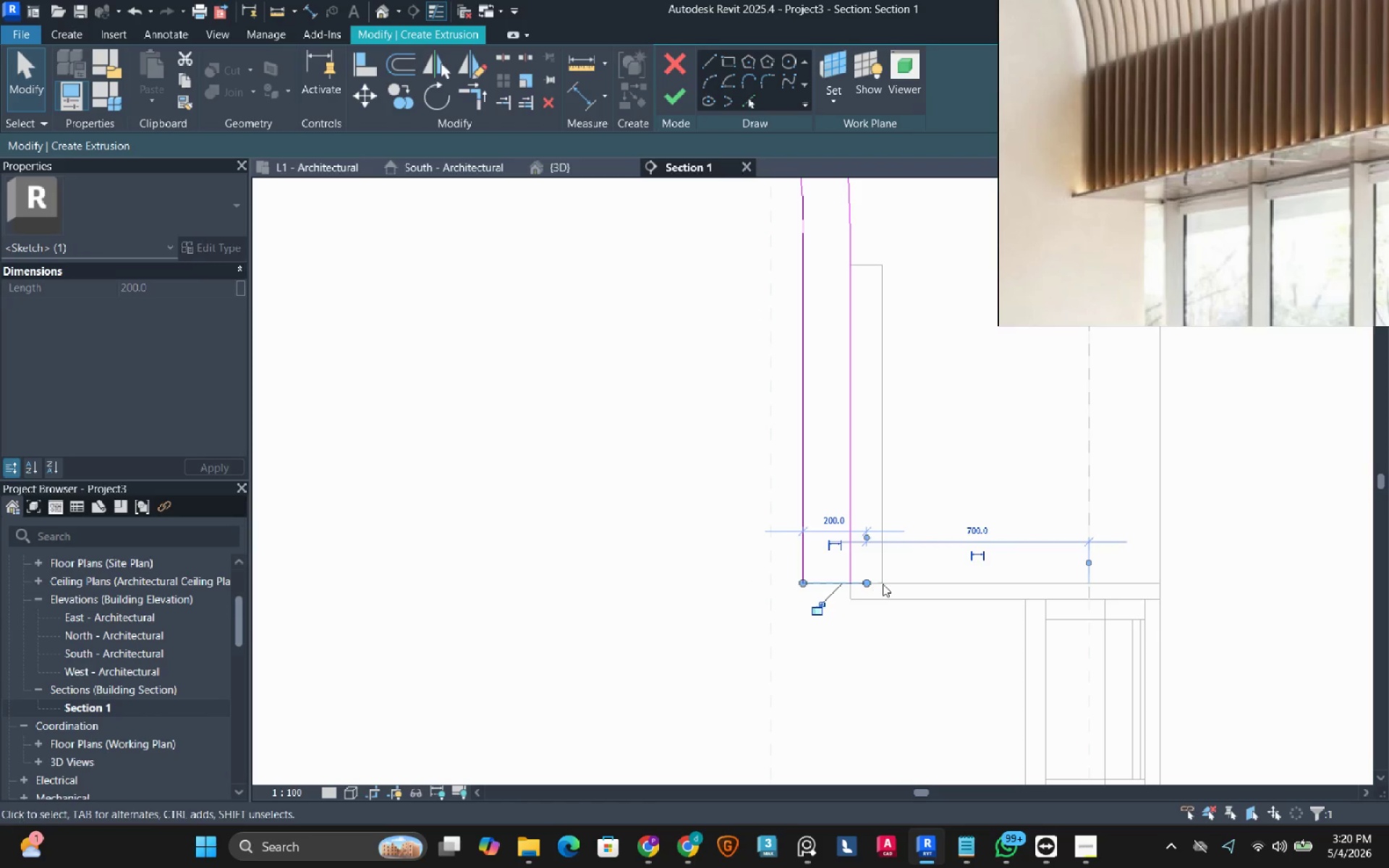 
key(Escape)
 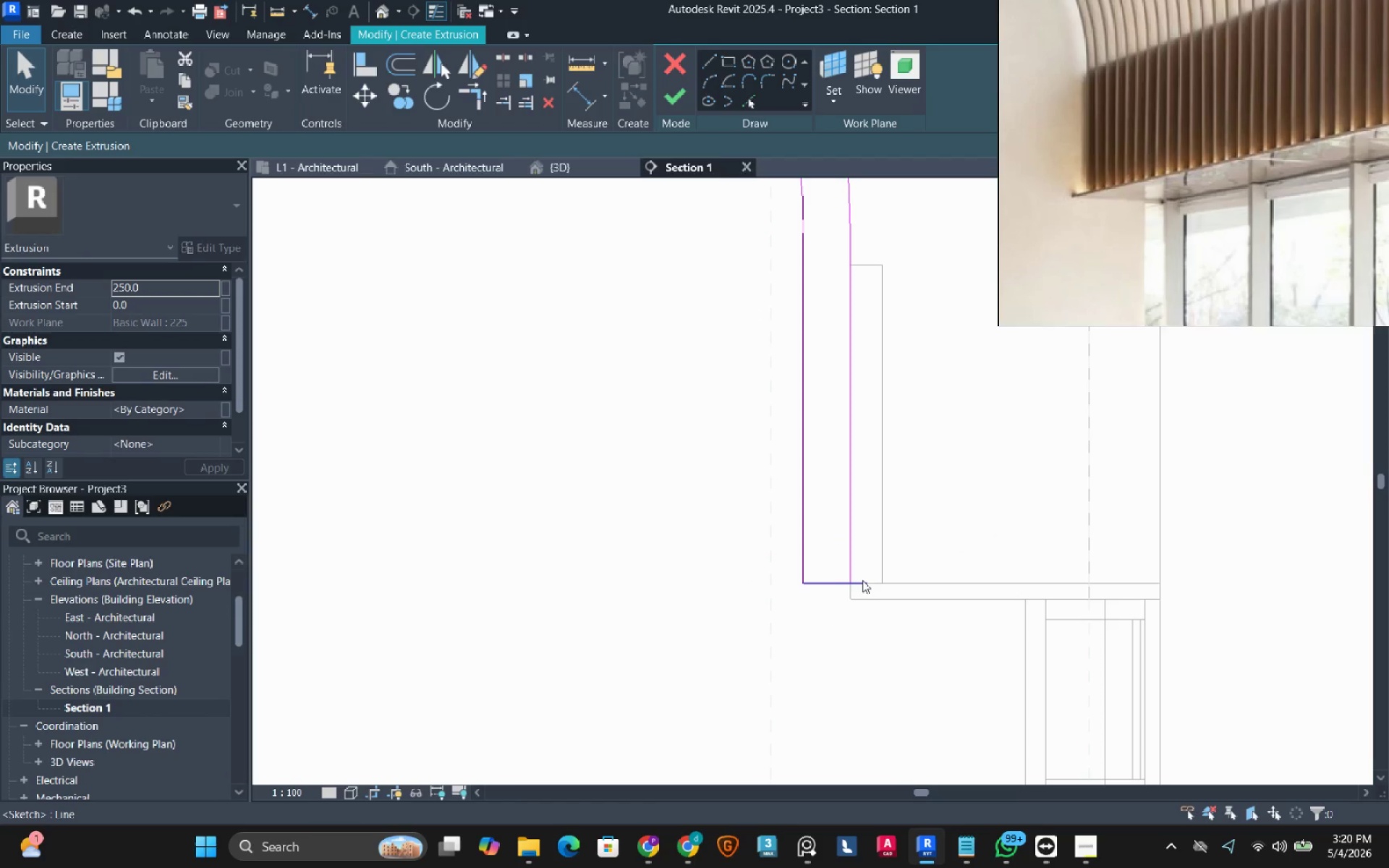 
left_click([863, 580])
 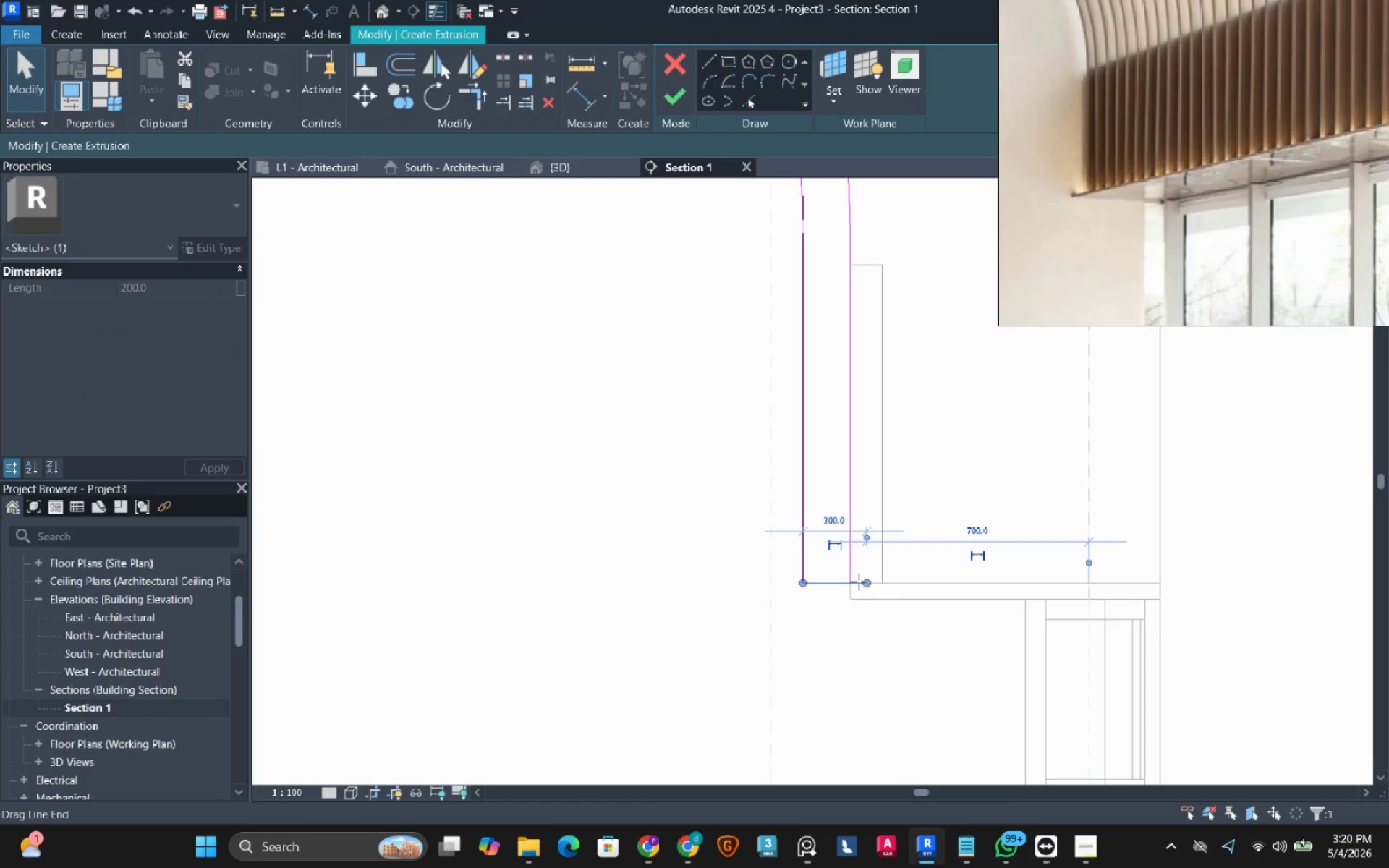 
left_click_drag(start_coordinate=[863, 580], to_coordinate=[851, 582])
 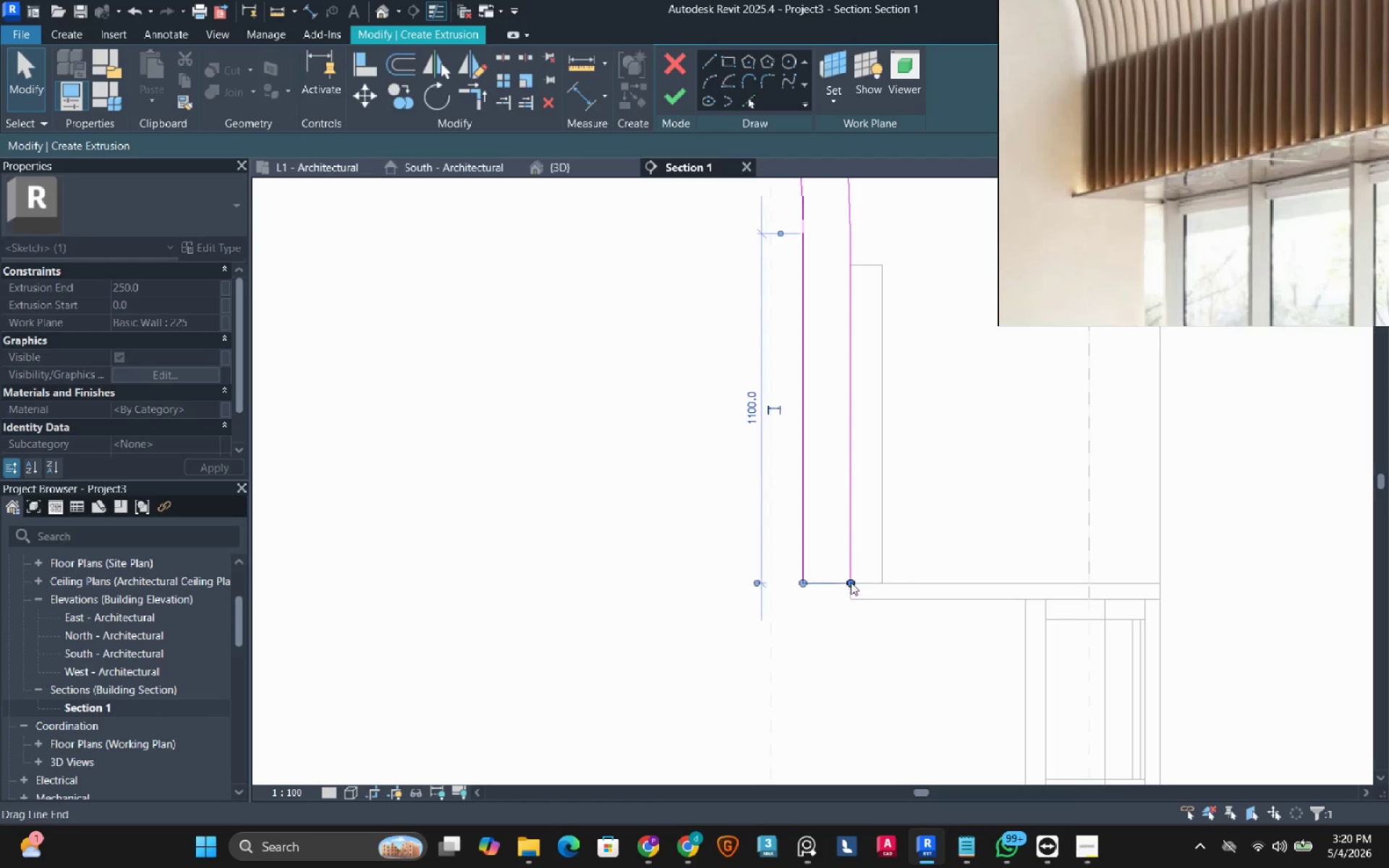 
key(Escape)
 